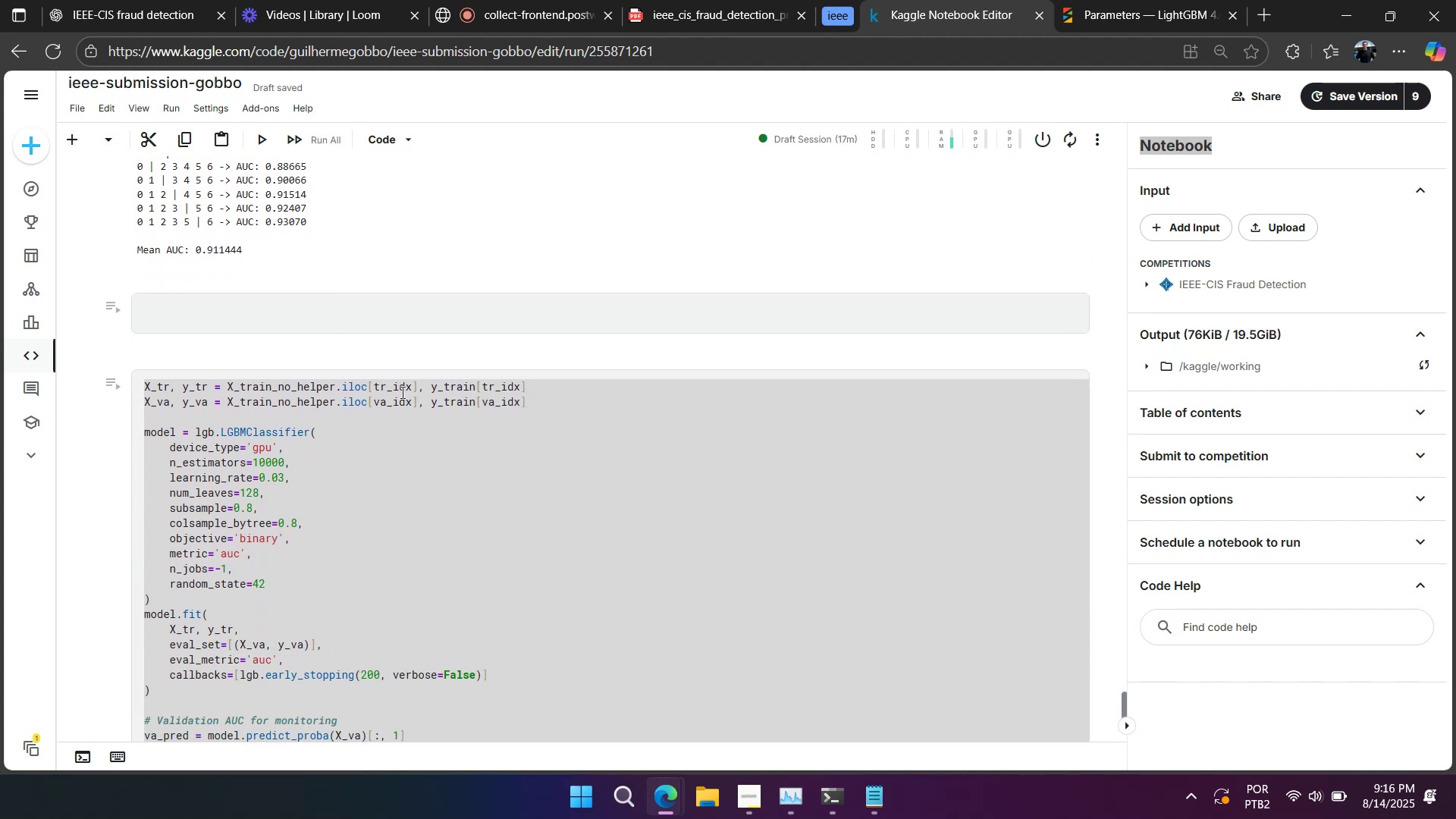 
double_click([401, 391])
 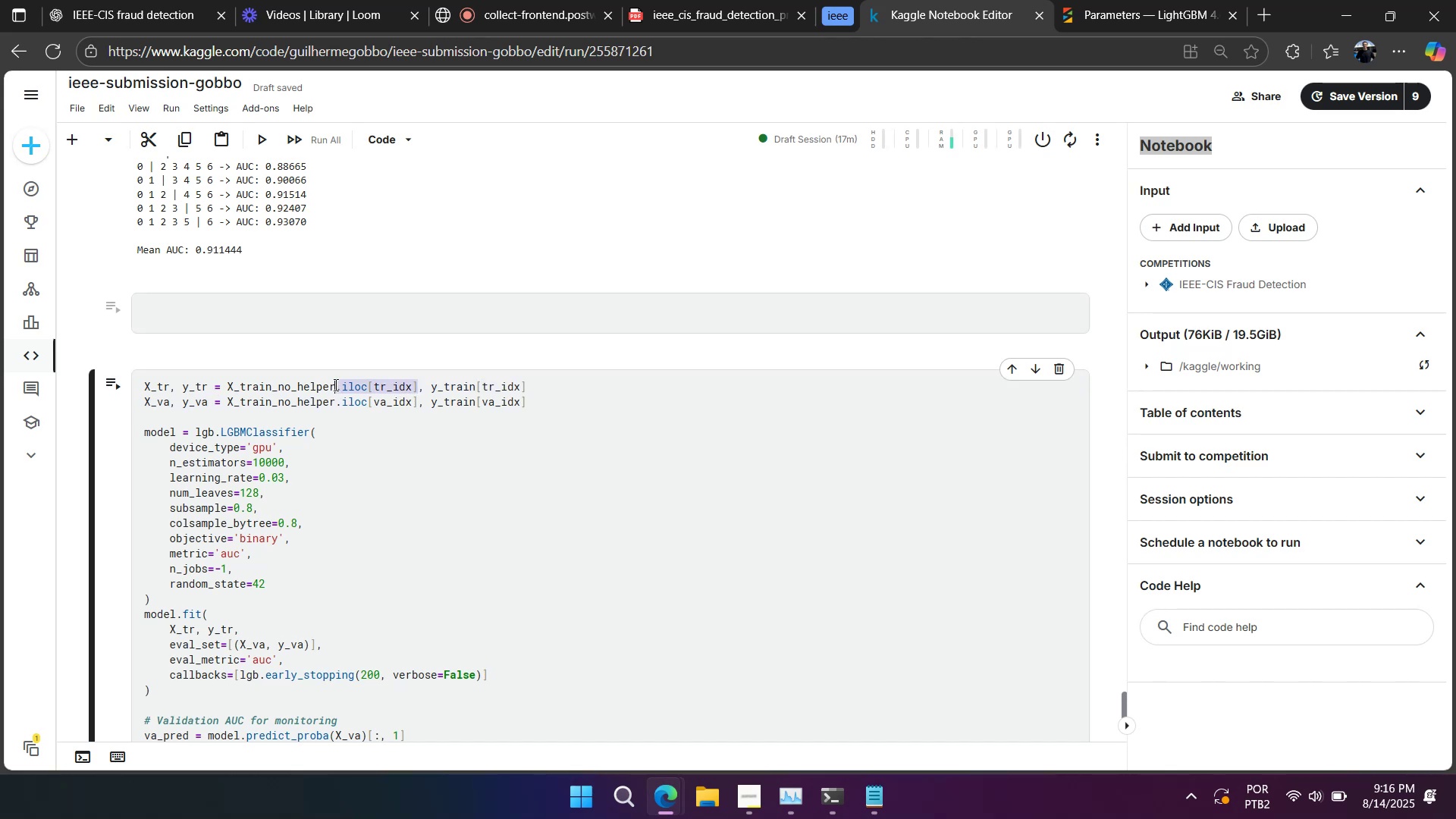 
key(Backspace)
 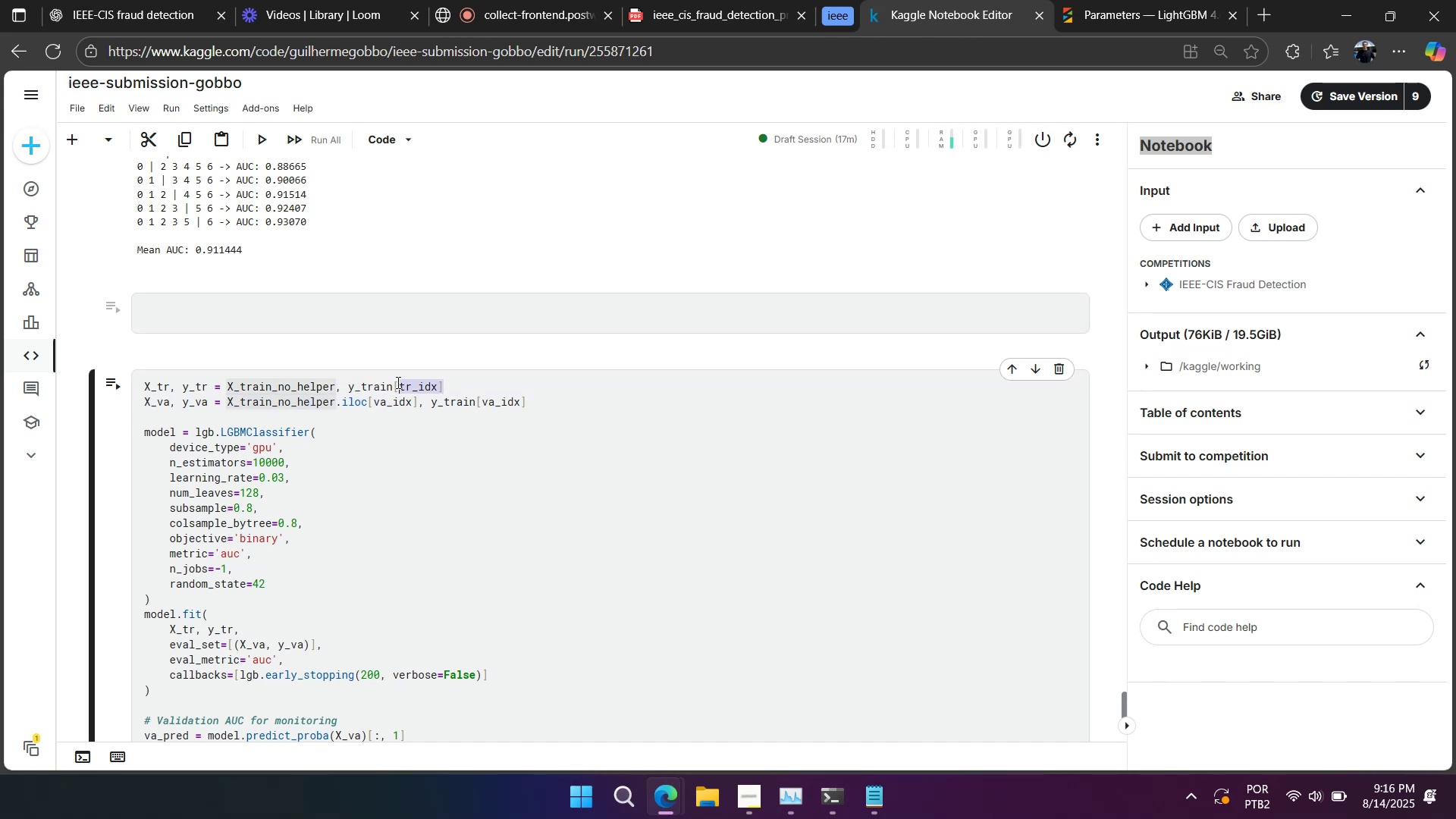 
key(Backspace)
 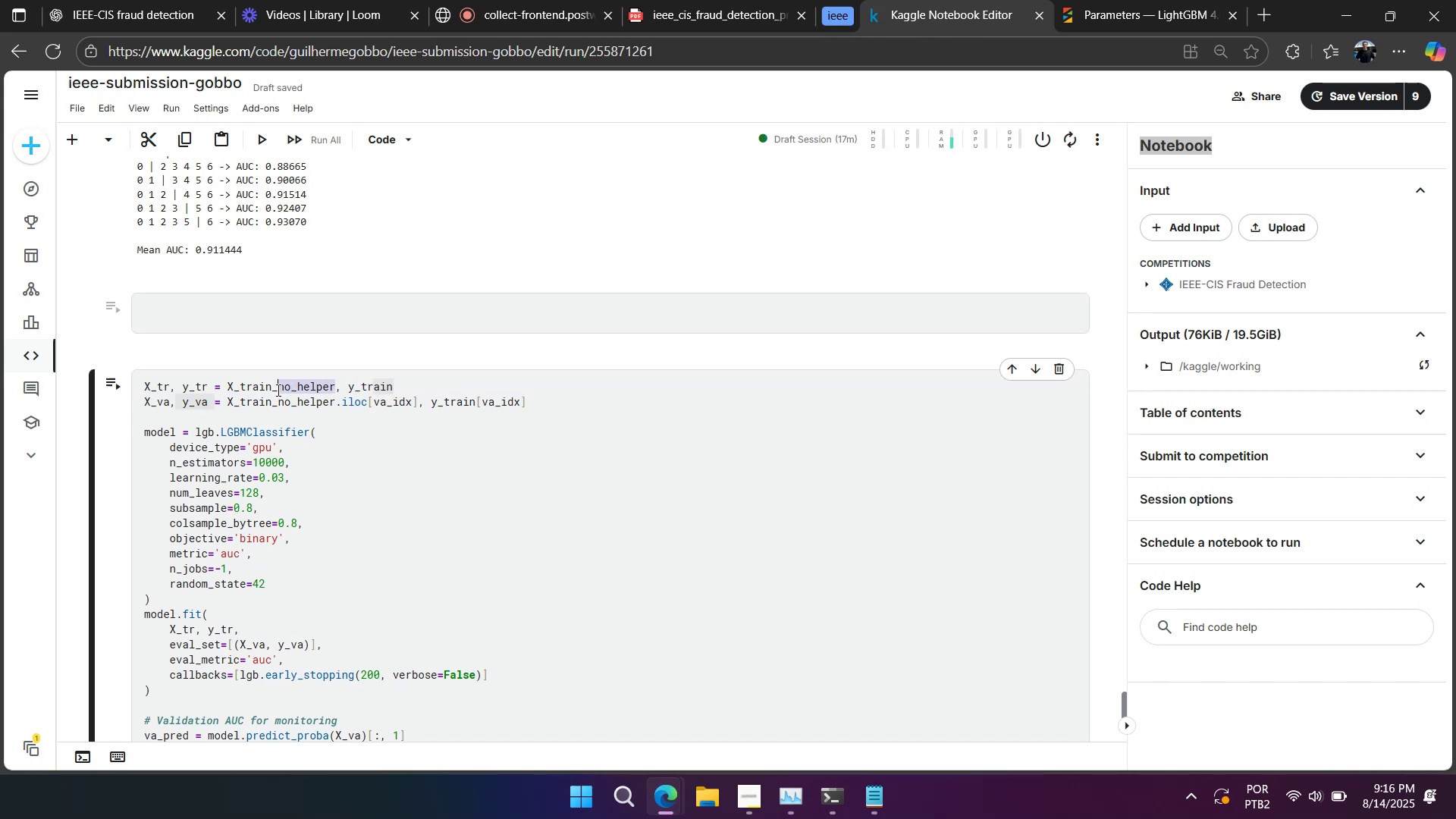 
key(Backspace)
 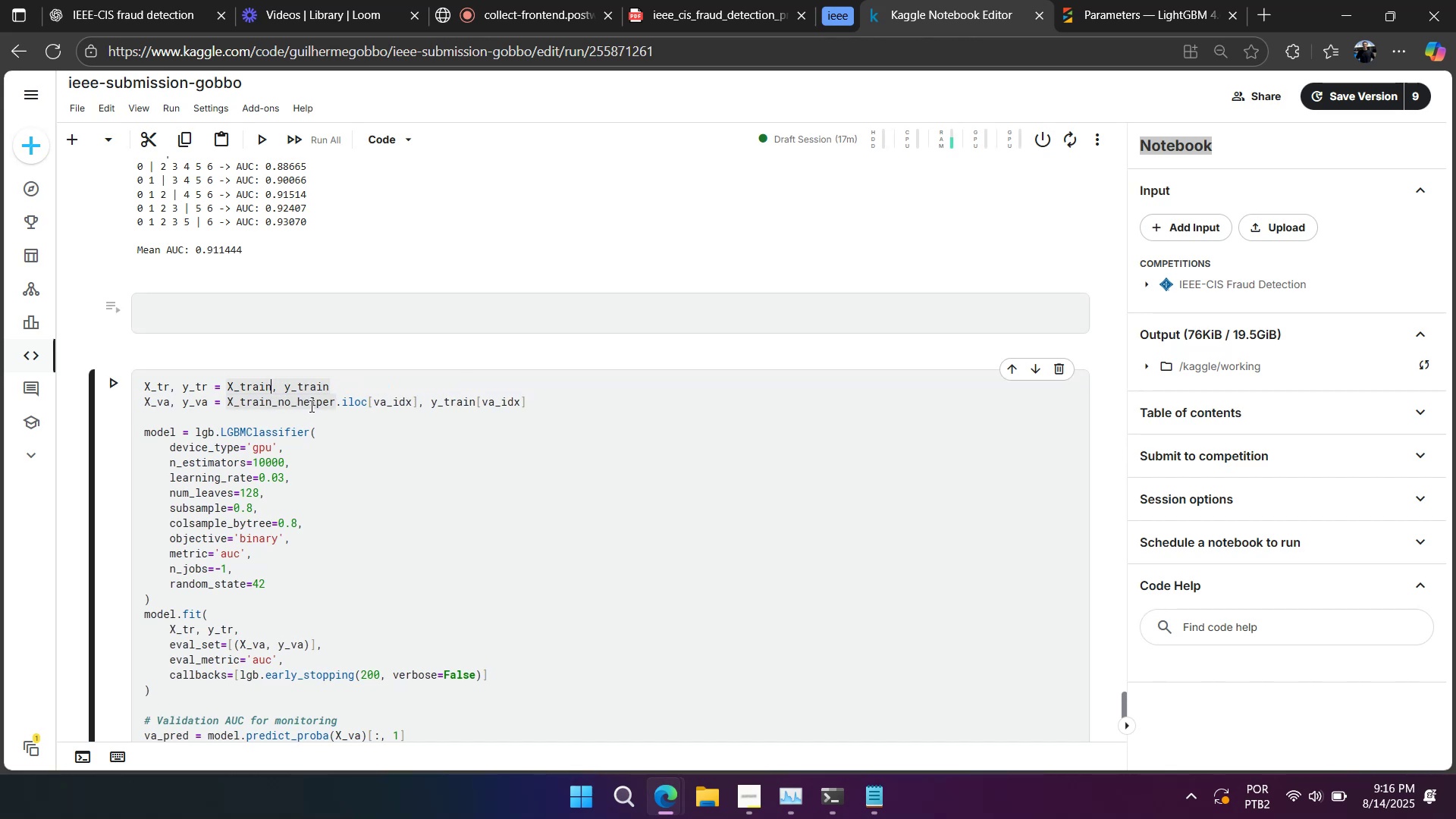 
left_click([310, 406])
 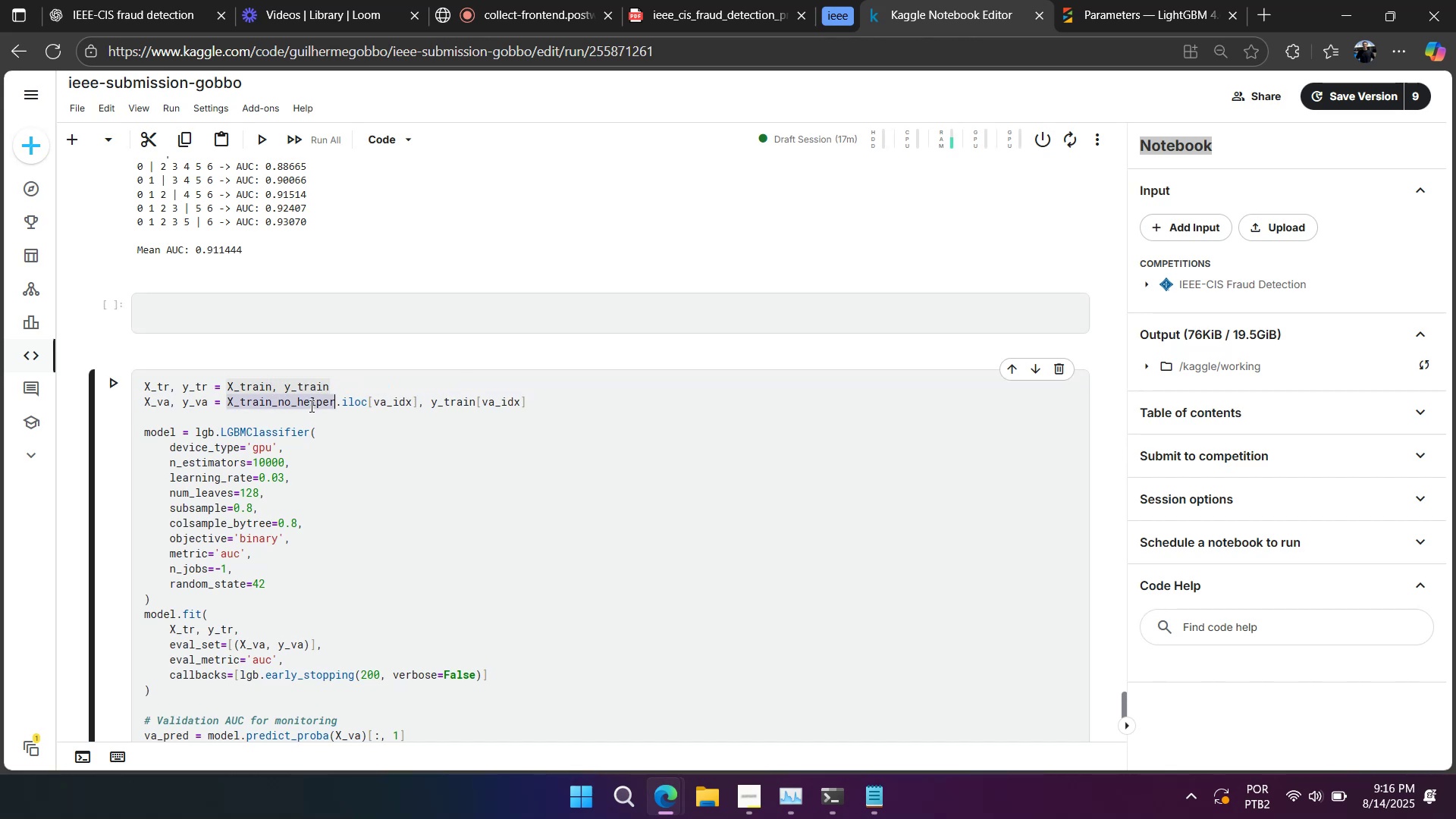 
triple_click([310, 406])
 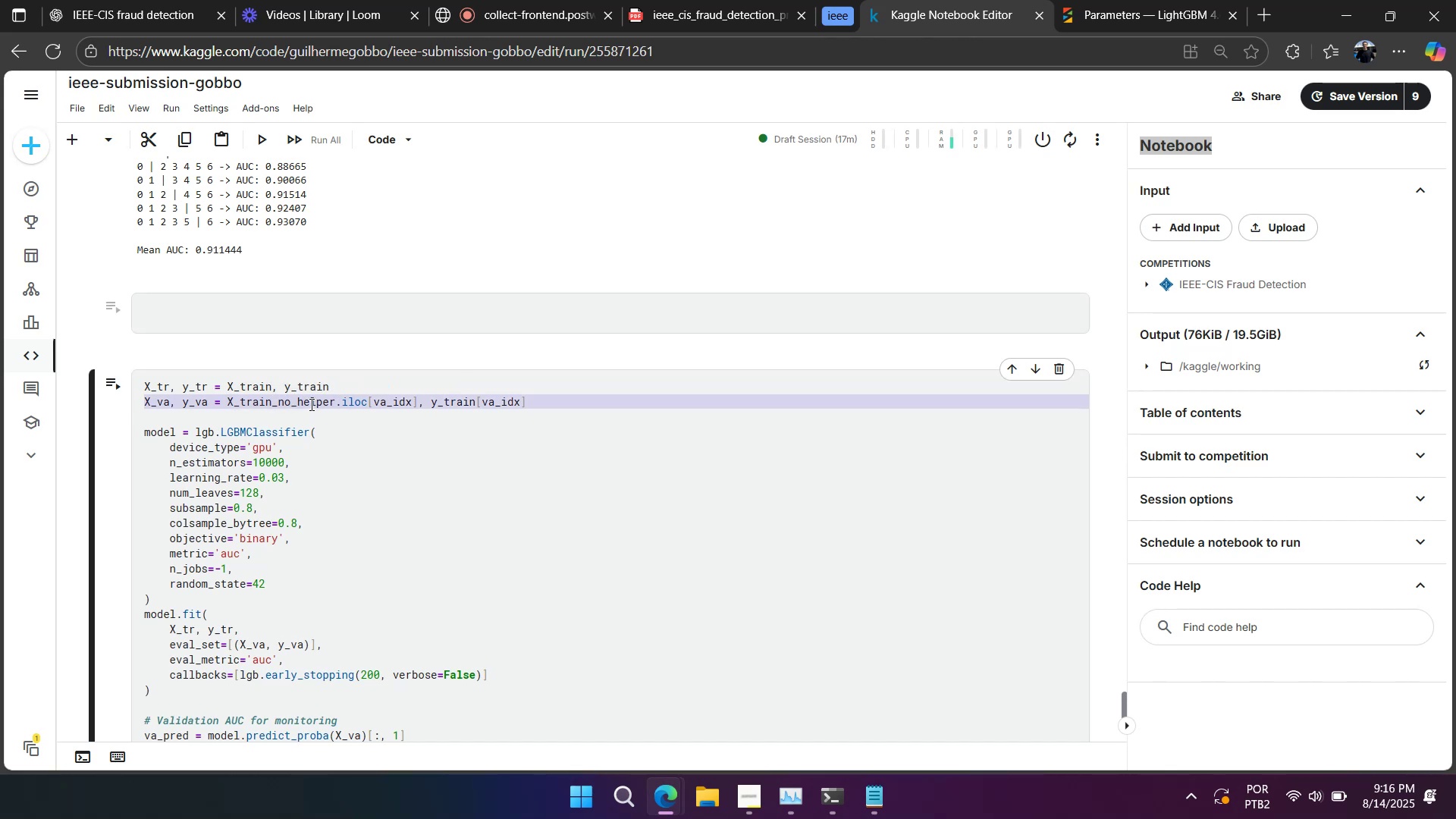 
key(Backspace)
 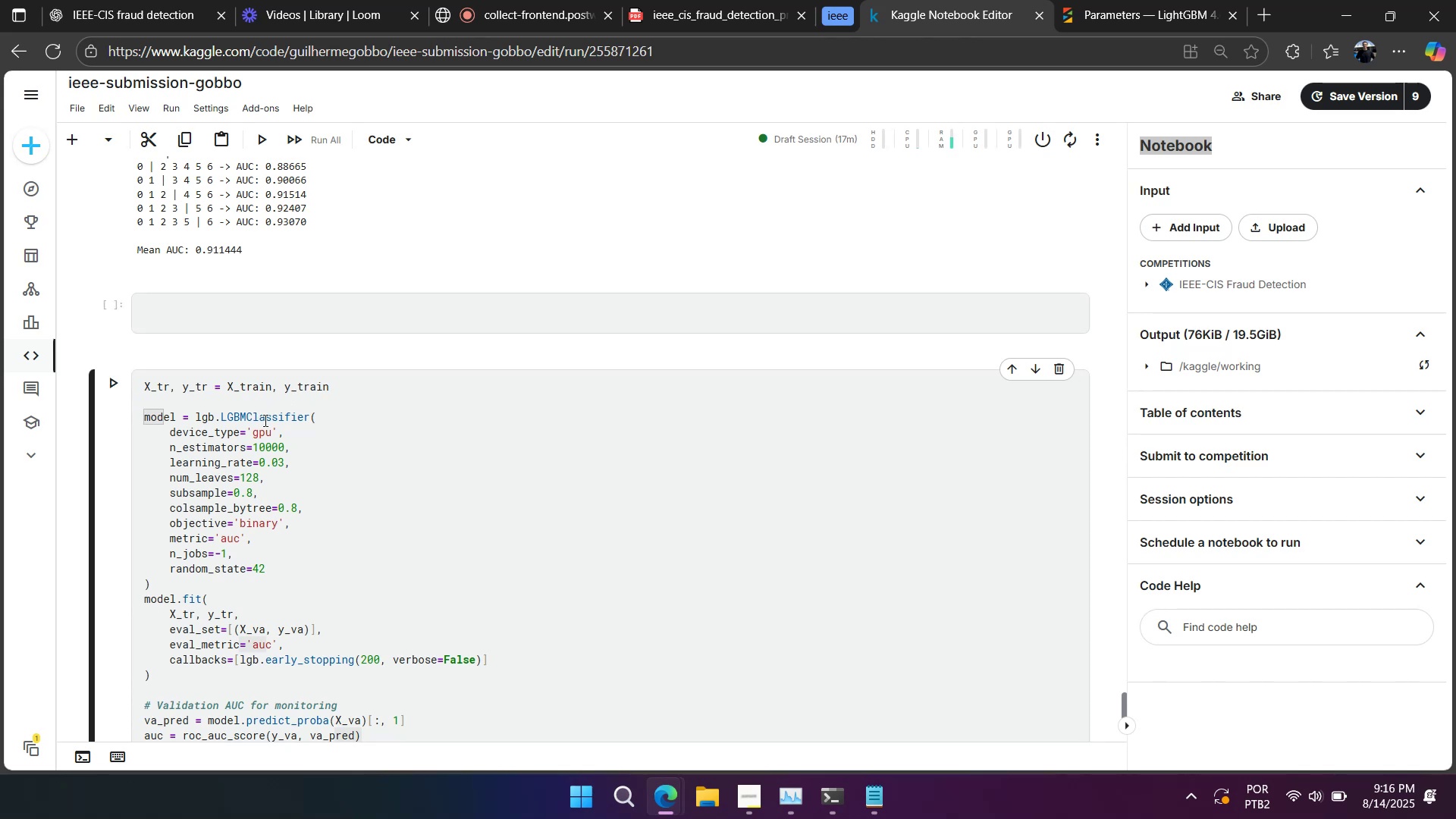 
right_click([264, 420])
 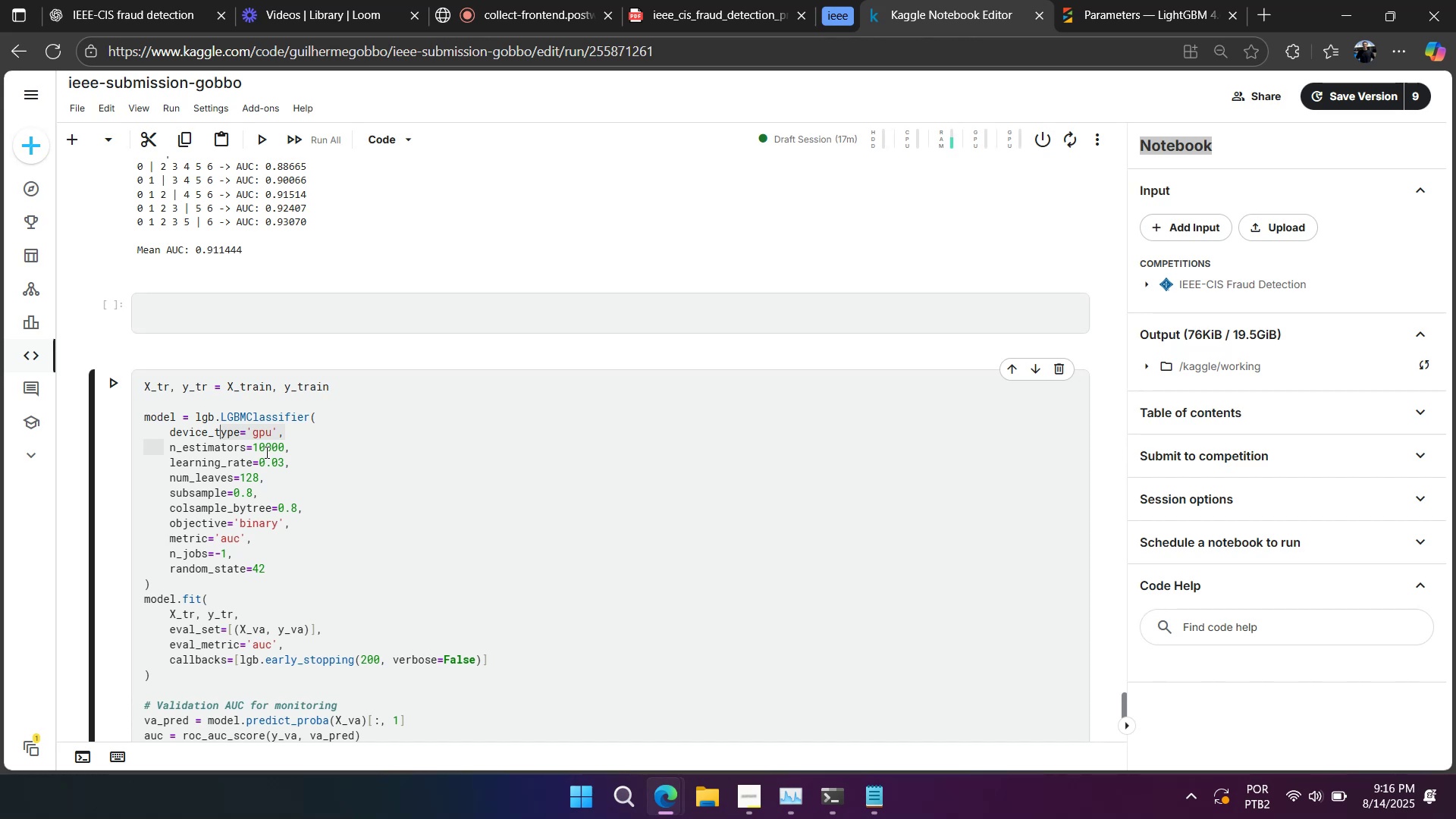 
wait(15.87)
 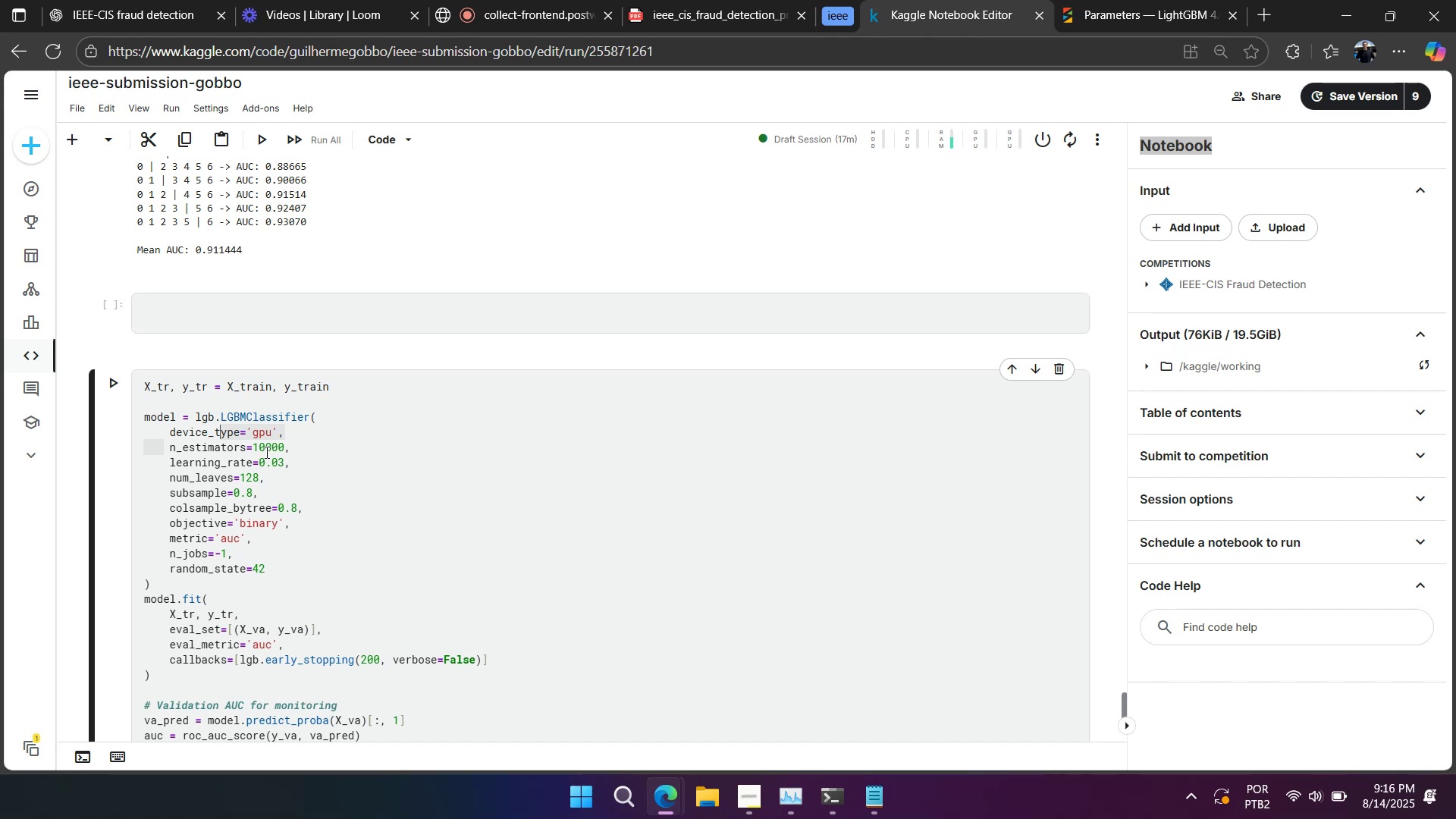 
scroll: coordinate [255, 463], scroll_direction: up, amount: 9.0
 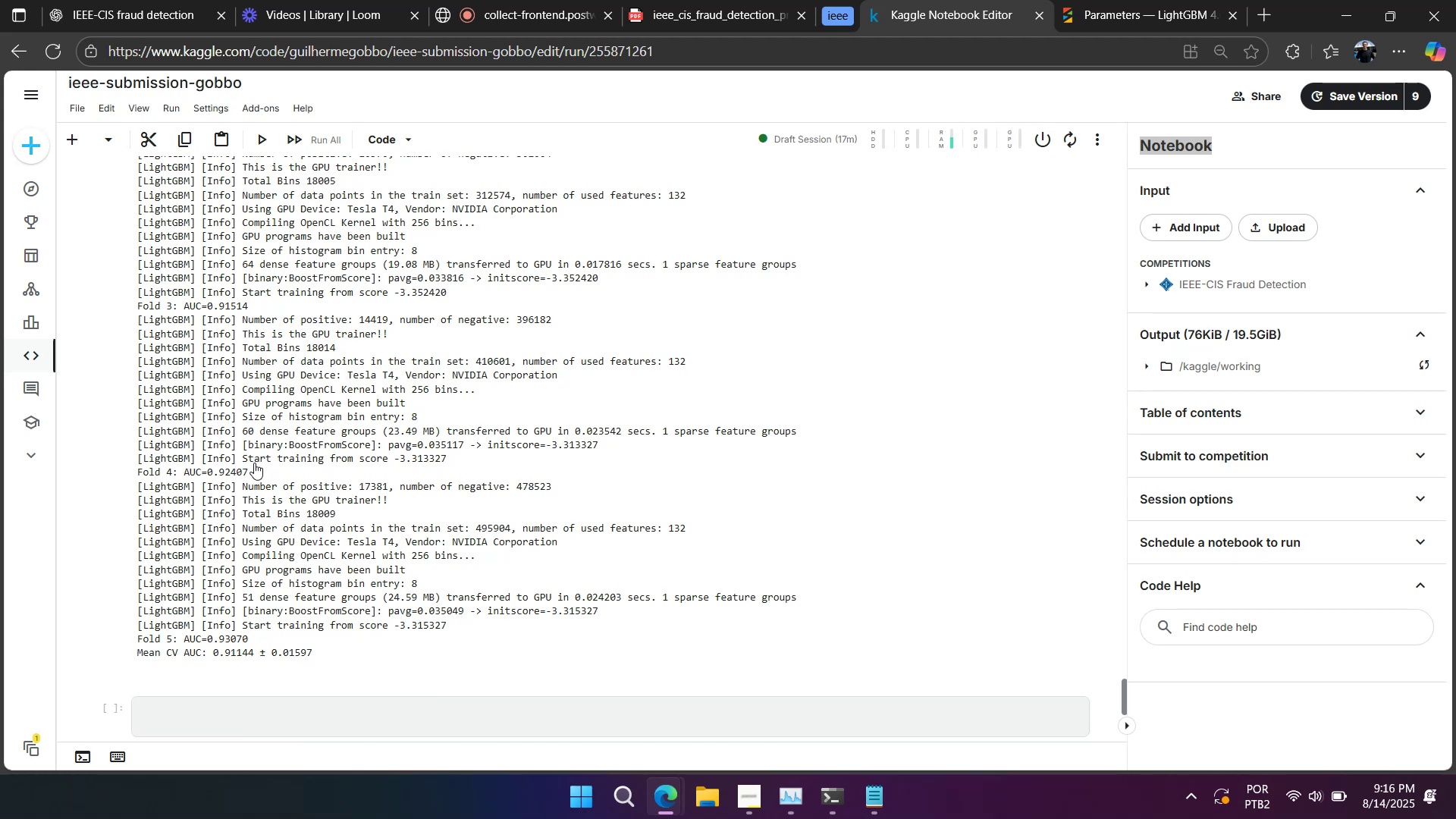 
wait(6.41)
 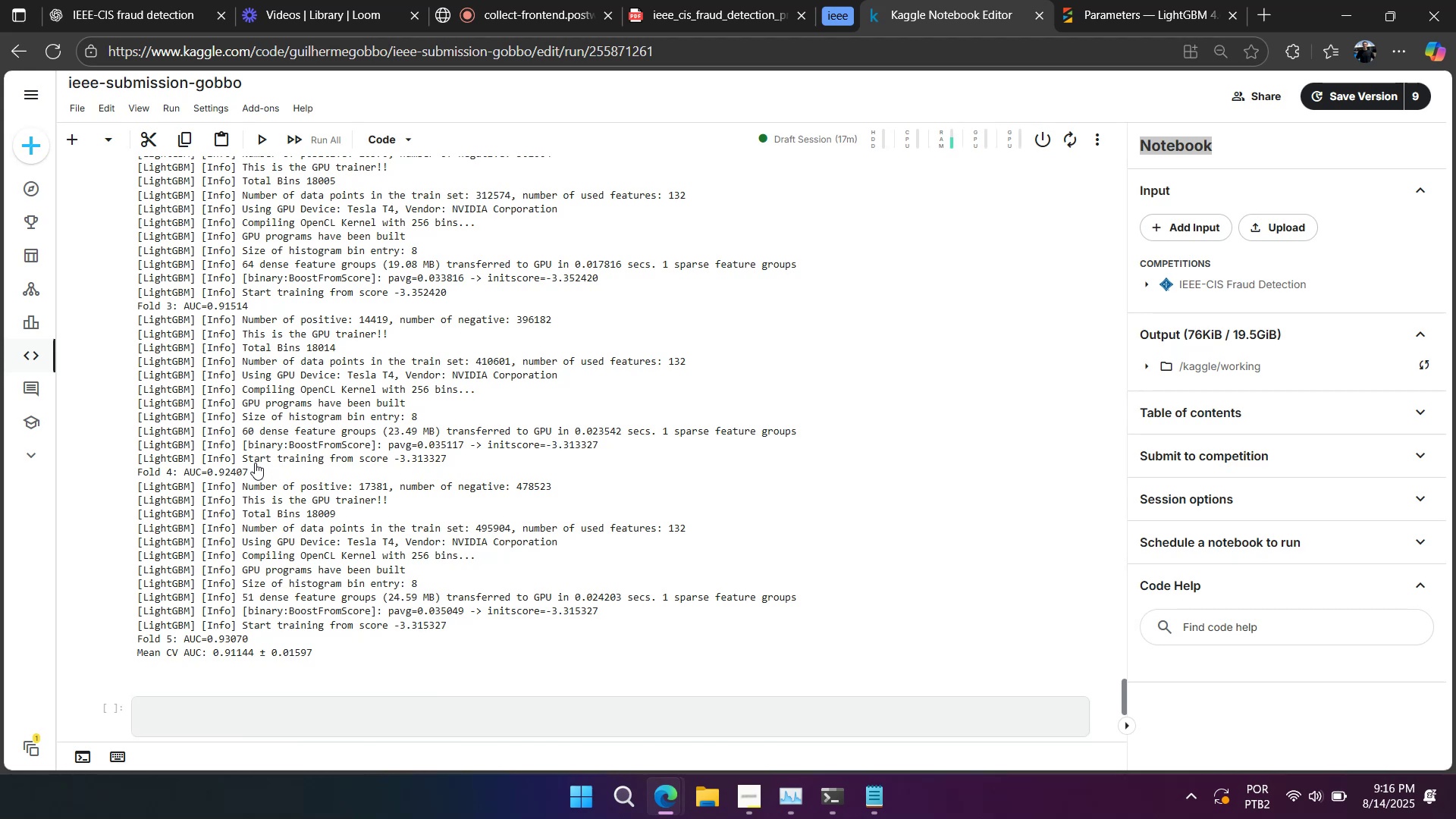 
scroll: coordinate [254, 463], scroll_direction: down, amount: 15.0
 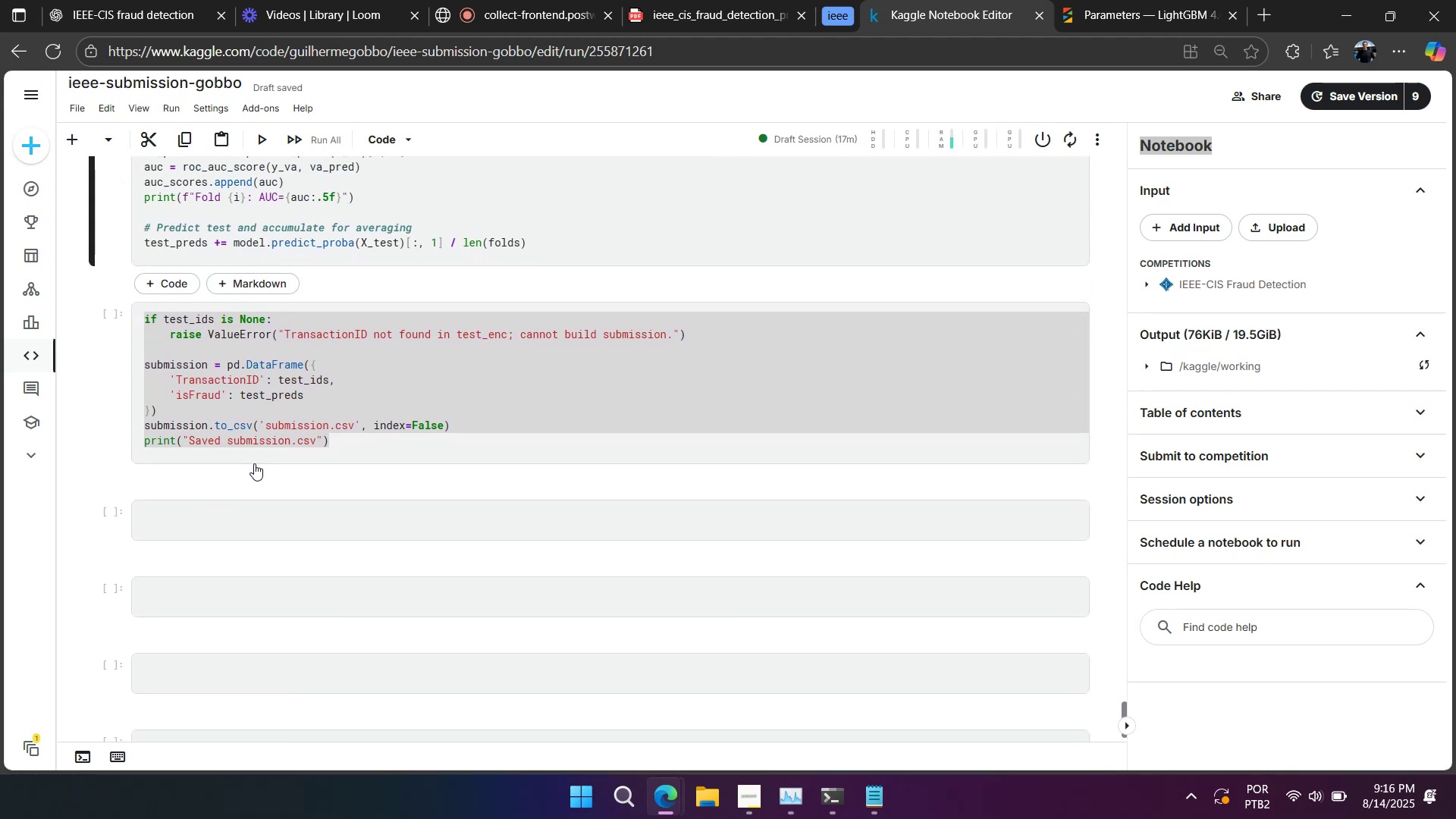 
scroll: coordinate [254, 463], scroll_direction: up, amount: 6.0
 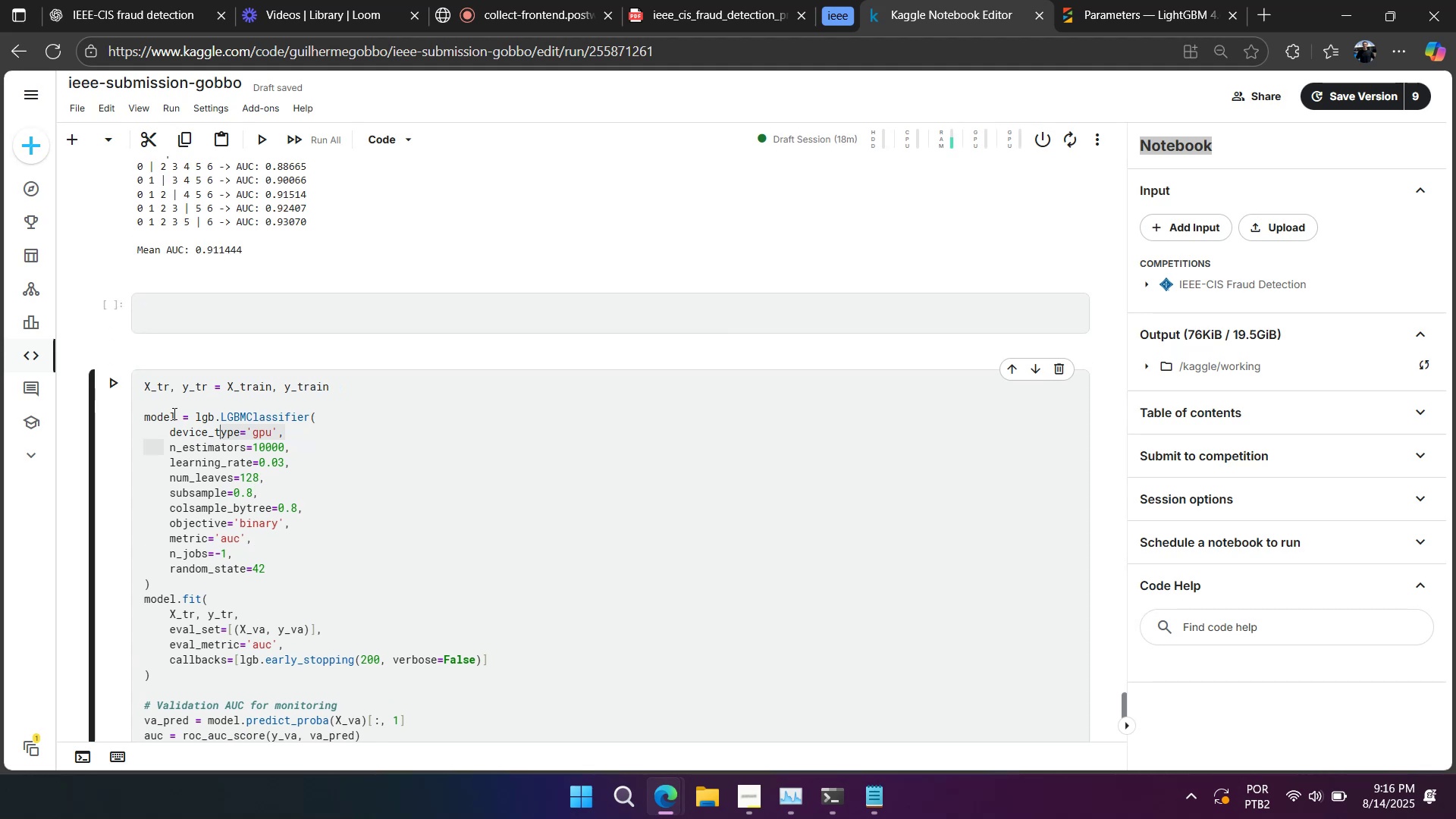 
left_click([165, 388])
 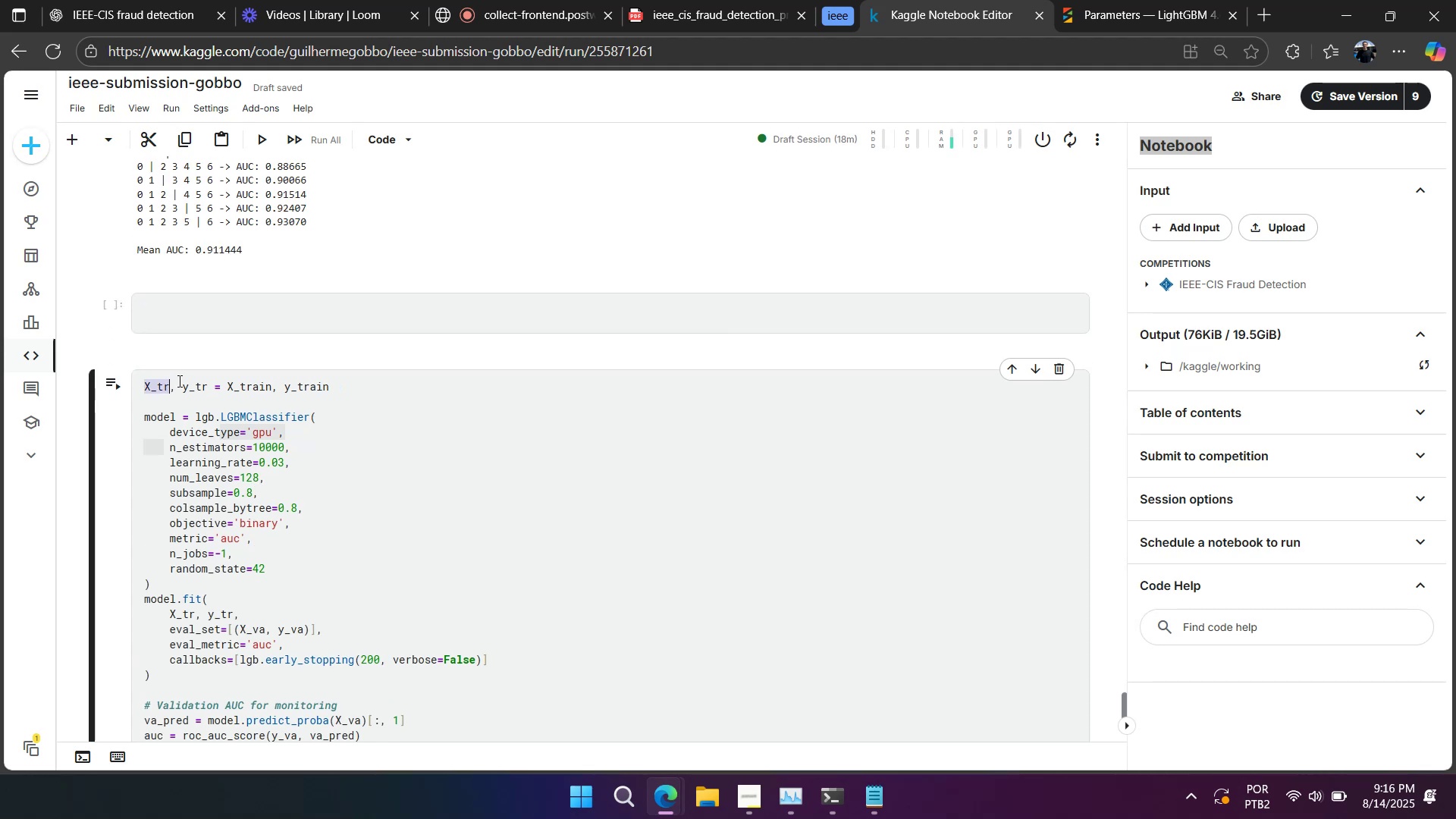 
key(Control+C)
 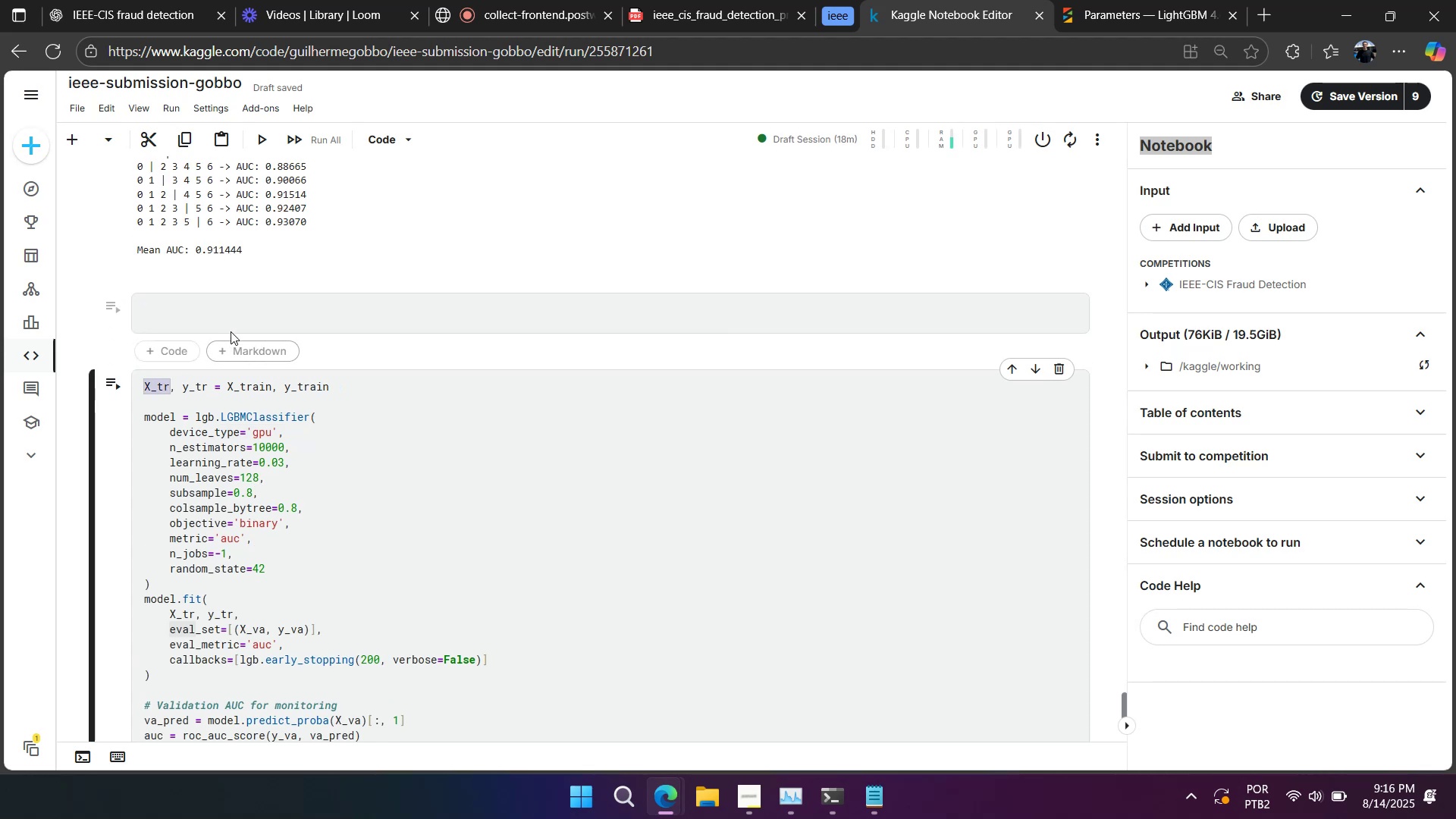 
left_click([231, 331])
 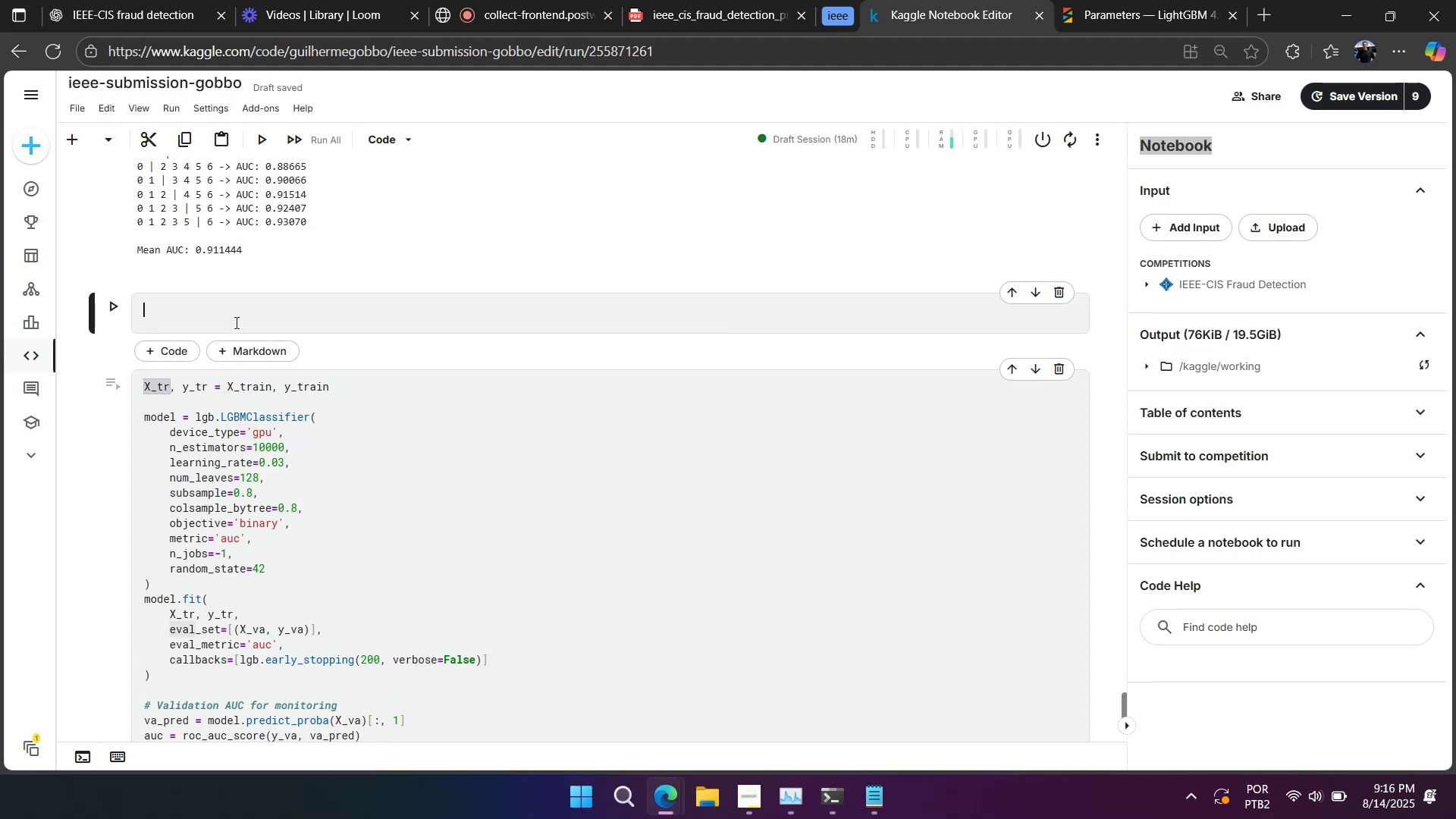 
key(Control+V)
 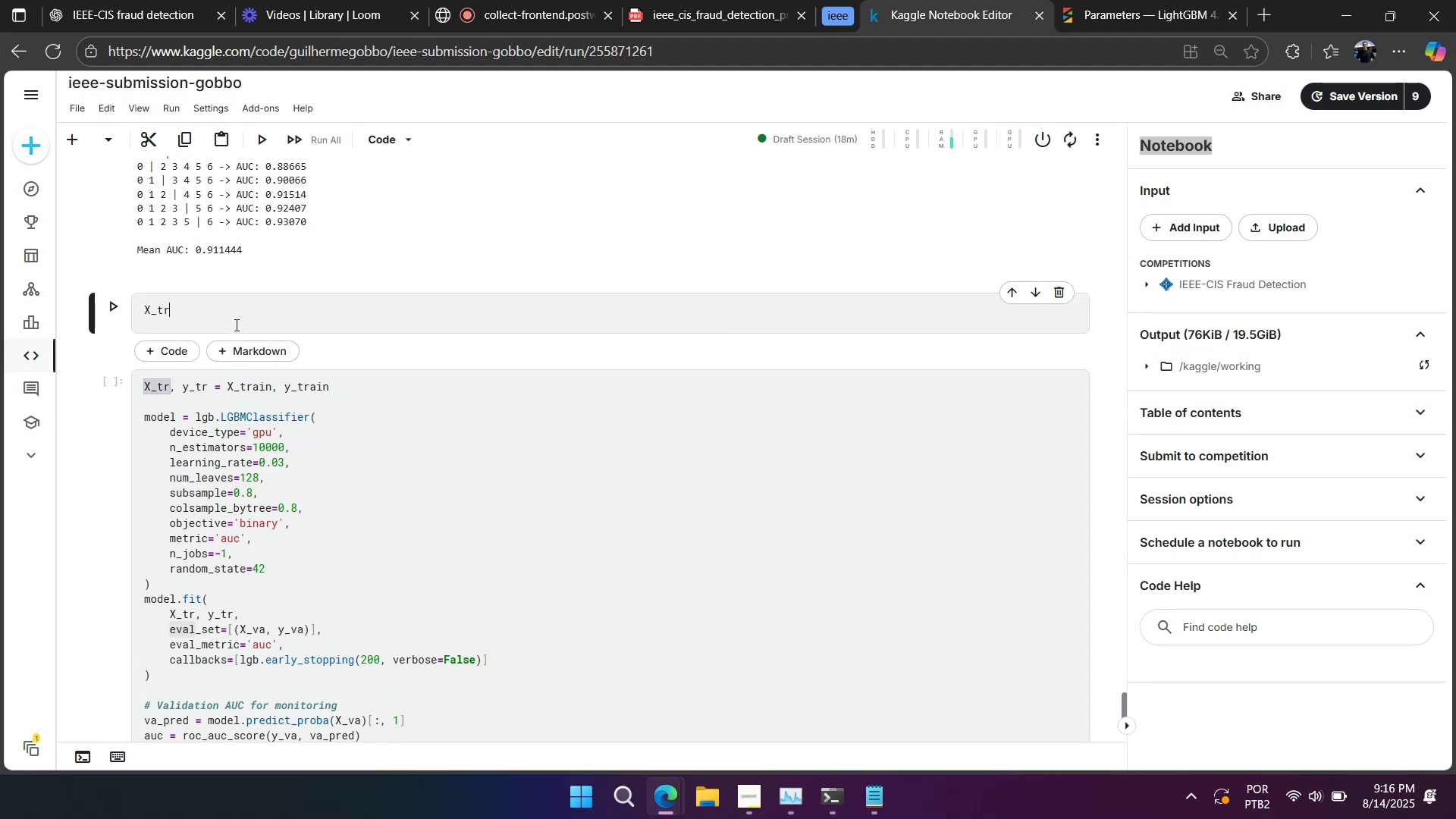 
key(Control+ControlLeft)
 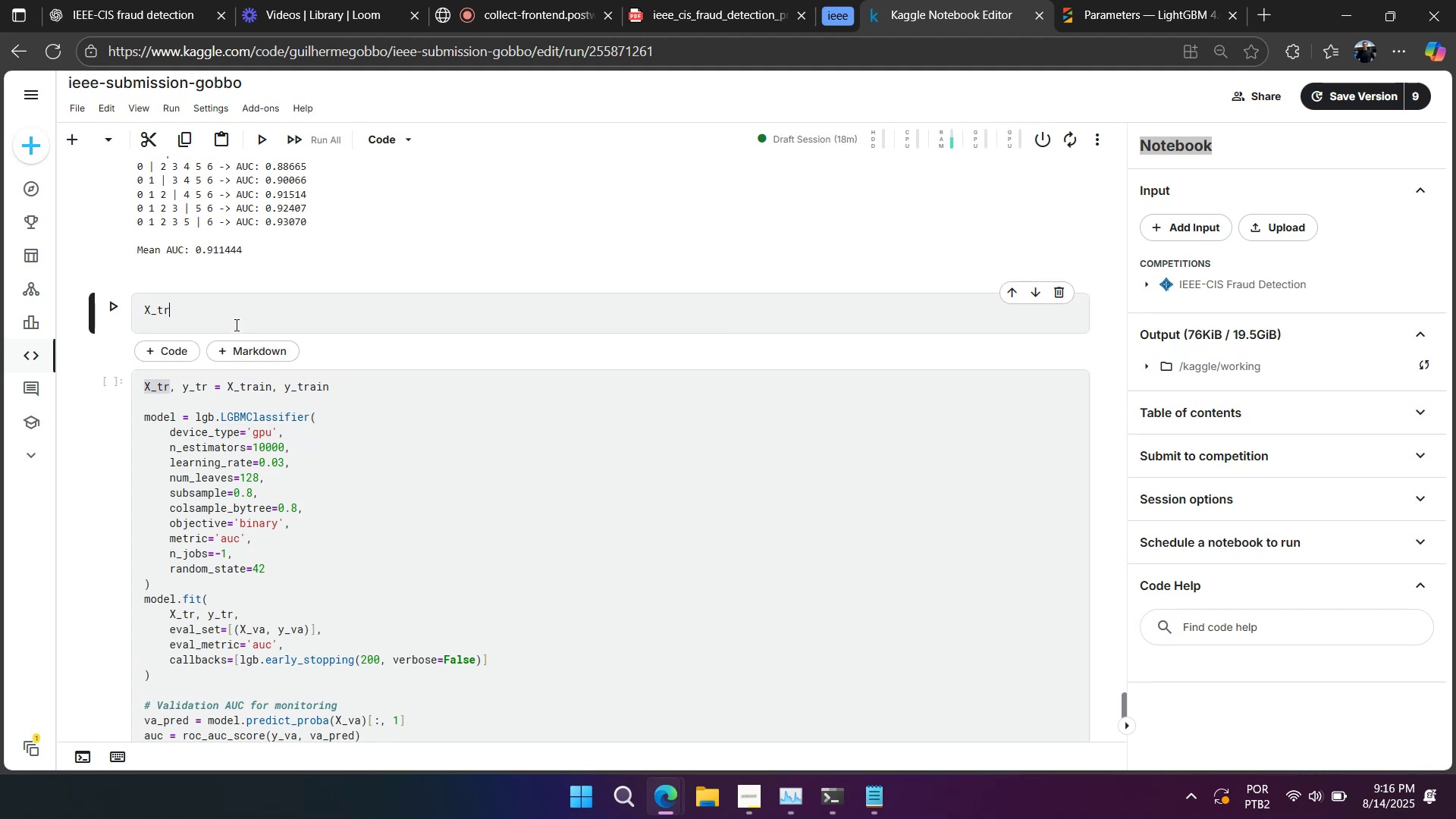 
key(Control+A)
 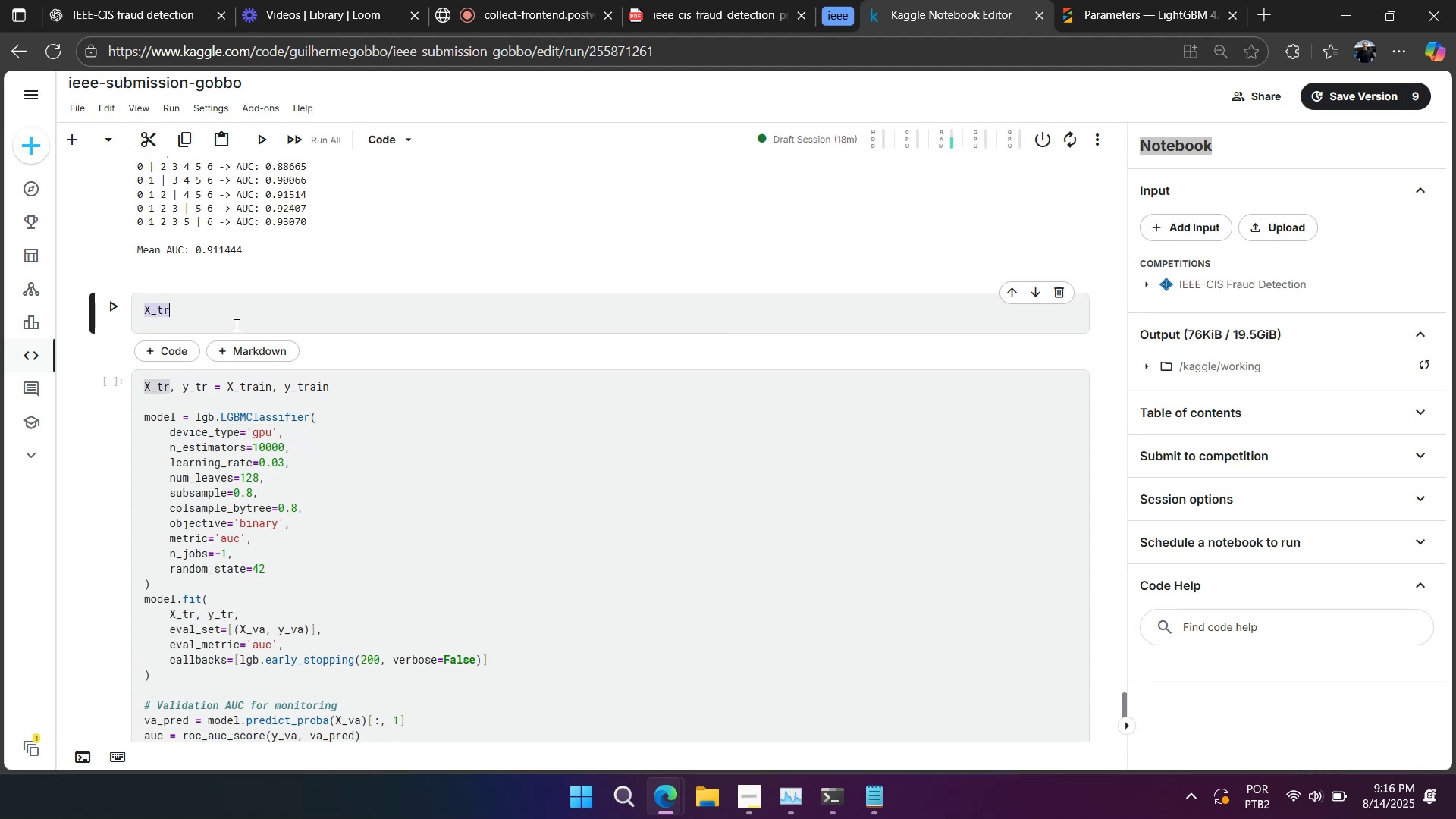 
type(X_tran)
key(Backspace)
type(in)
 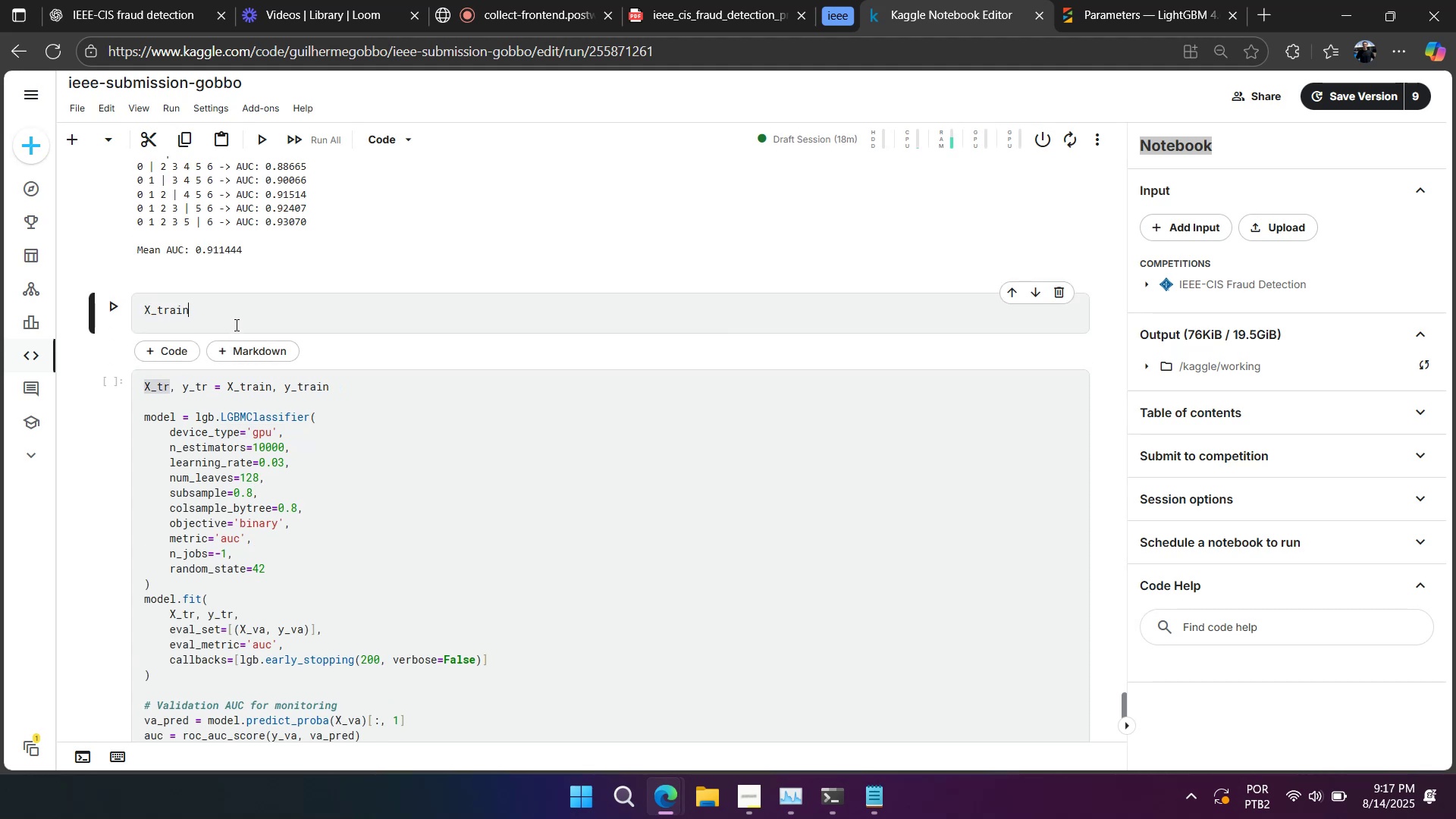 
key(Shift+Enter)
 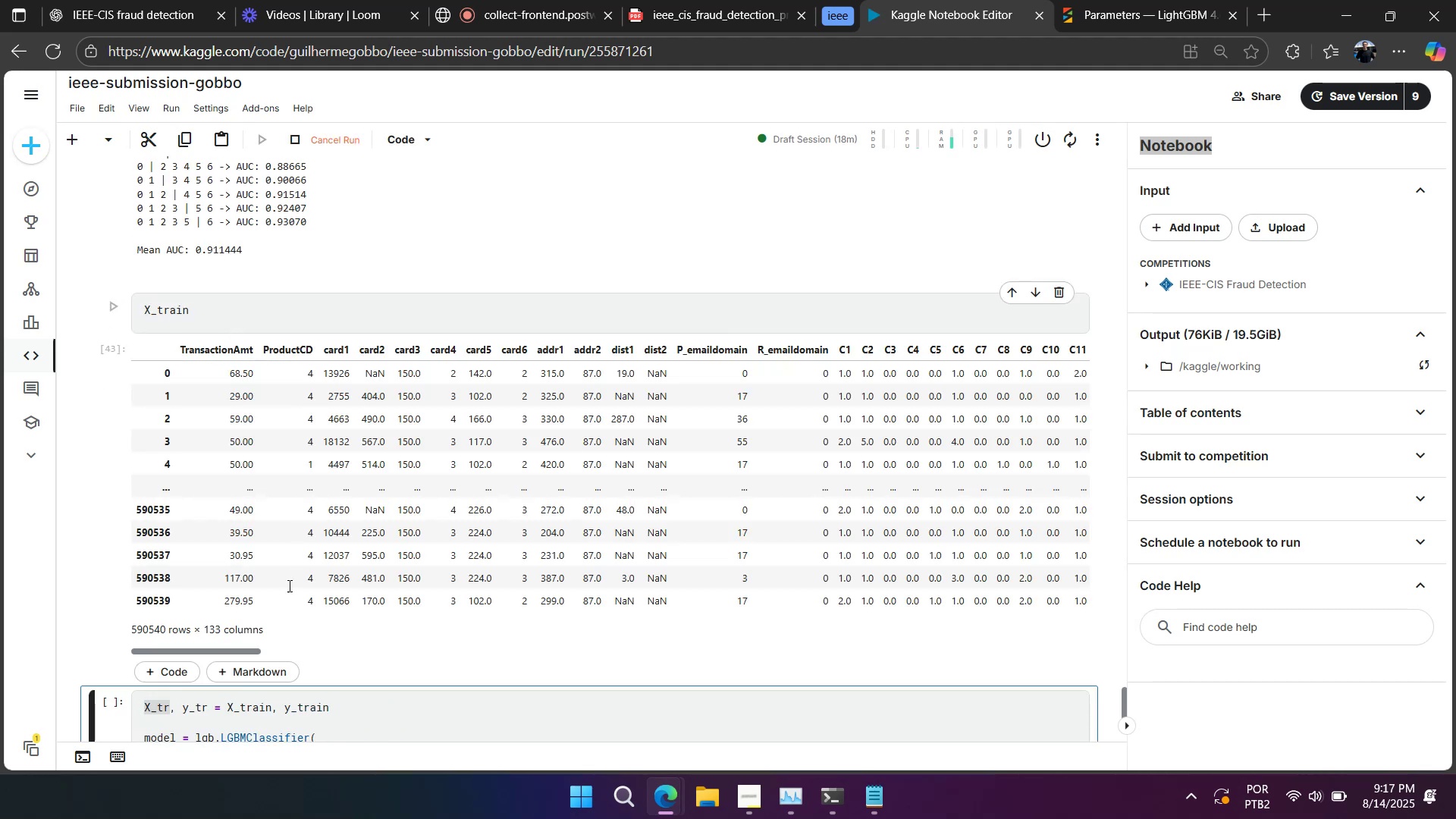 
left_click_drag(start_coordinate=[247, 651], to_coordinate=[0, 584])
 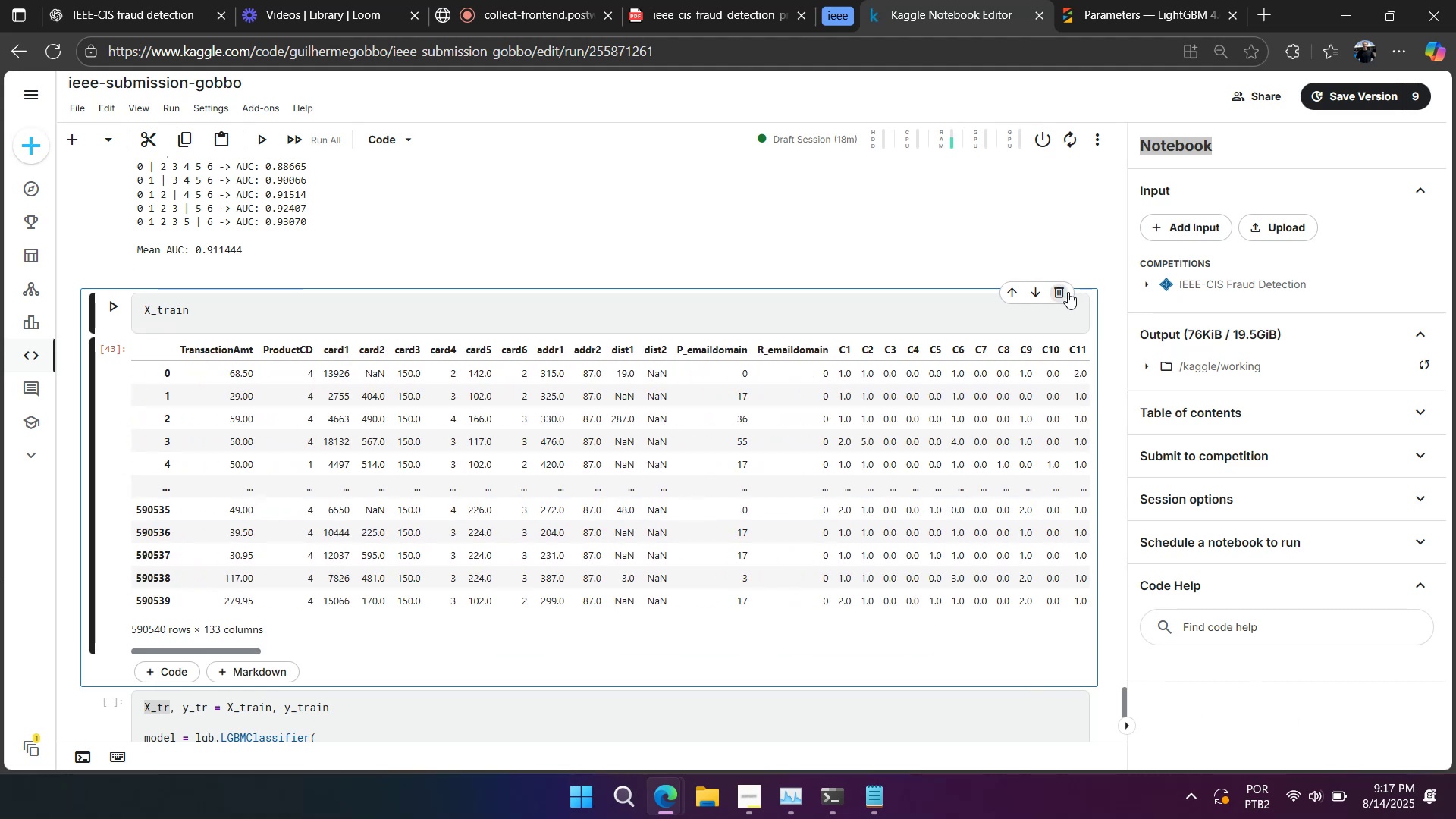 
left_click([1068, 292])
 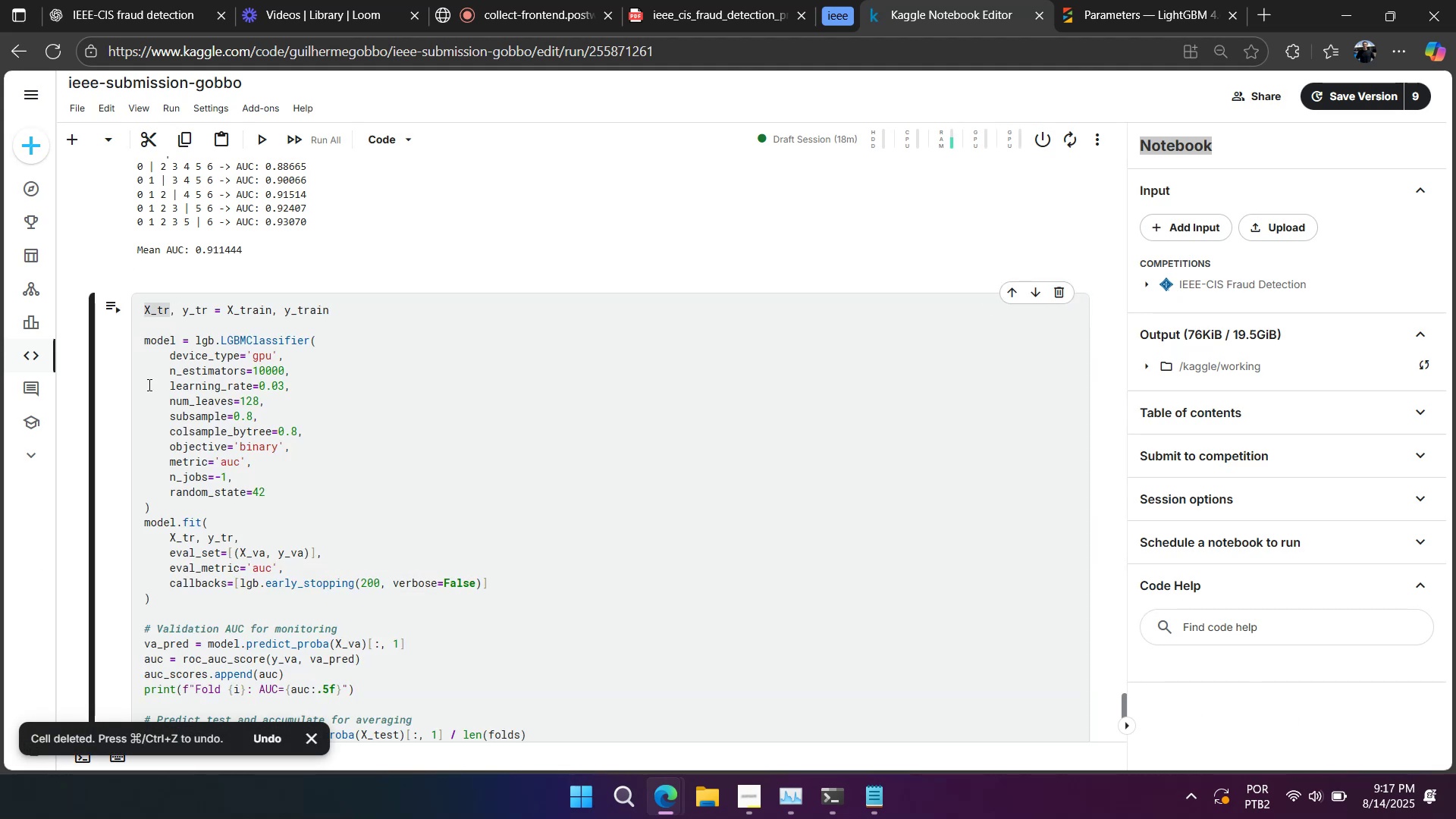 
left_click([121, 363])
 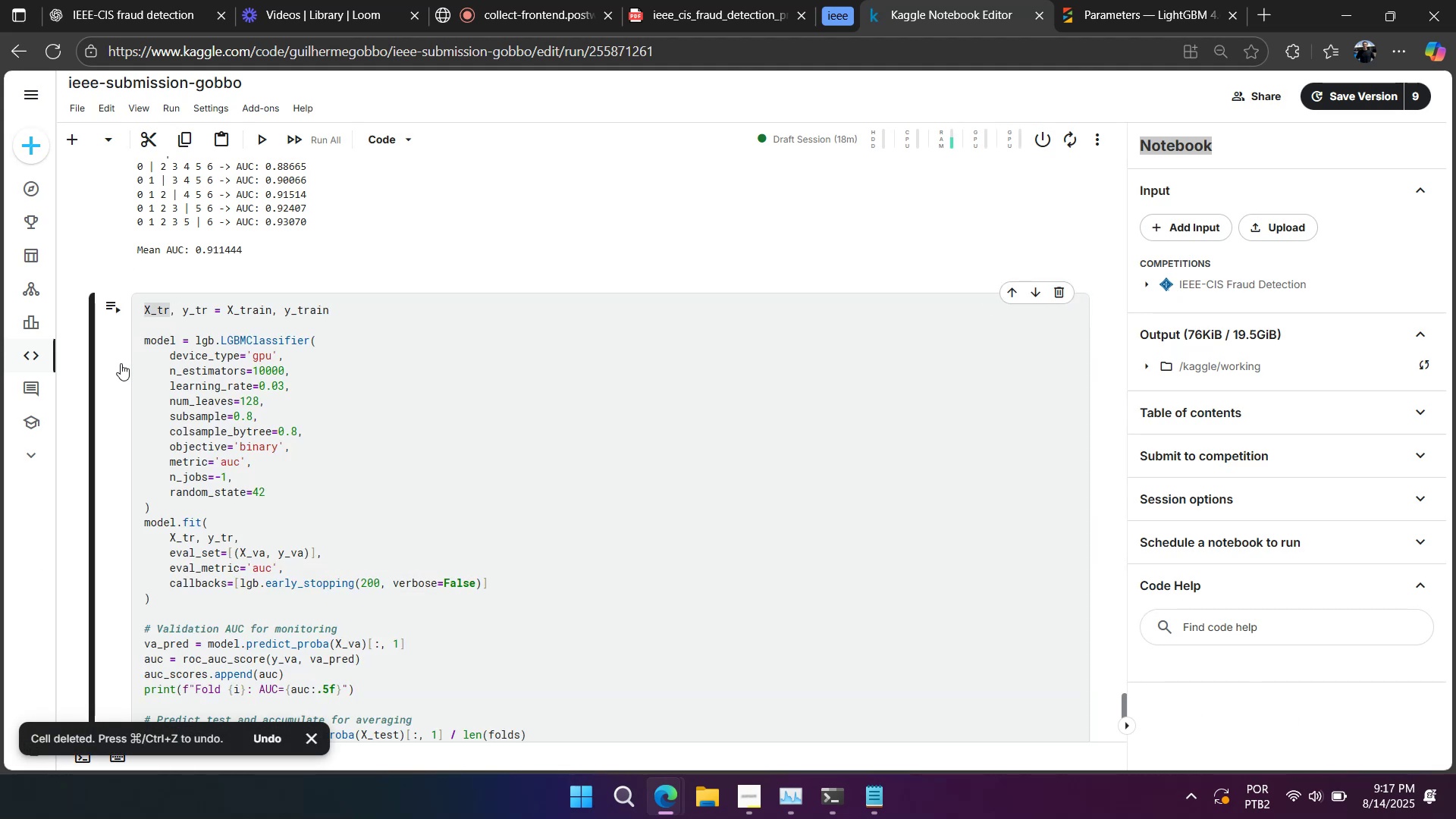 
key(A)
 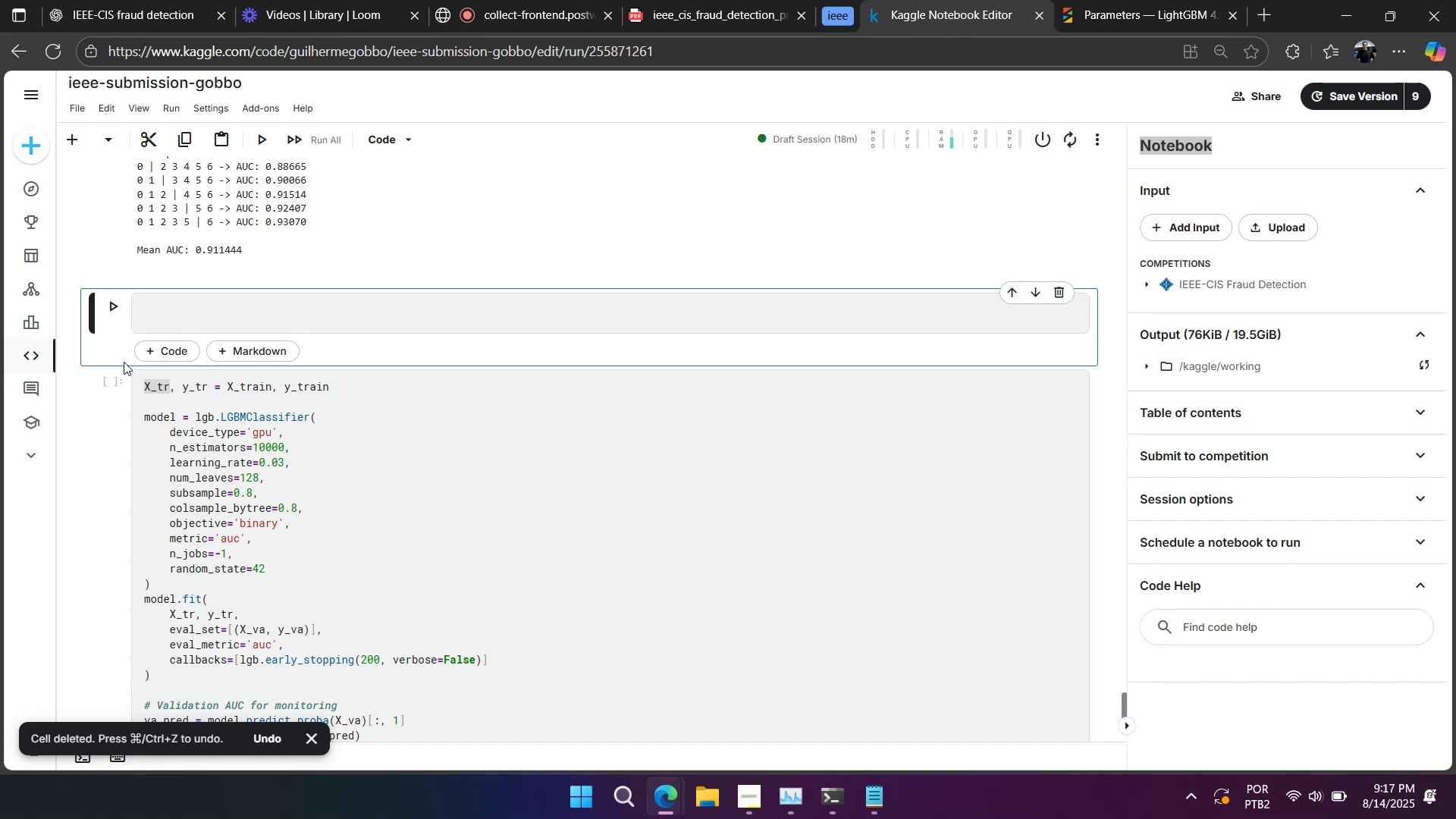 
wait(7.95)
 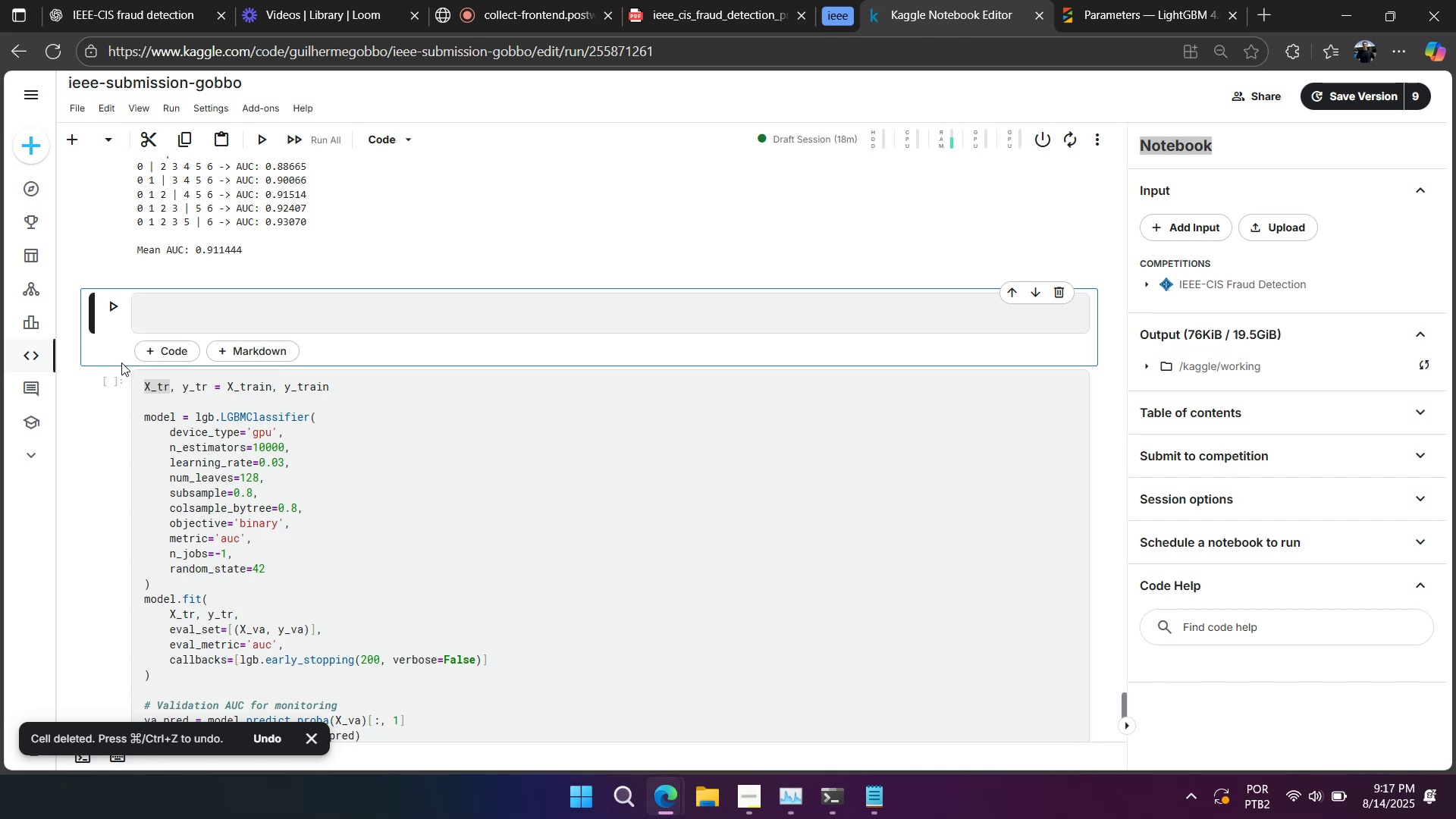 
left_click([357, 388])
 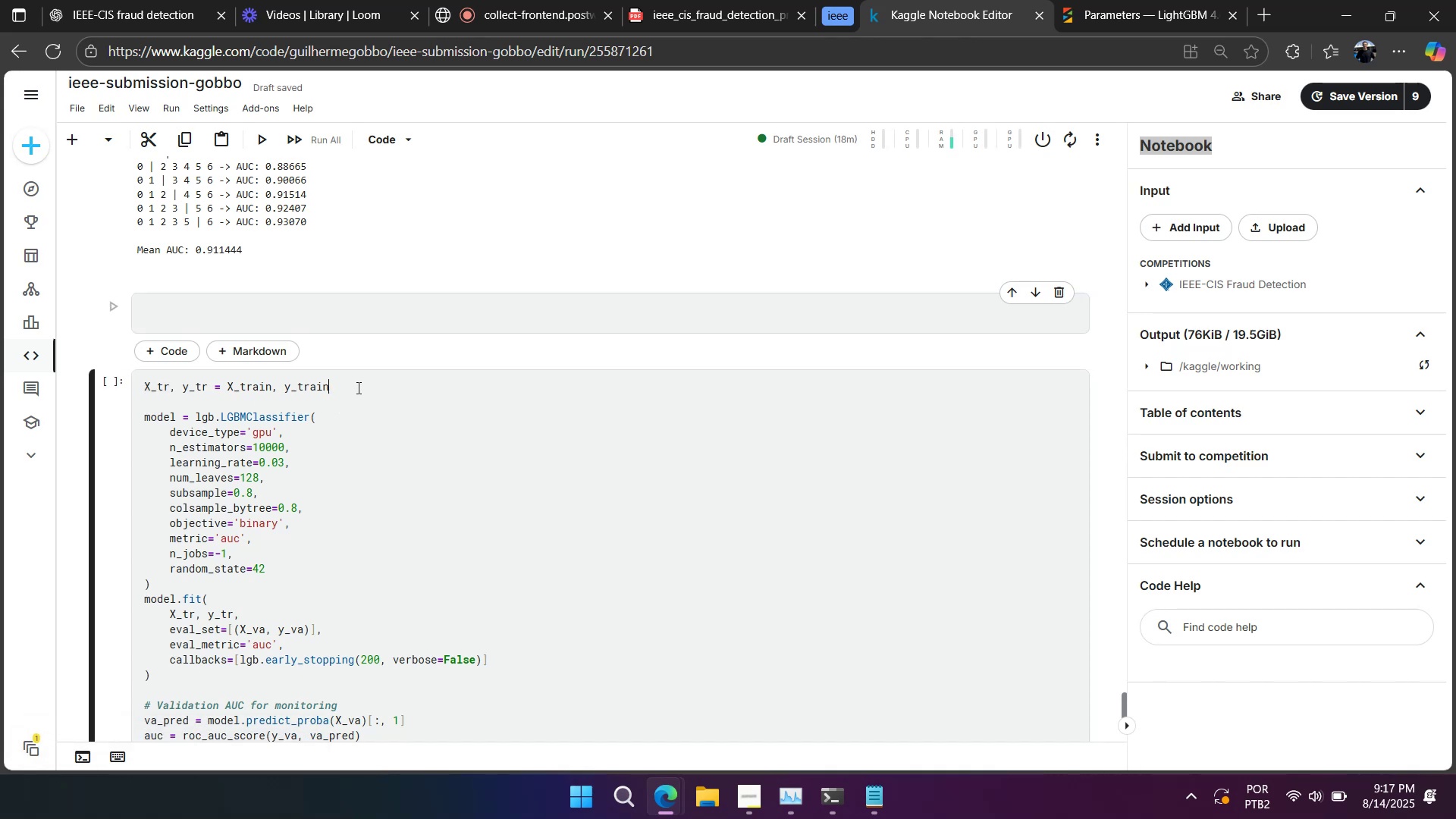 
key(Control+Z)
 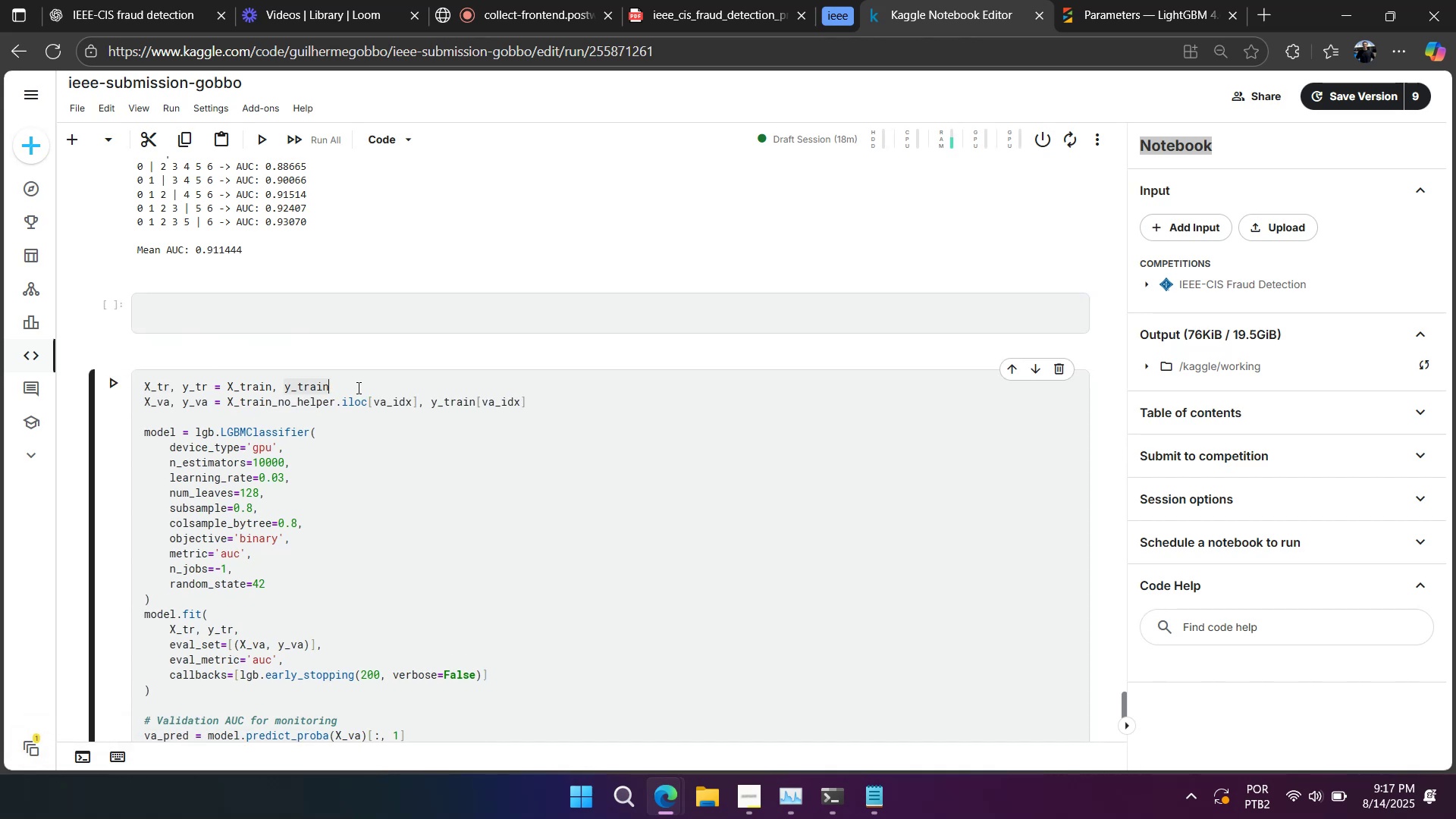 
key(Control+Z)
 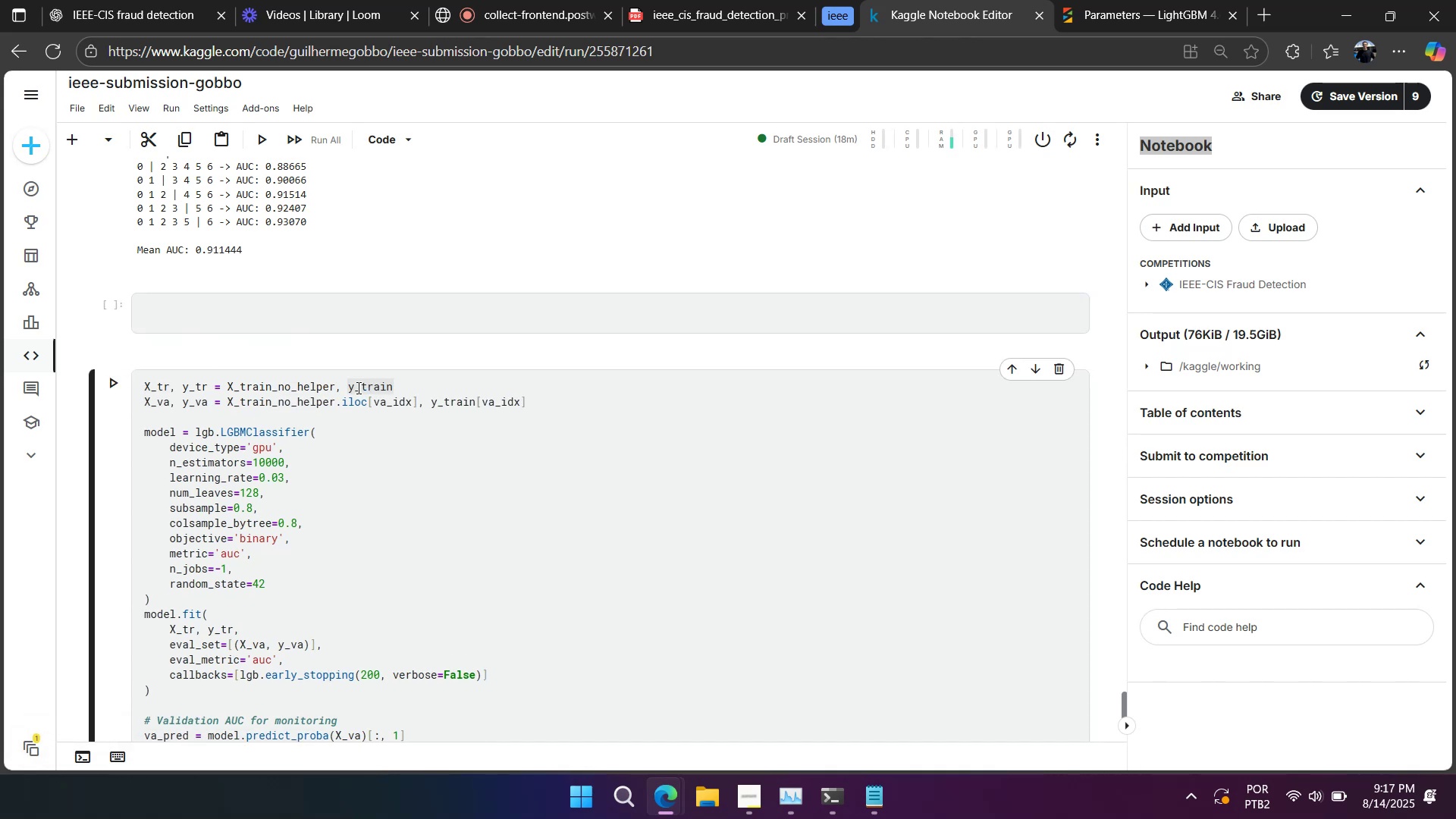 
key(Control+Z)
 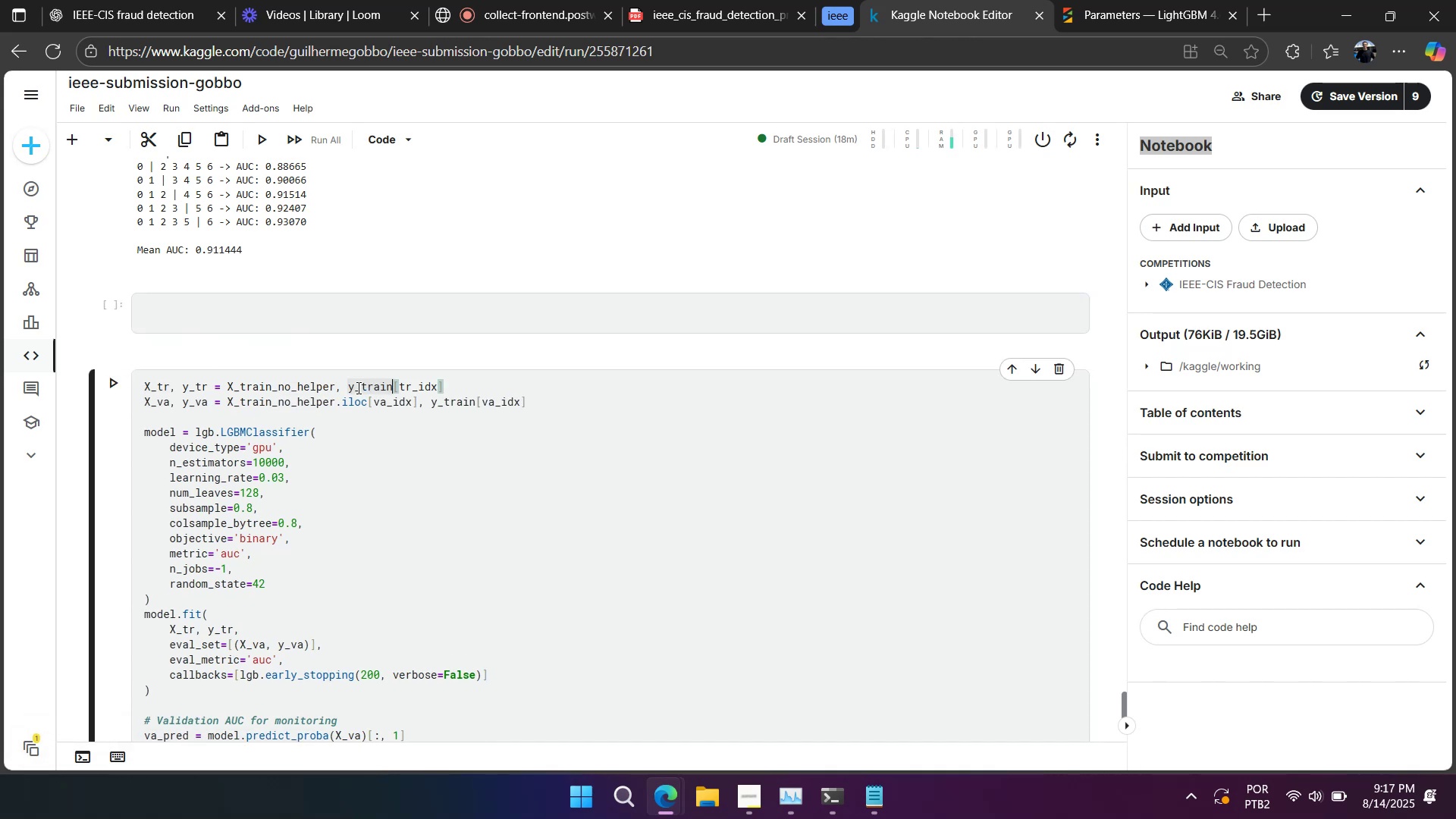 
key(Control+Z)
 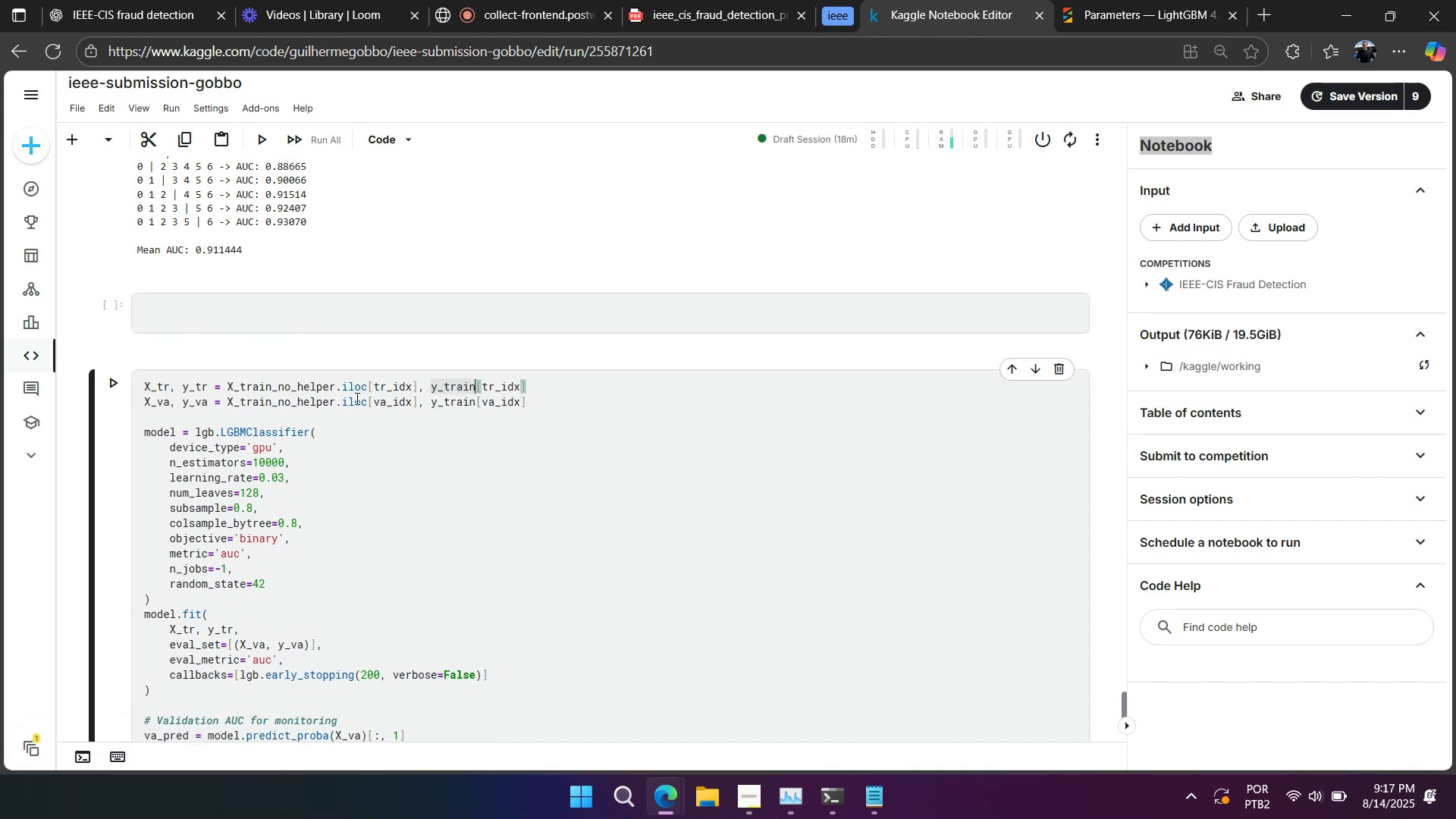 
double_click([356, 398])
 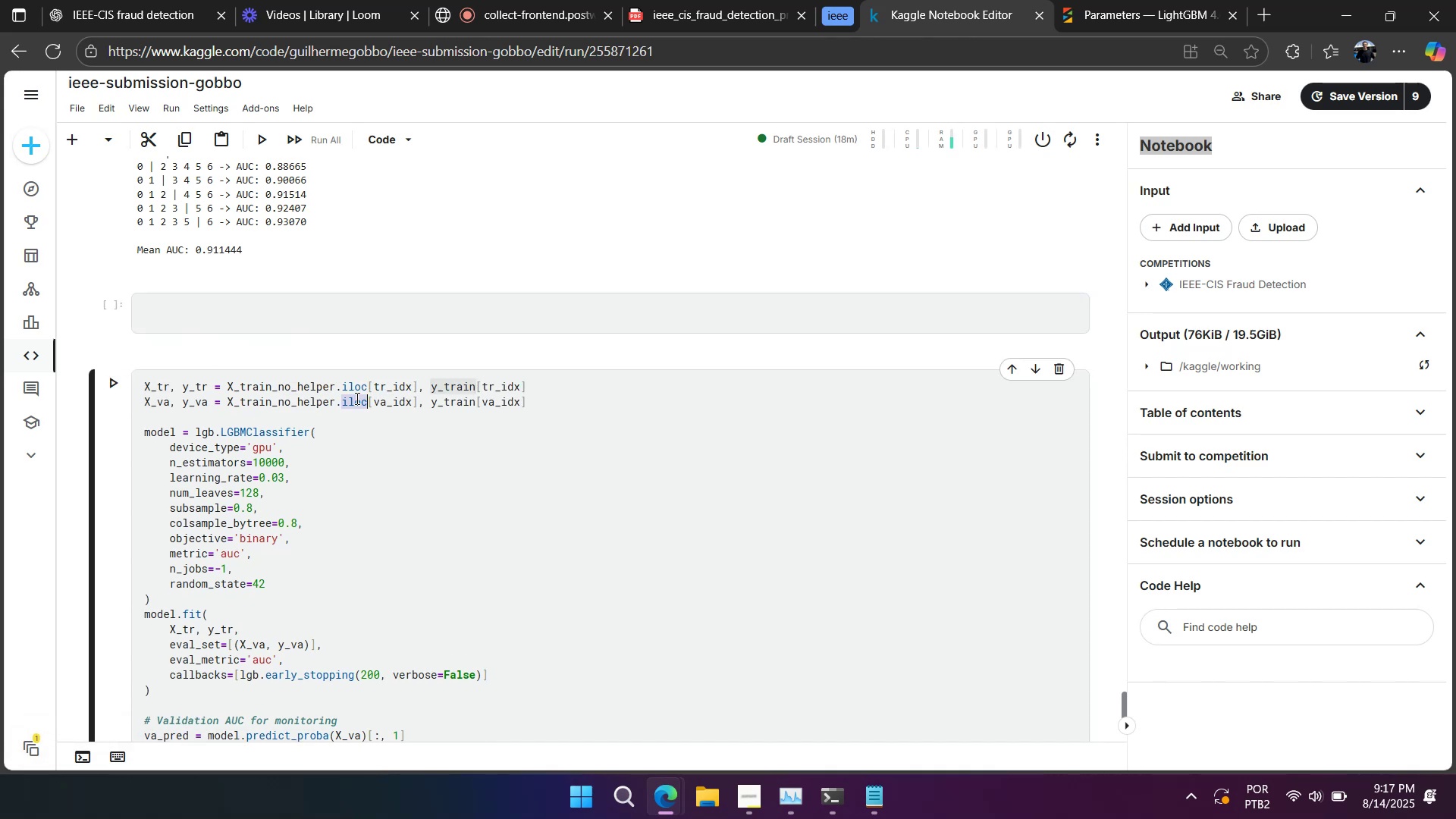 
triple_click([356, 398])
 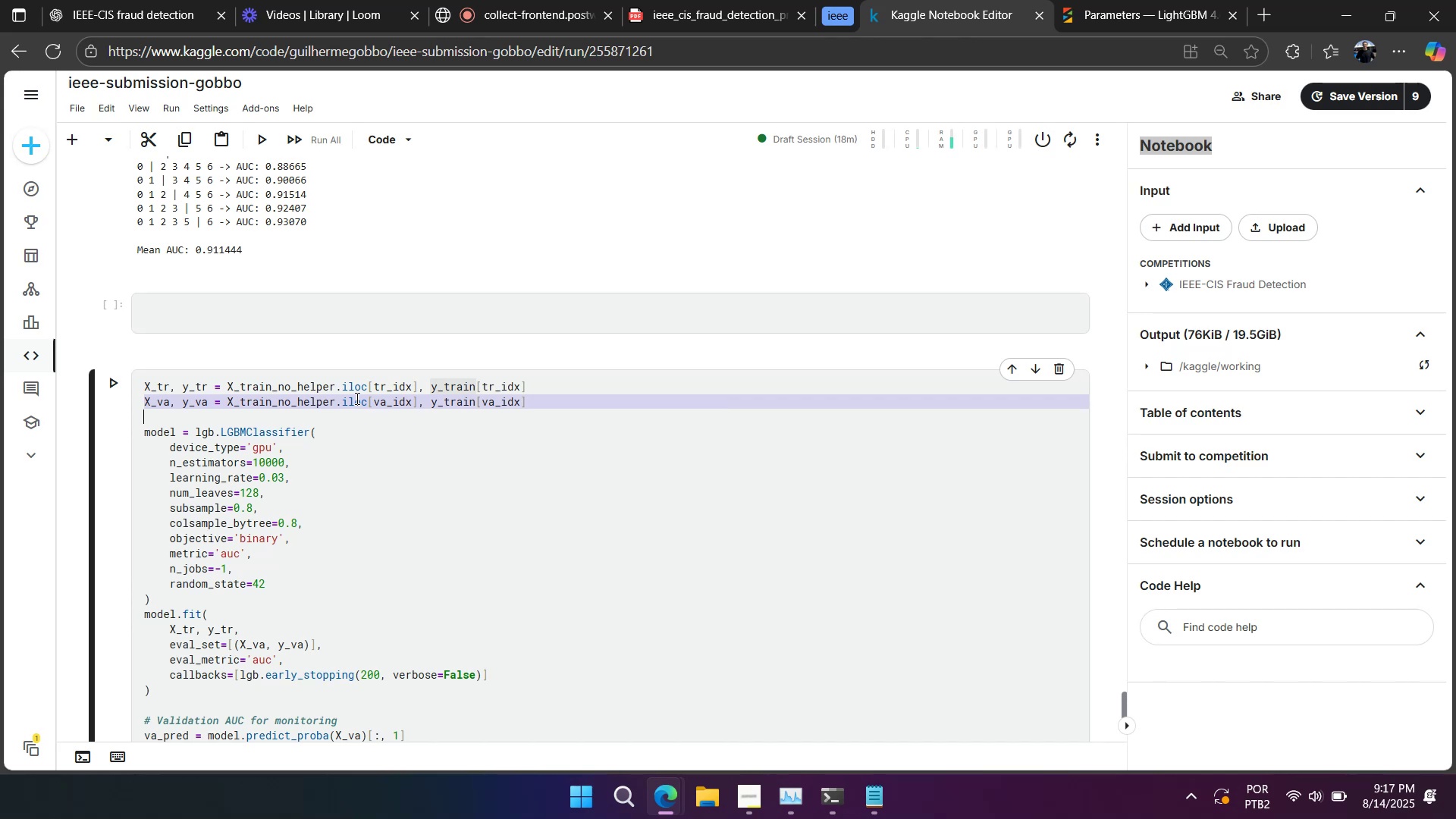 
key(Backspace)
 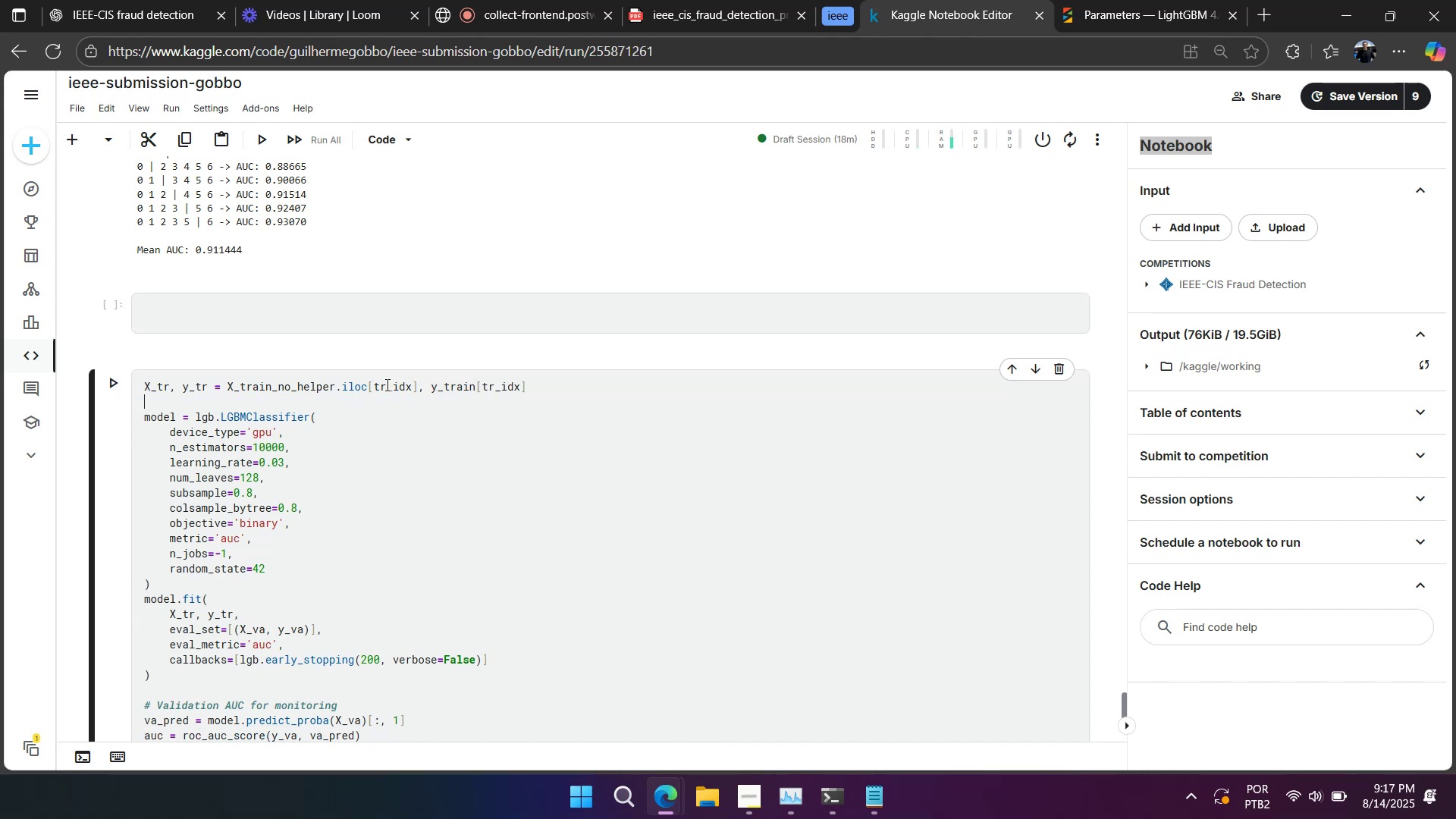 
double_click([387, 385])
 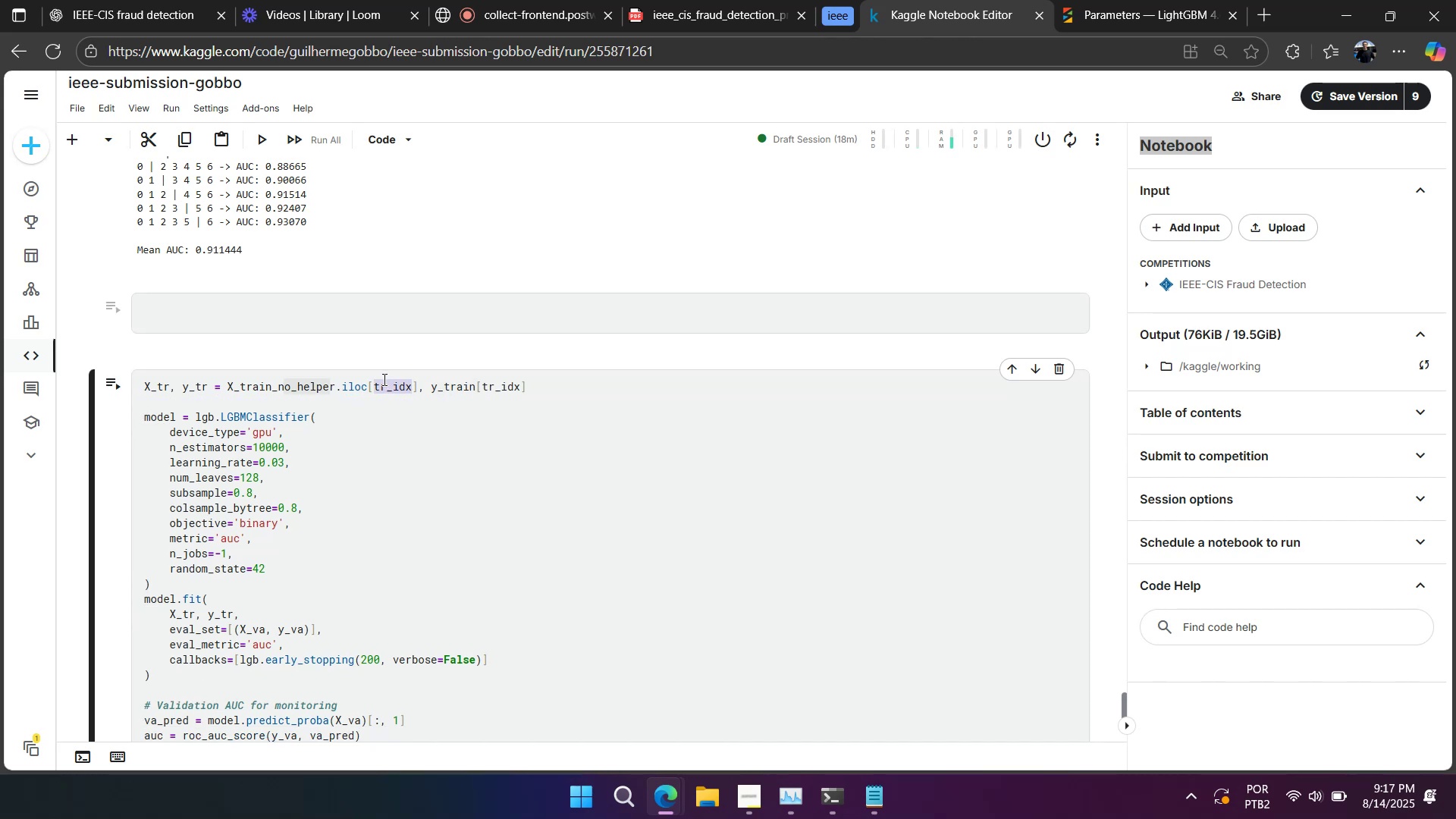 
key(Control+C)
 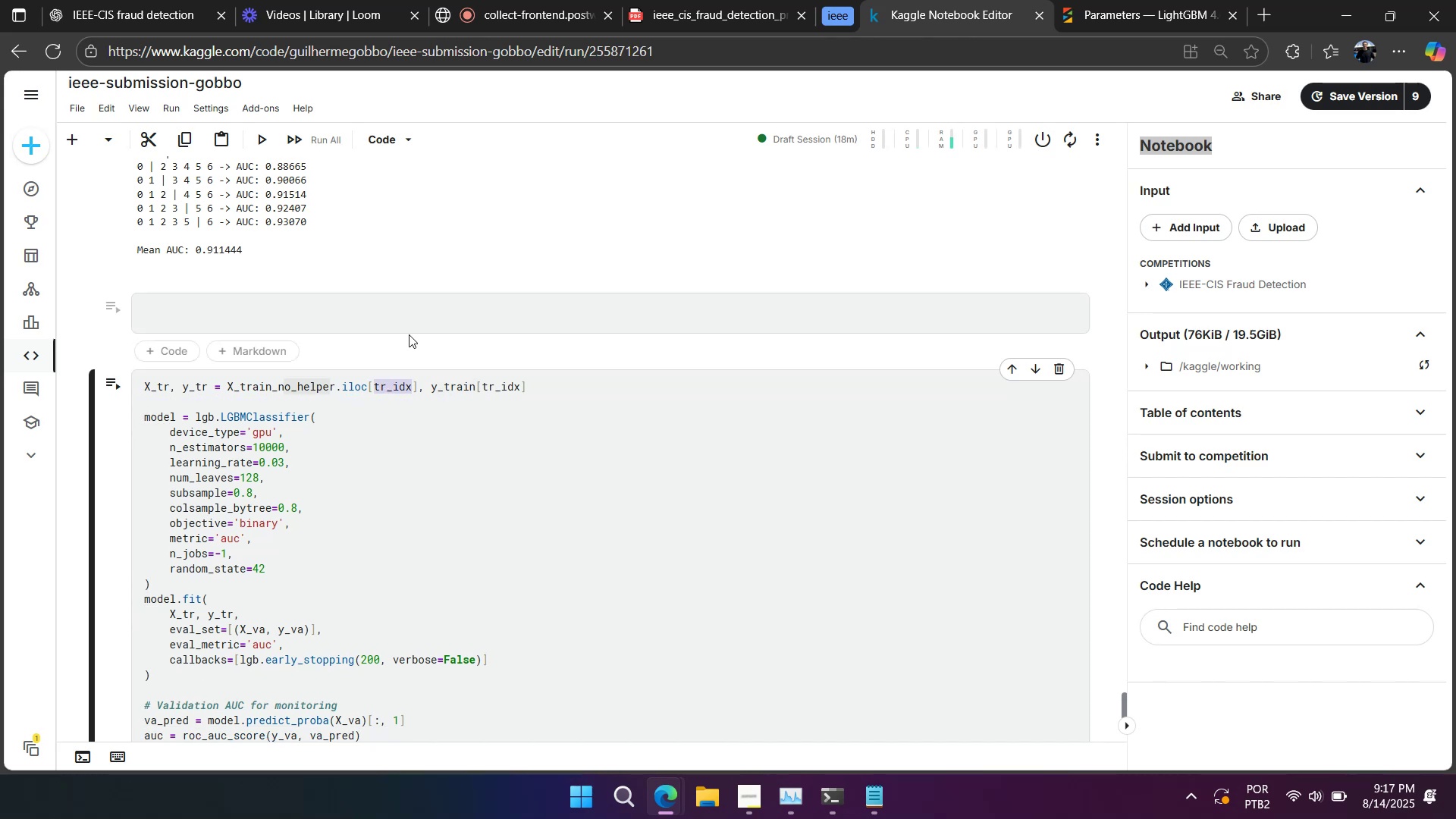 
double_click([411, 329])
 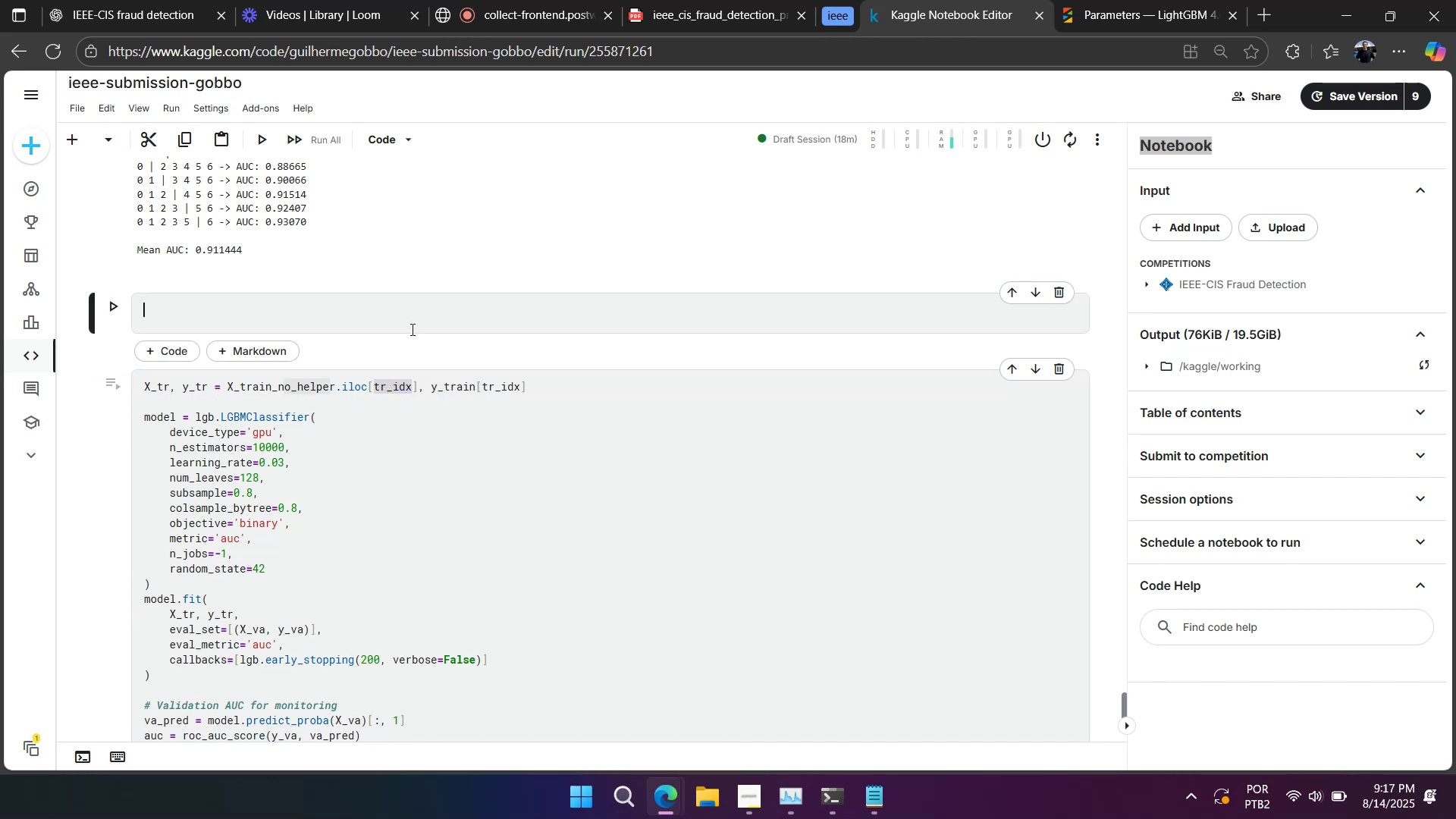 
key(Control+ControlLeft)
 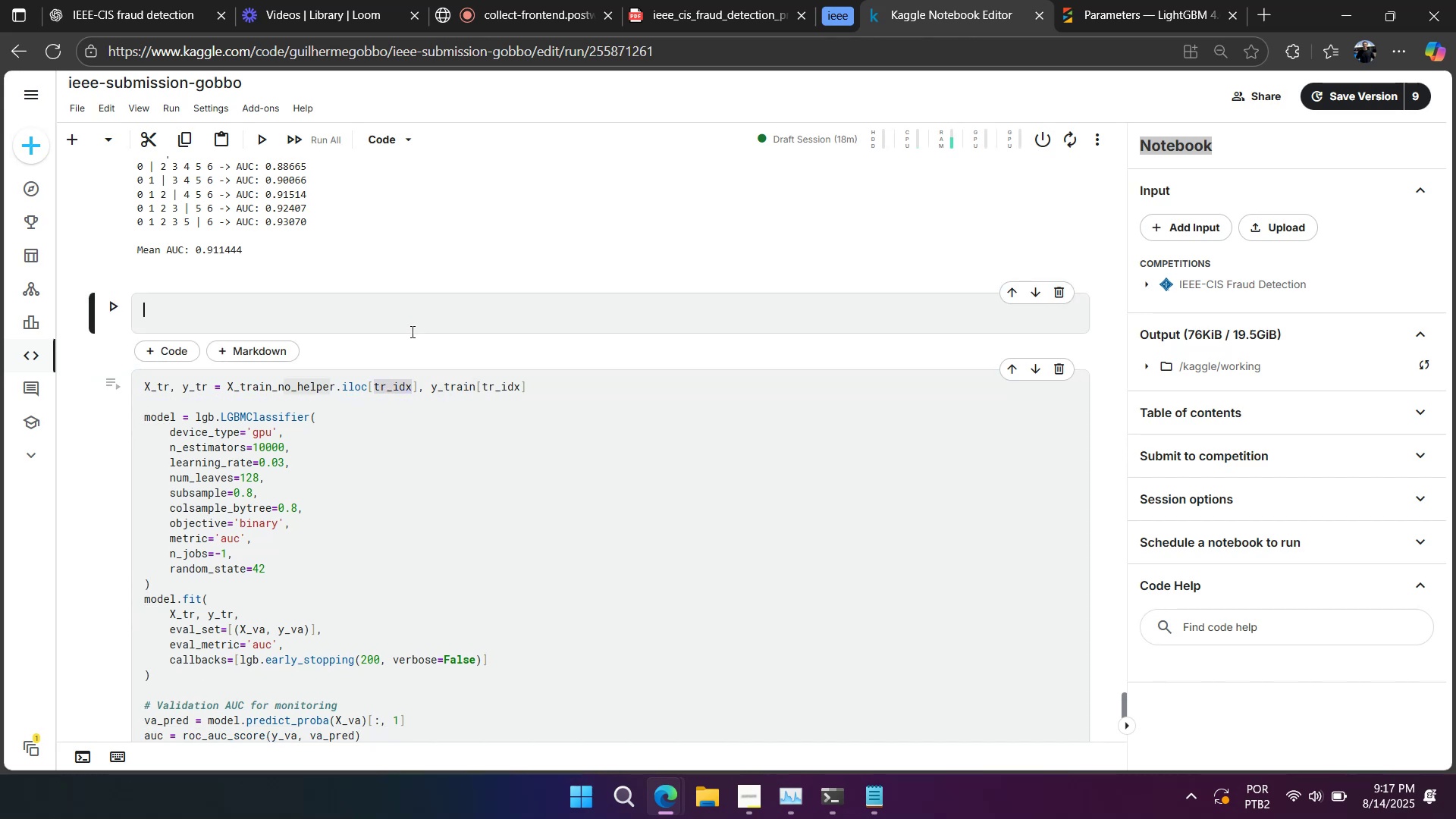 
key(Control+V)
 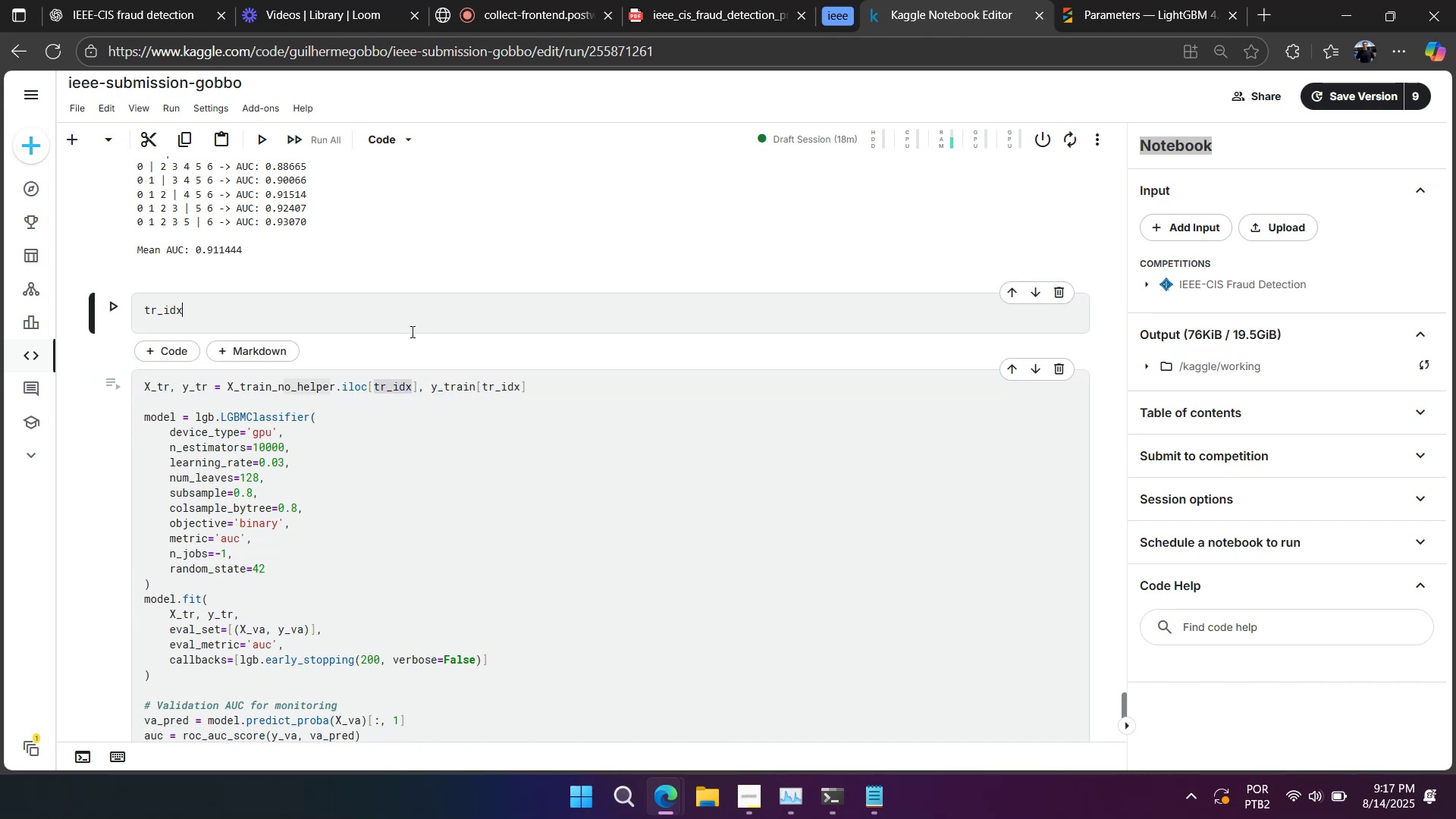 
key(Shift+Enter)
 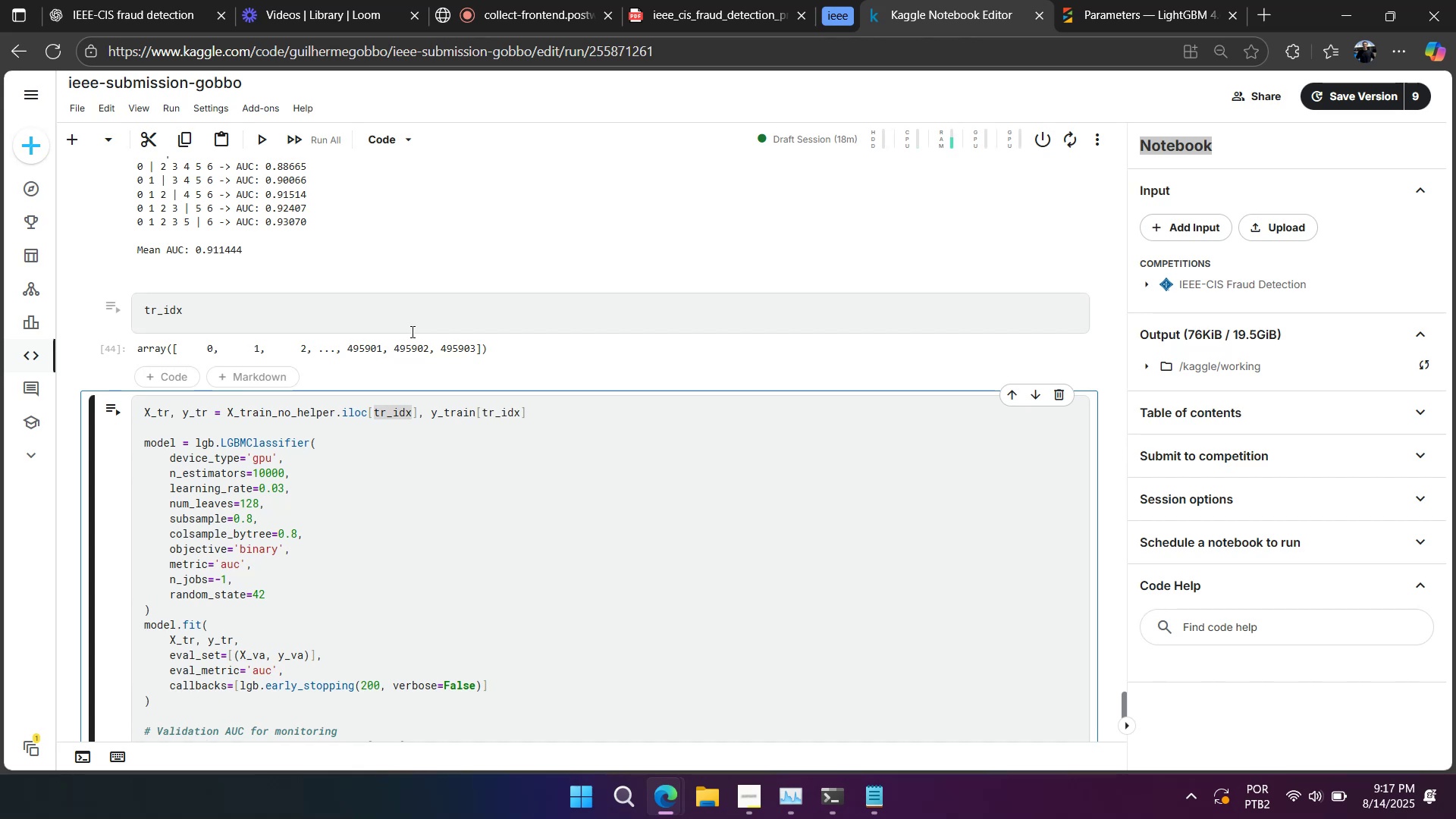 
wait(6.58)
 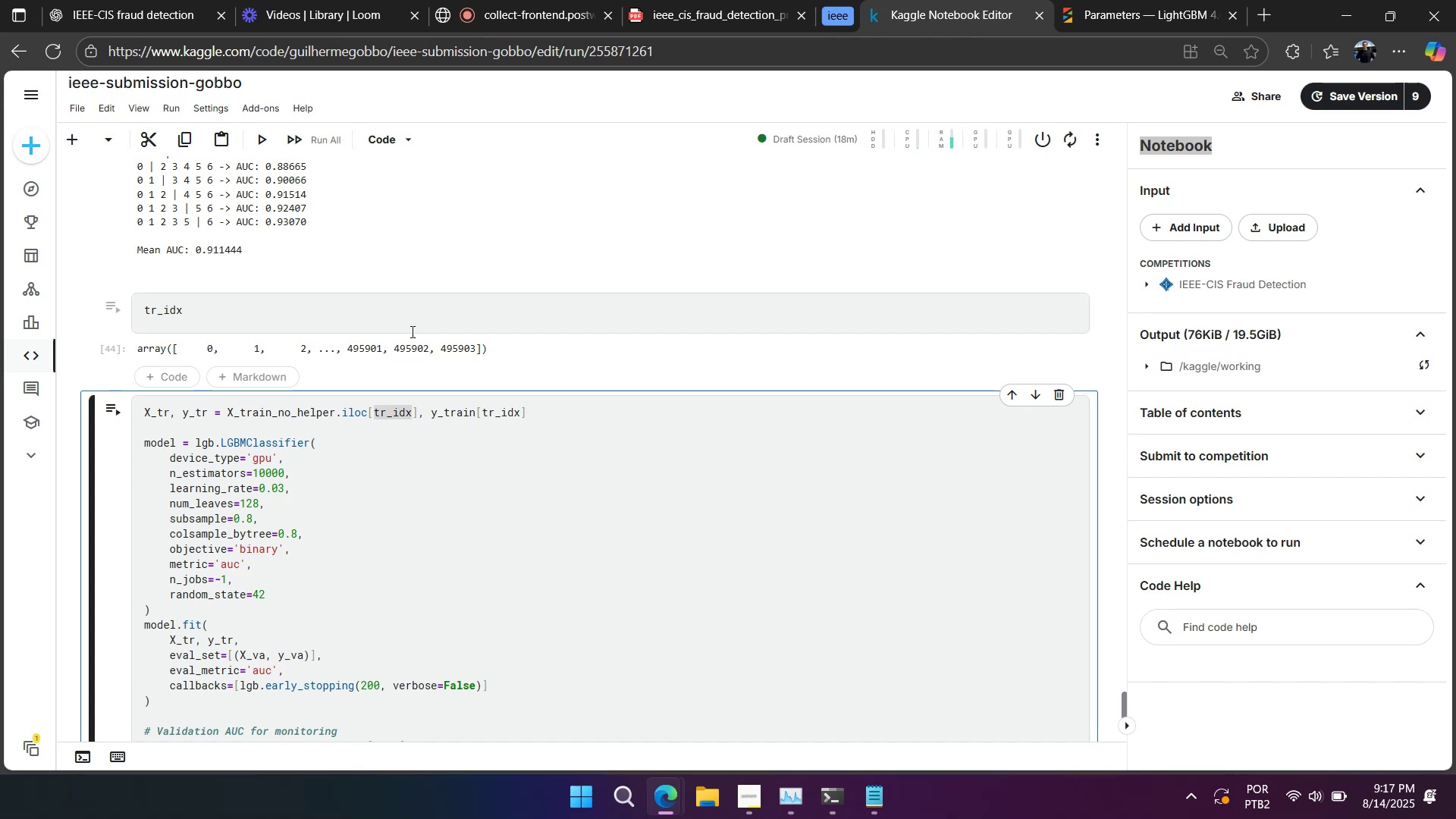 
scroll: coordinate [402, 326], scroll_direction: up, amount: 24.0
 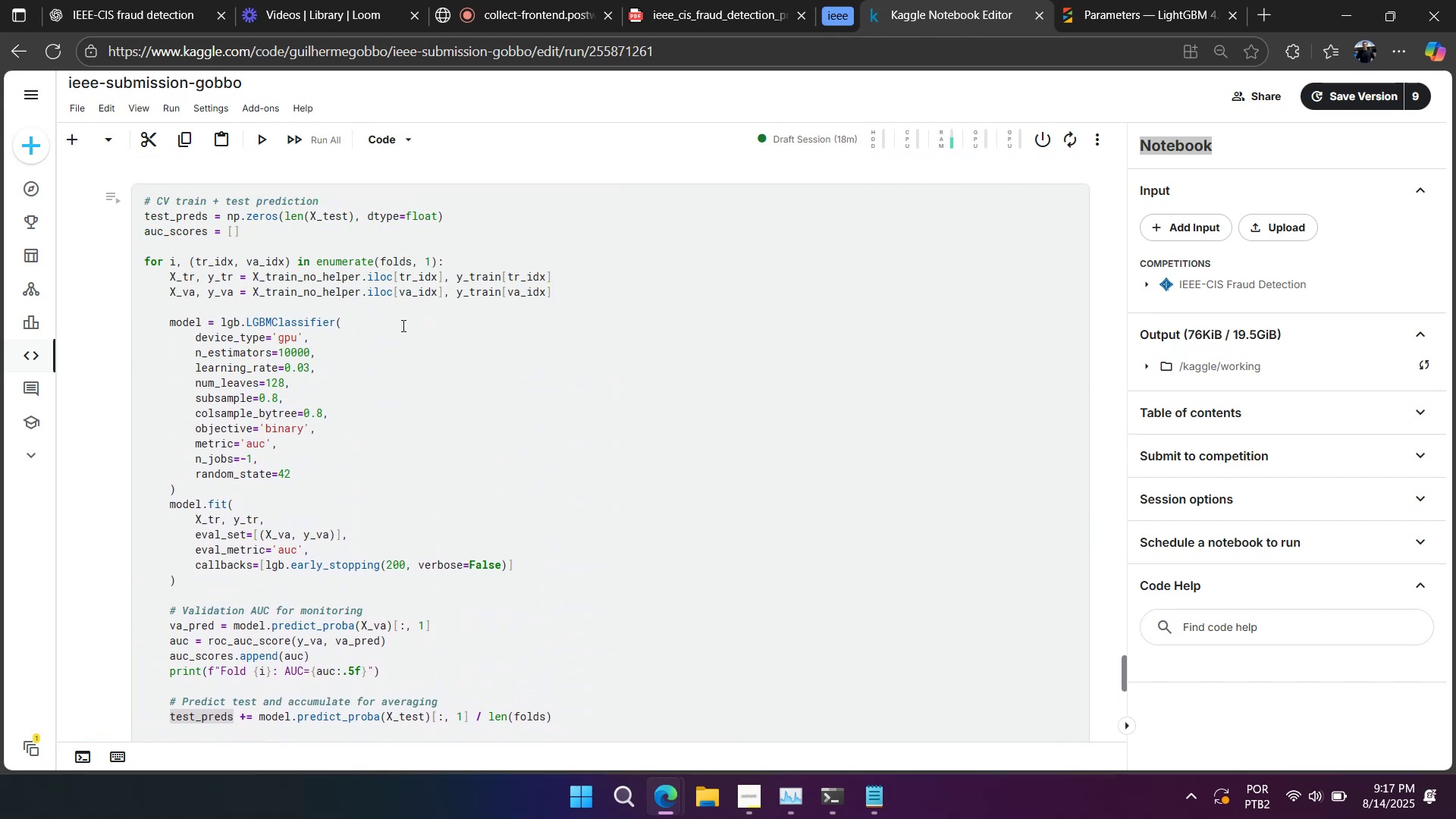 
left_click([402, 325])
 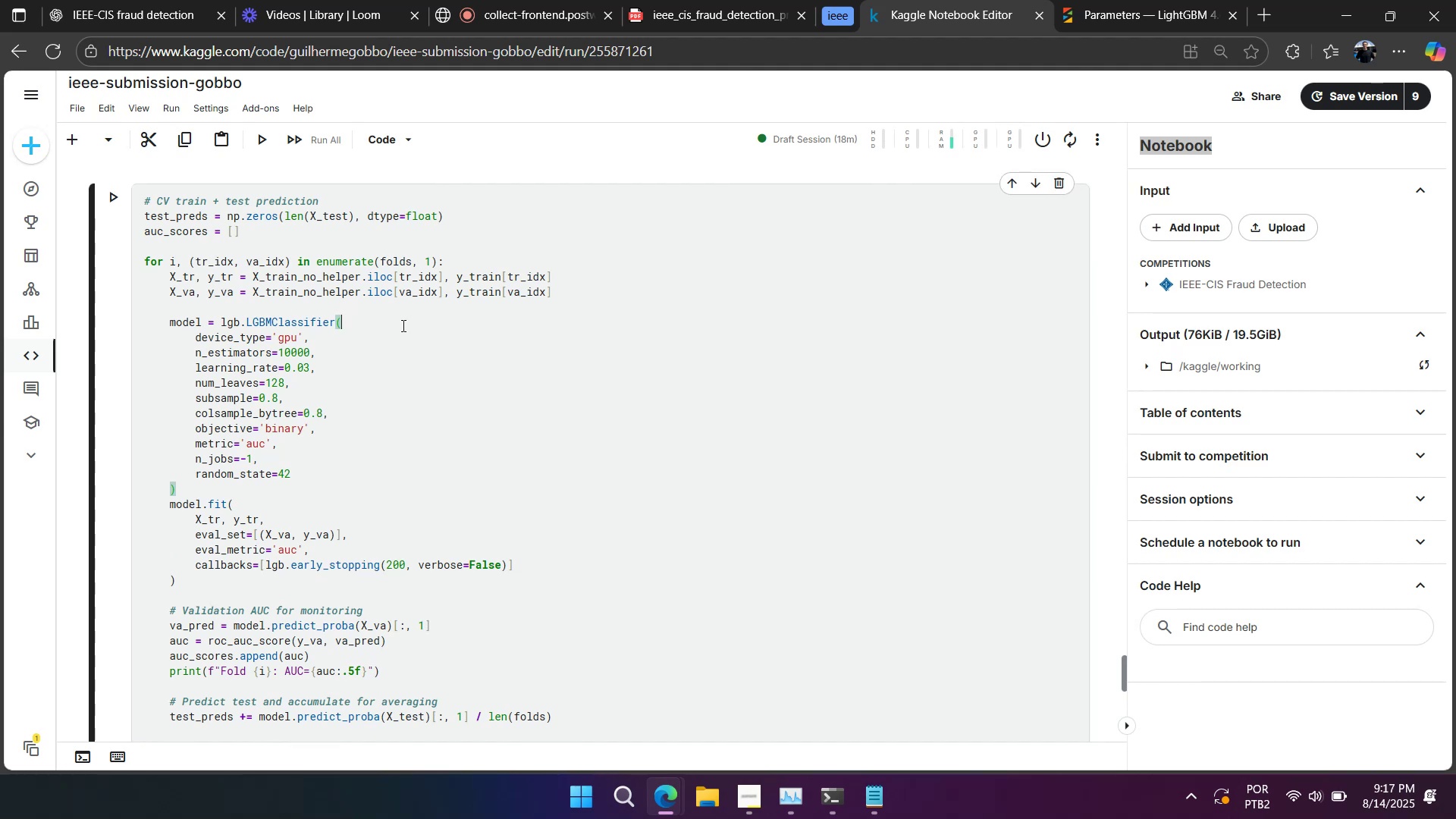 
wait(7.55)
 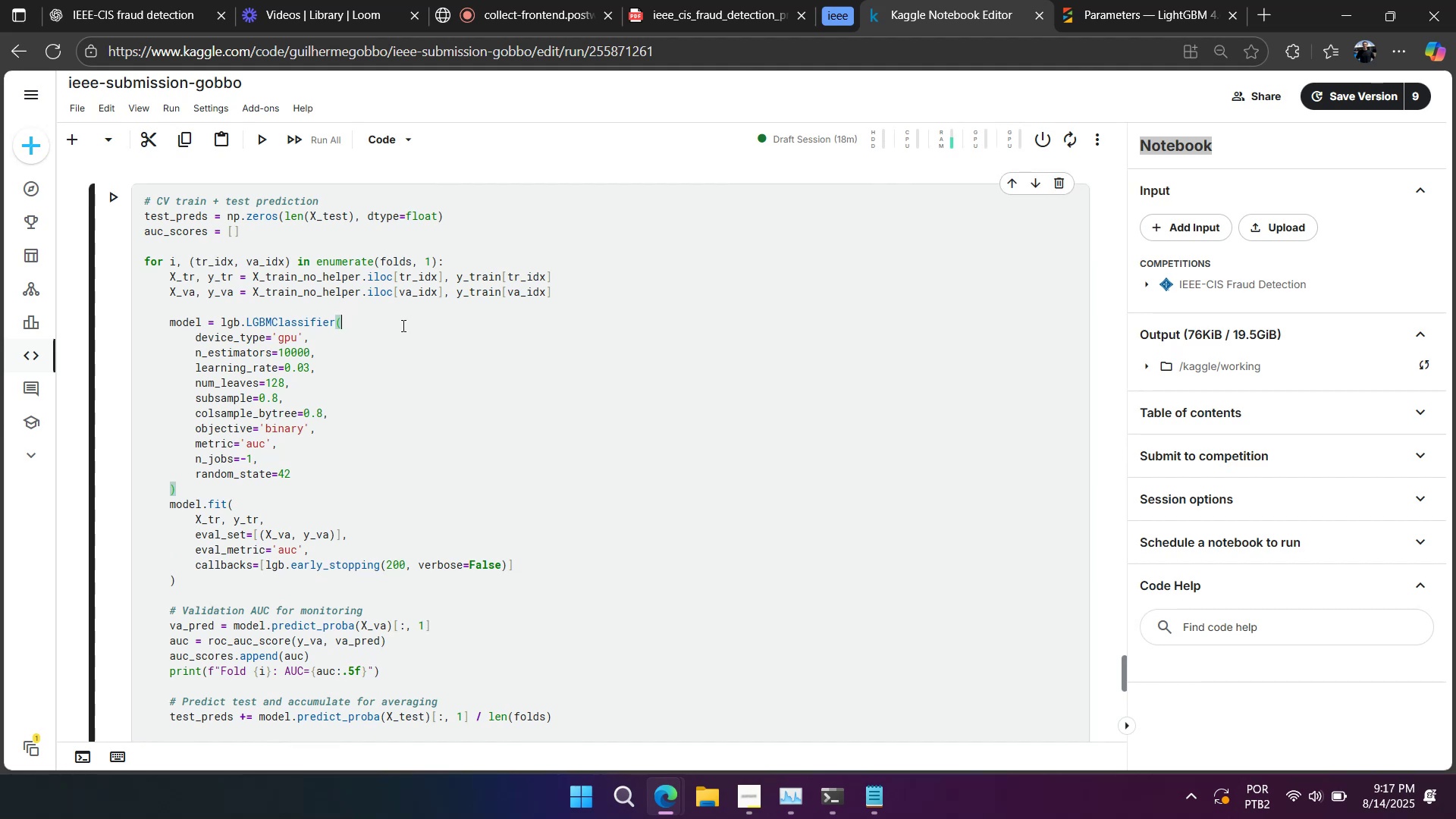 
left_click_drag(start_coordinate=[171, 275], to_coordinate=[333, 472])
 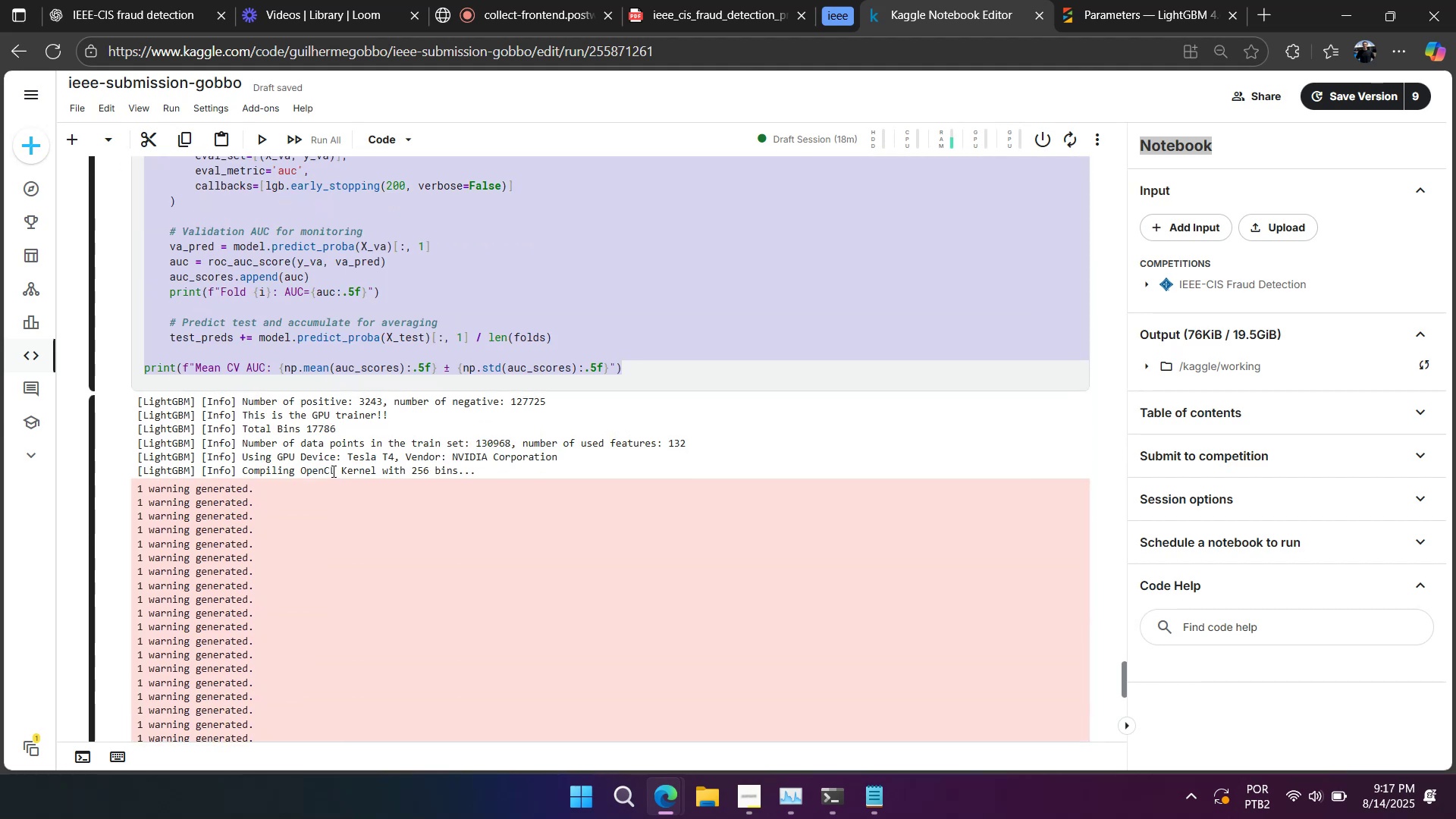 
scroll: coordinate [331, 474], scroll_direction: down, amount: 4.0
 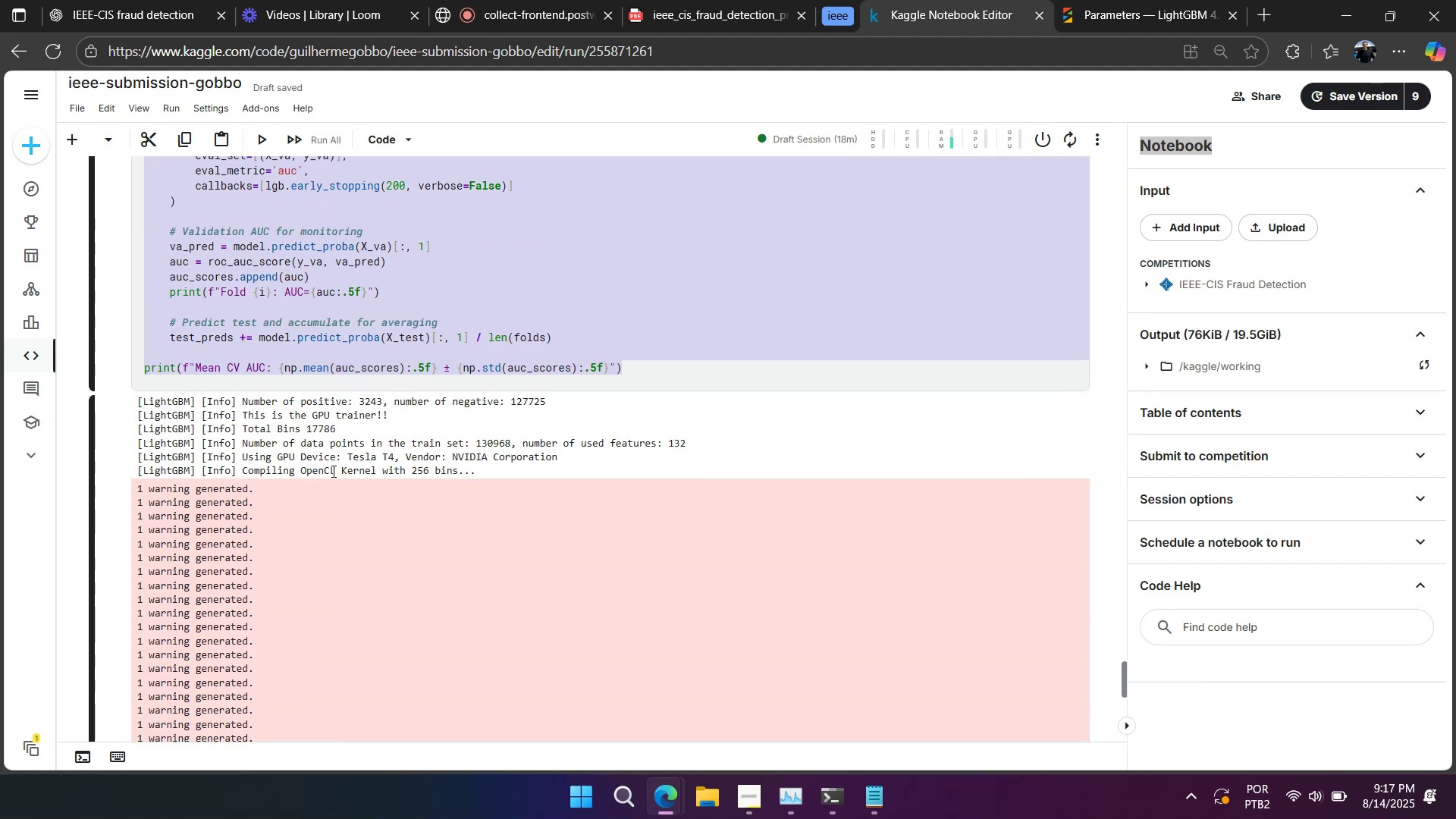 
key(Control+Slash)
 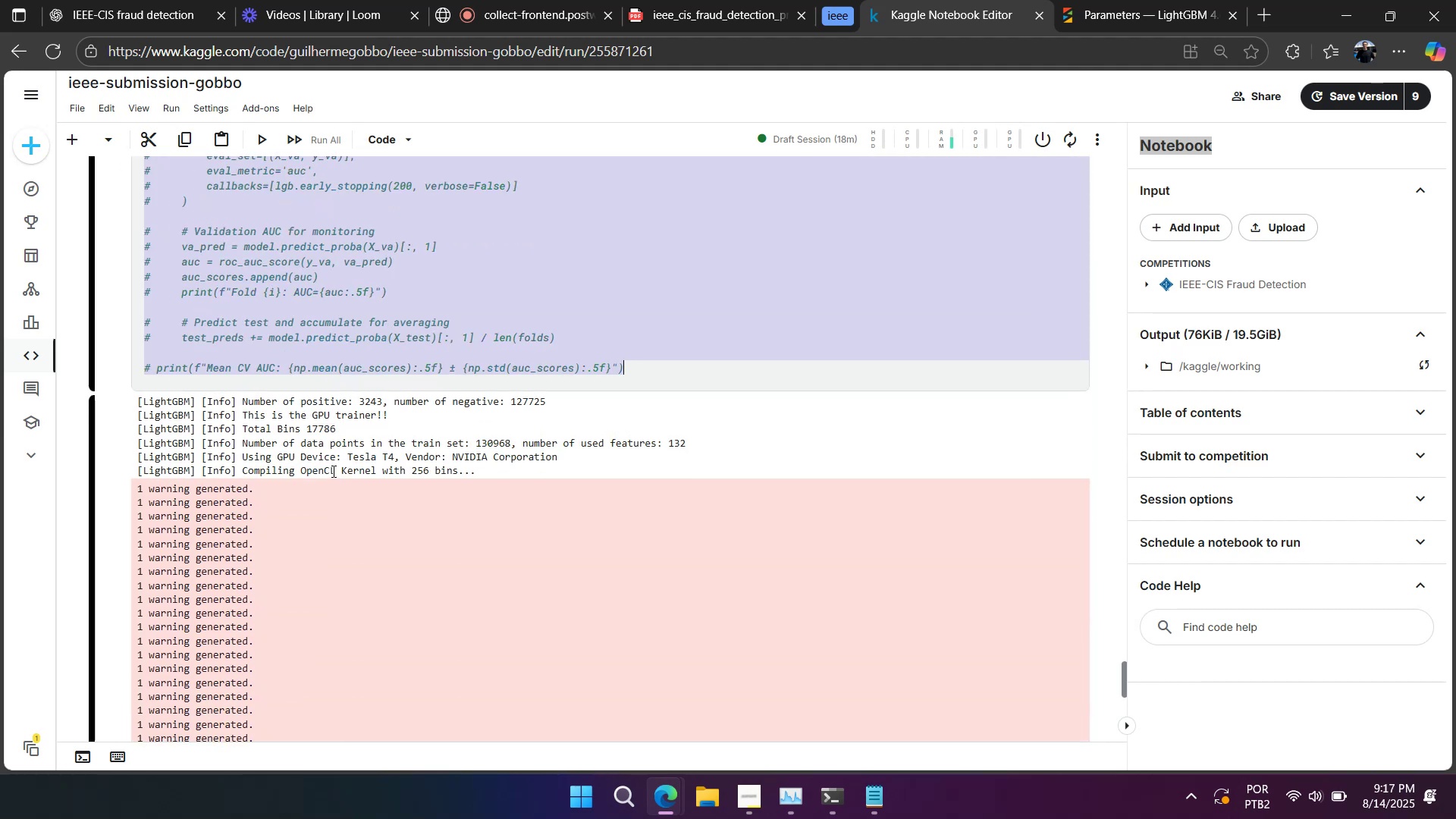 
scroll: coordinate [332, 460], scroll_direction: up, amount: 7.0
 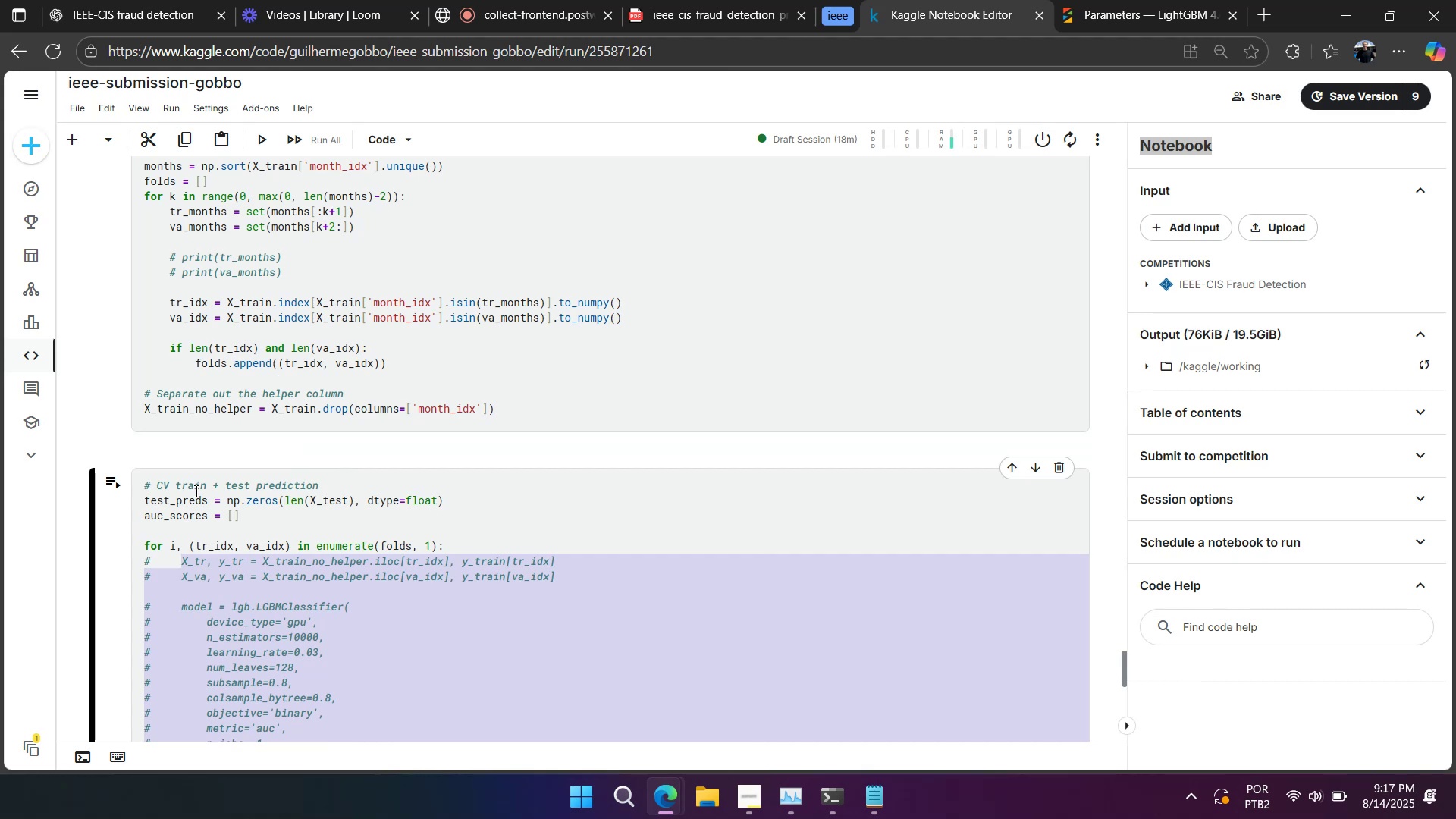 
left_click_drag(start_coordinate=[192, 528], to_coordinate=[169, 418])
 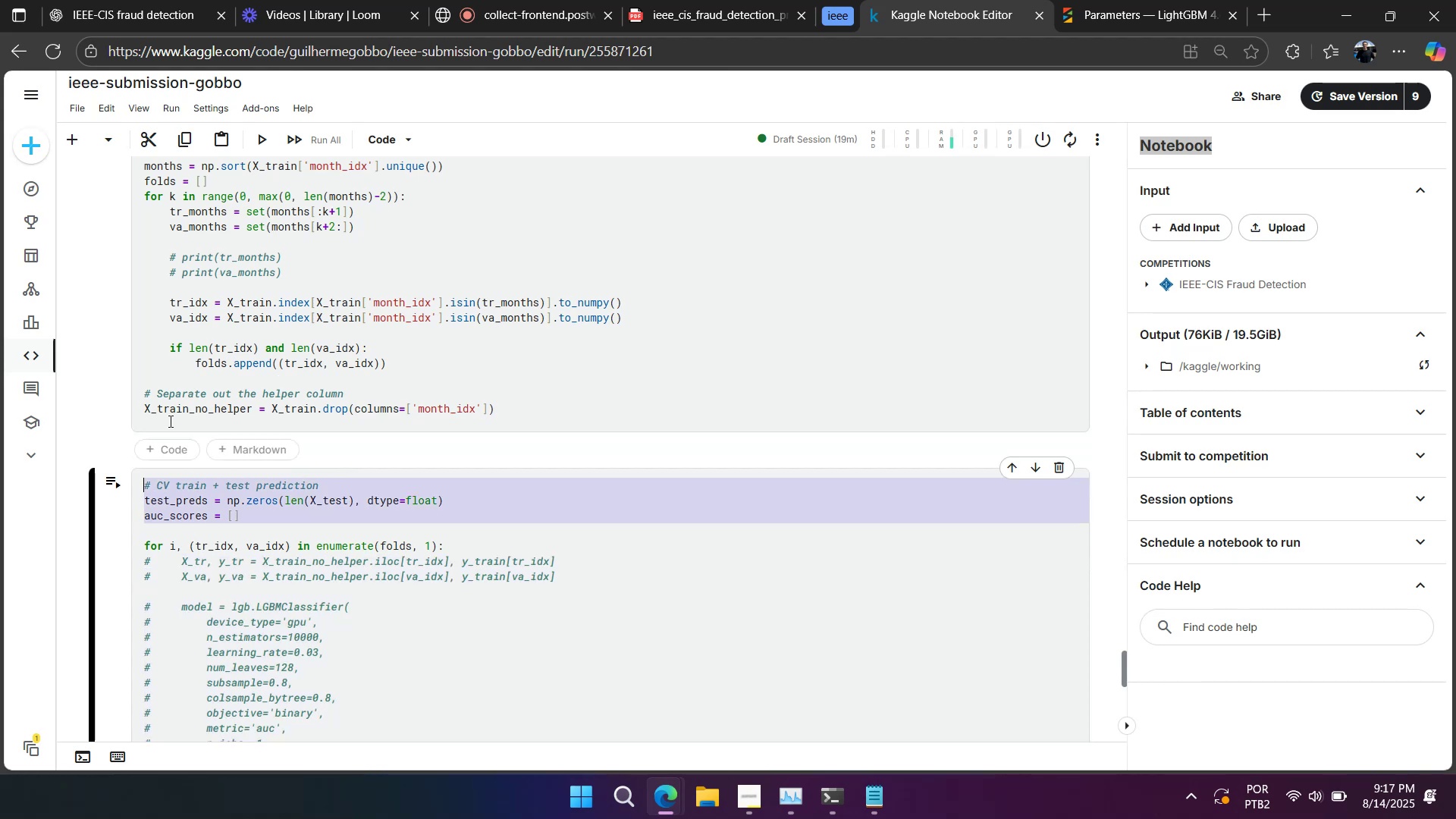 
key(Control+Slash)
 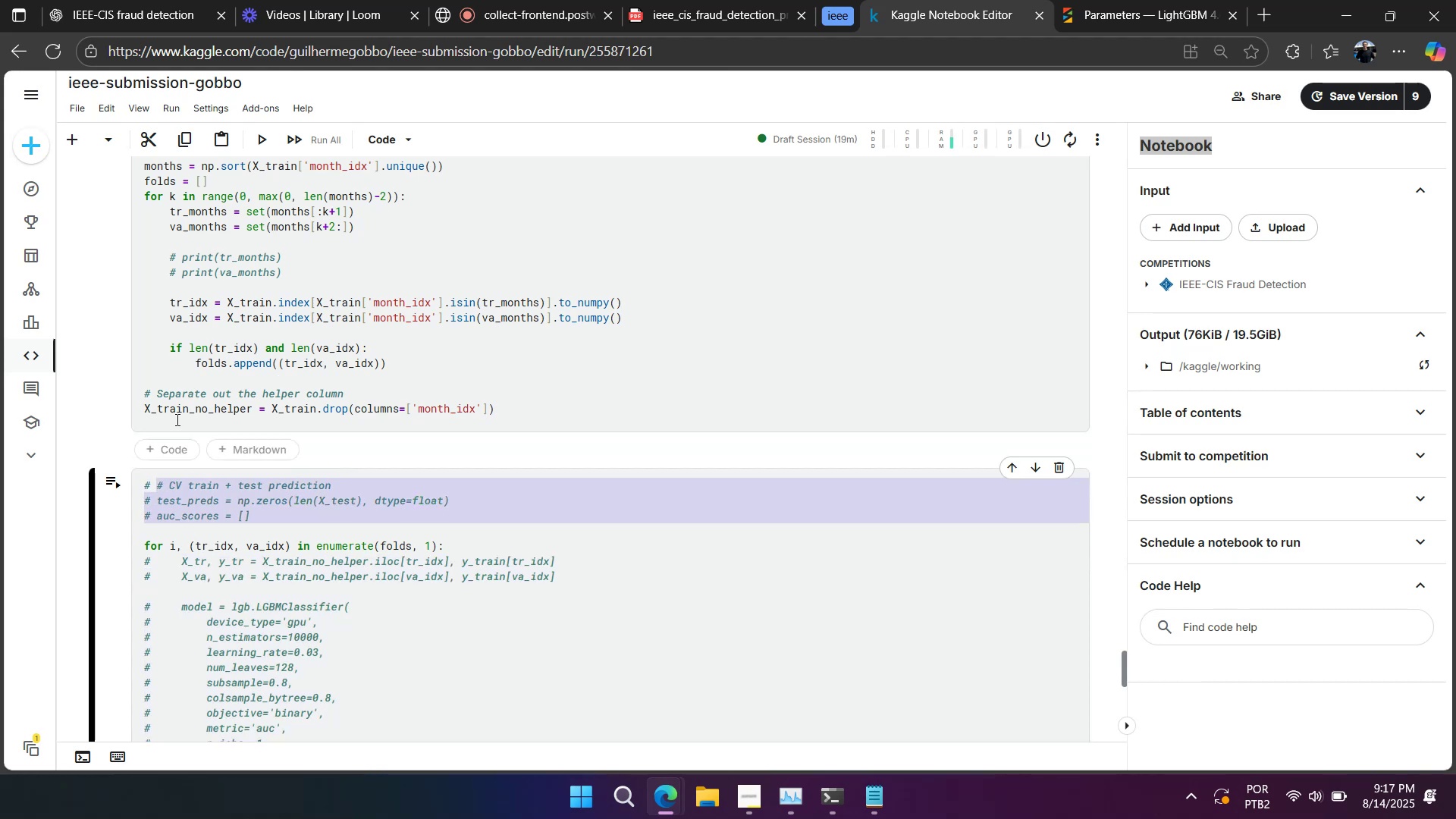 
scroll: coordinate [460, 495], scroll_direction: down, amount: 2.0
 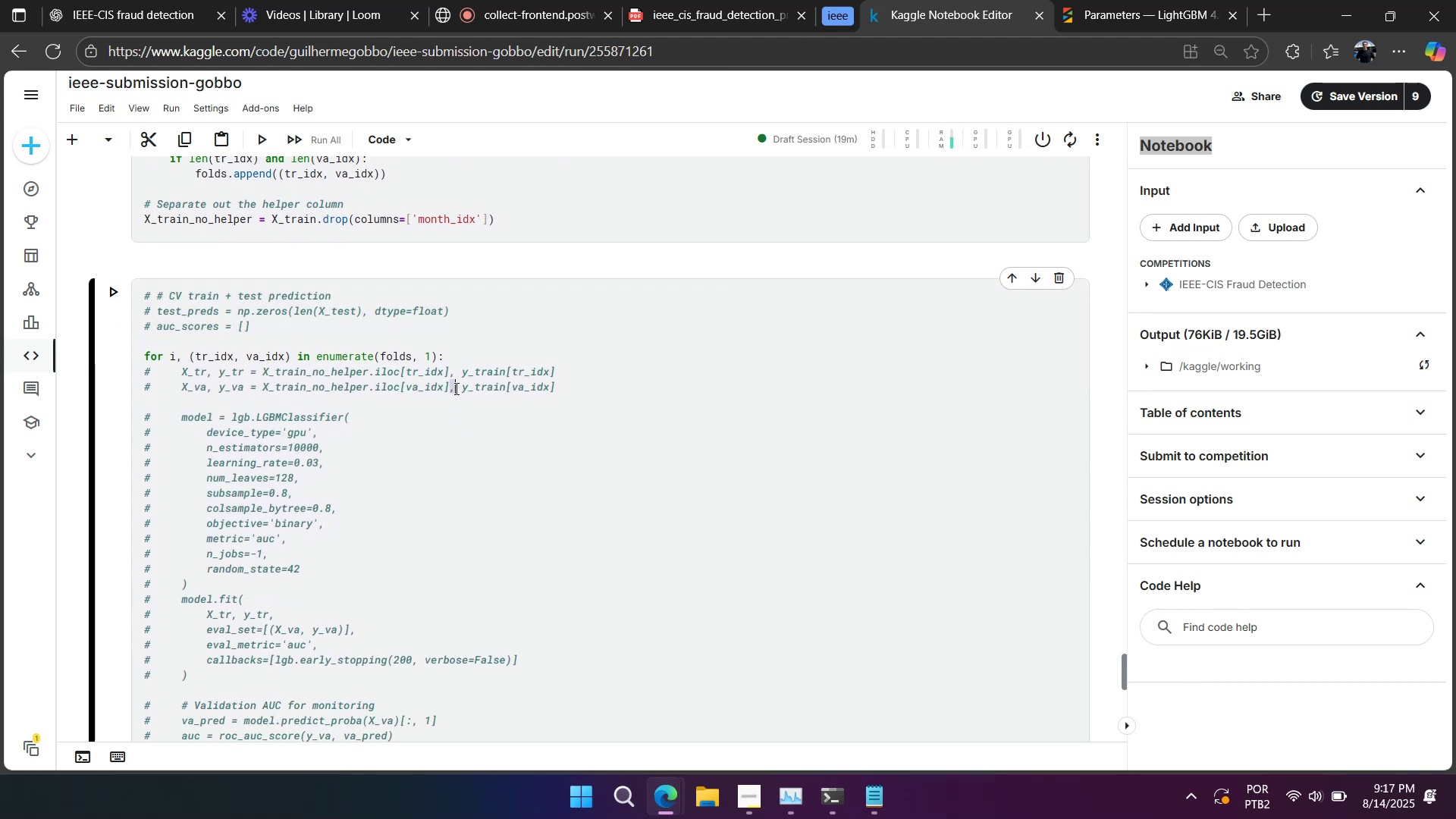 
left_click([454, 407])
 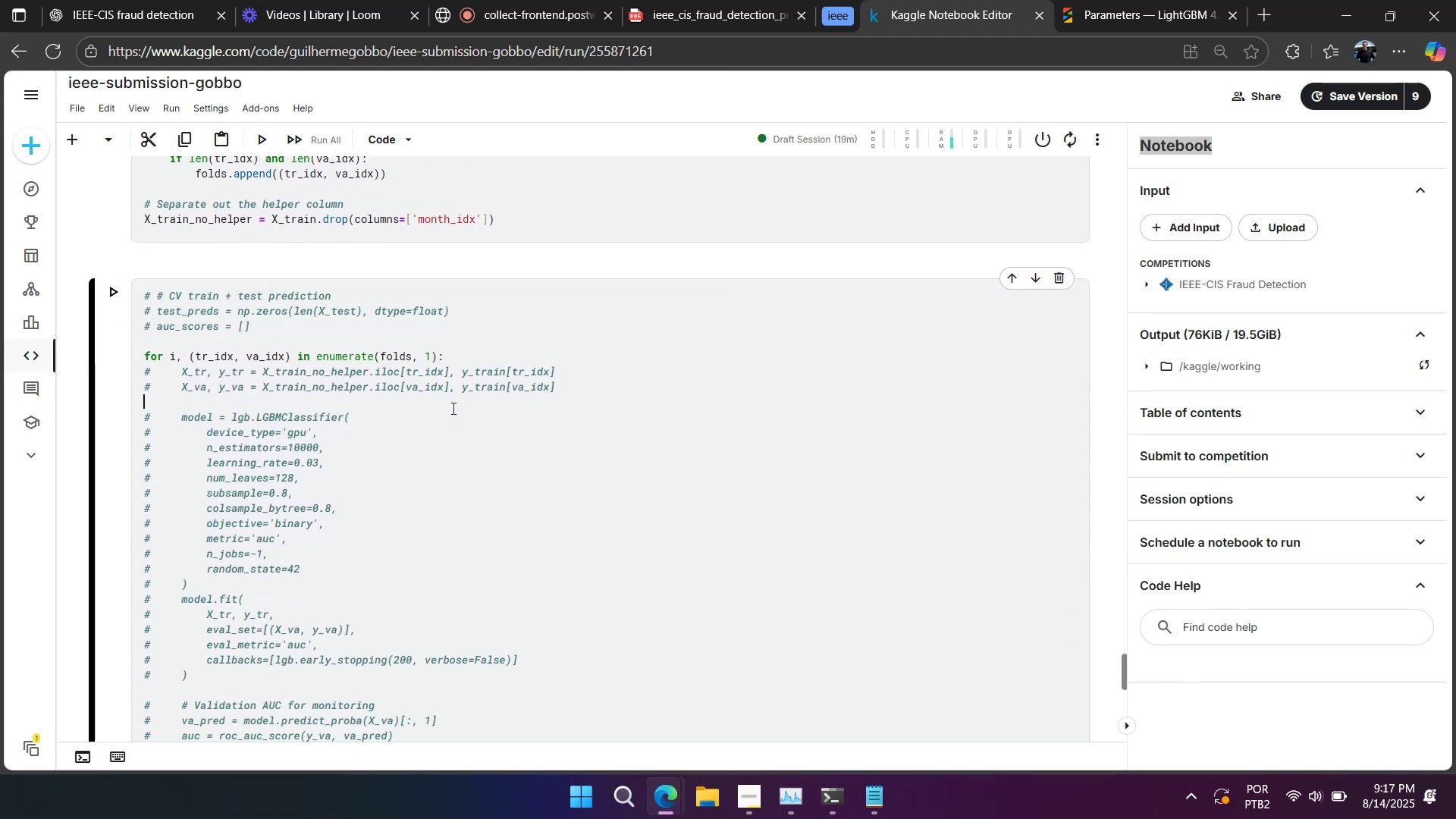 
key(Tab)
 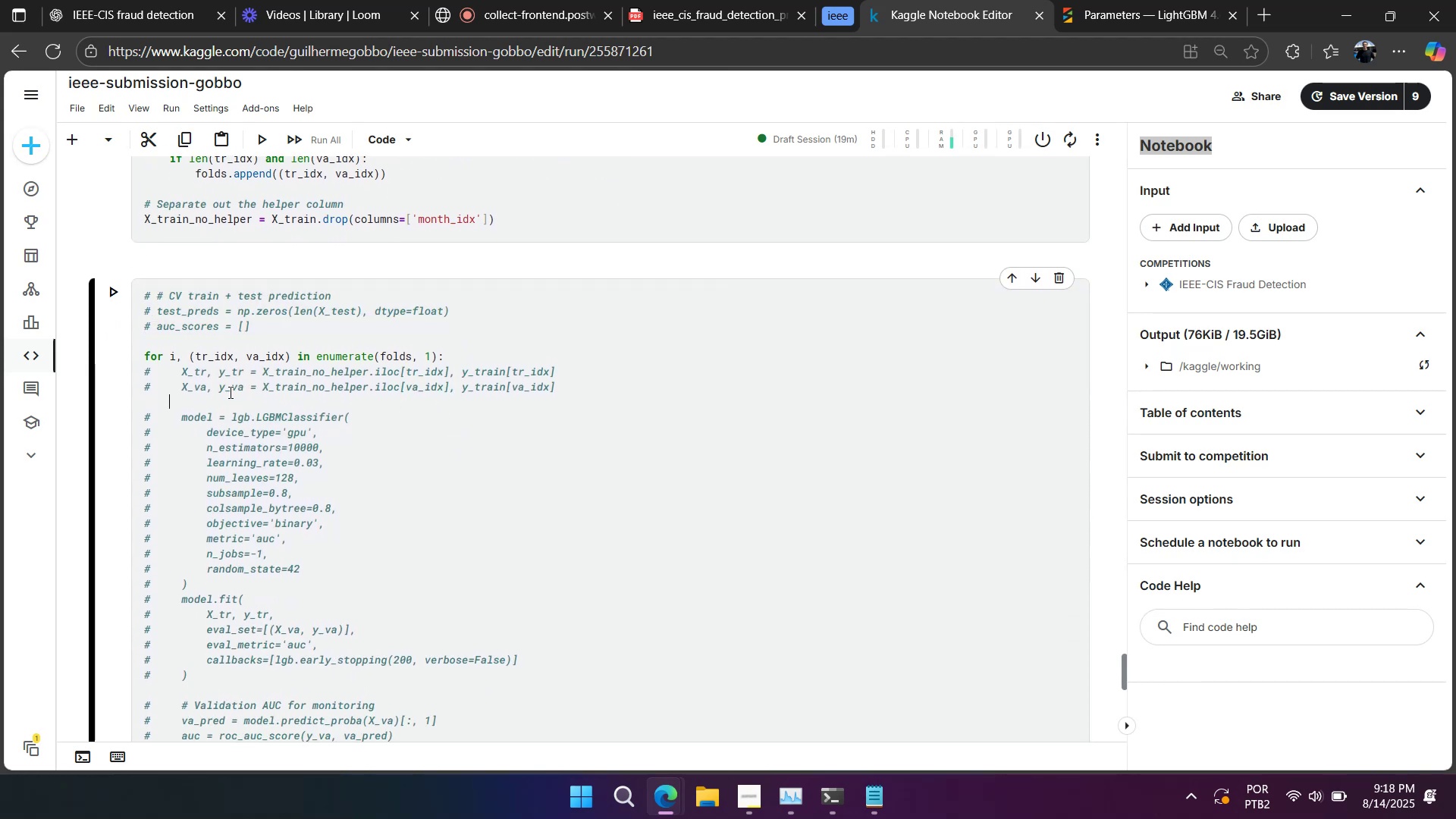 
left_click_drag(start_coordinate=[190, 358], to_coordinate=[290, 359])
 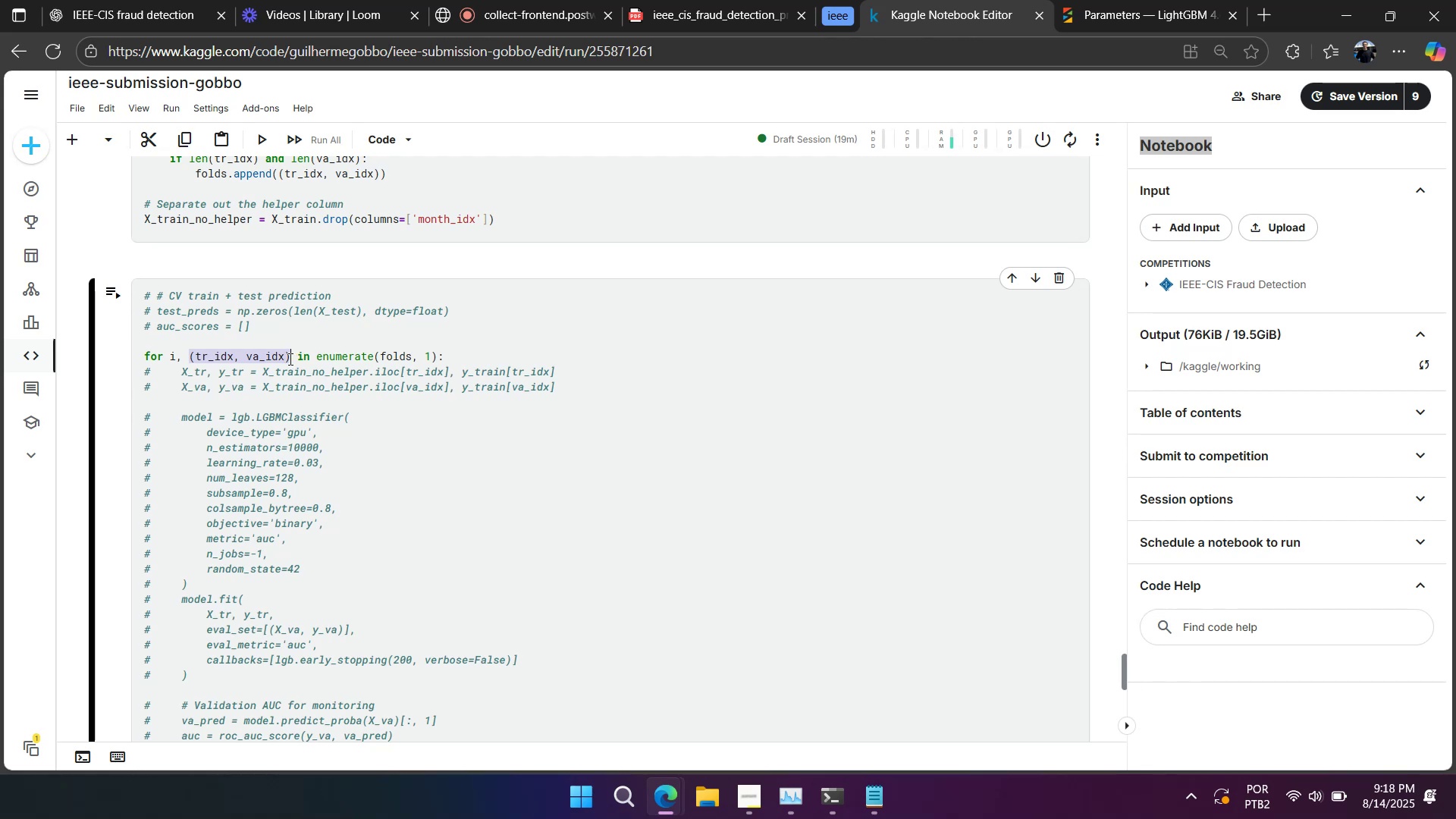 
key(Control+ControlLeft)
 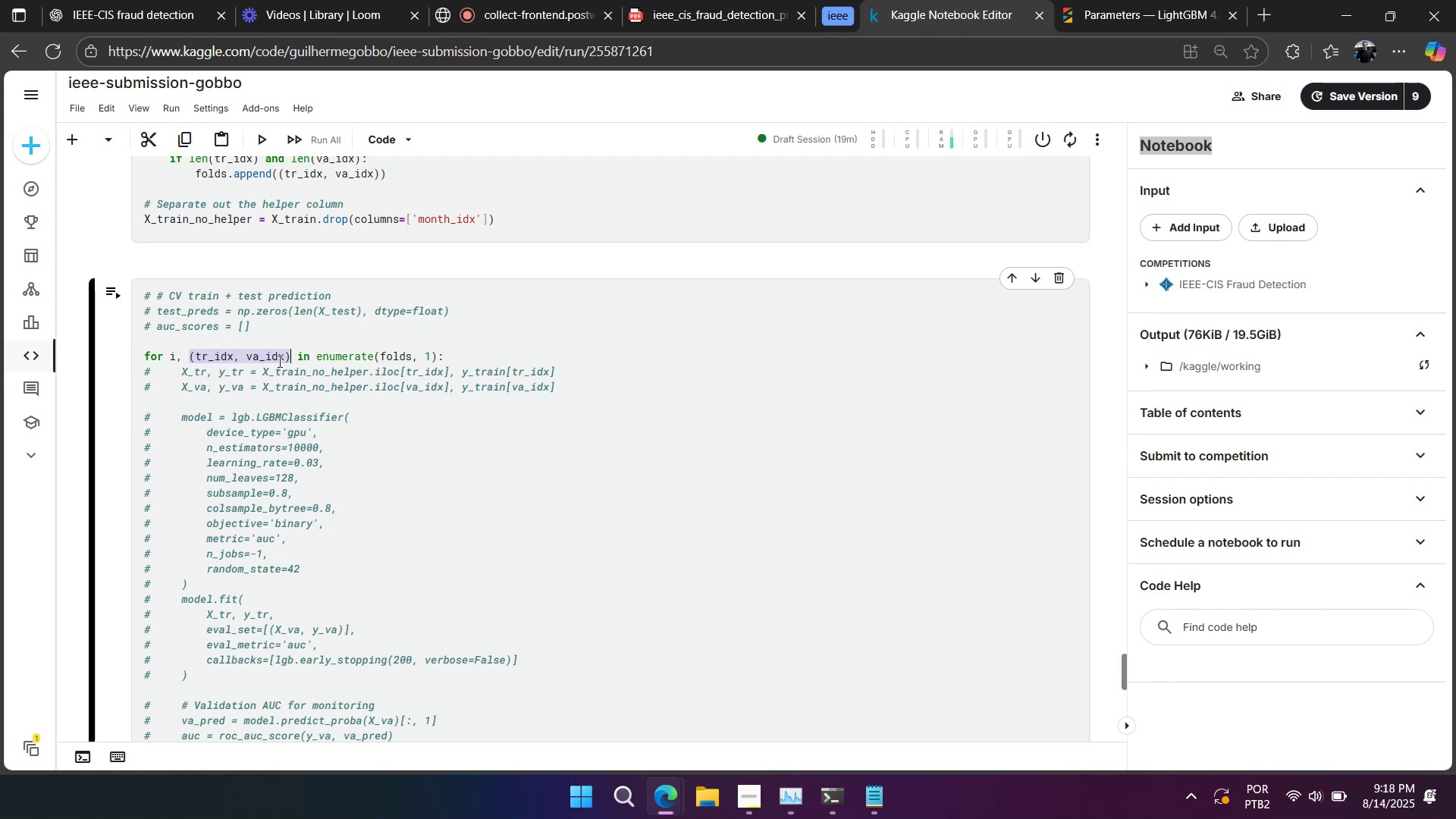 
key(Control+C)
 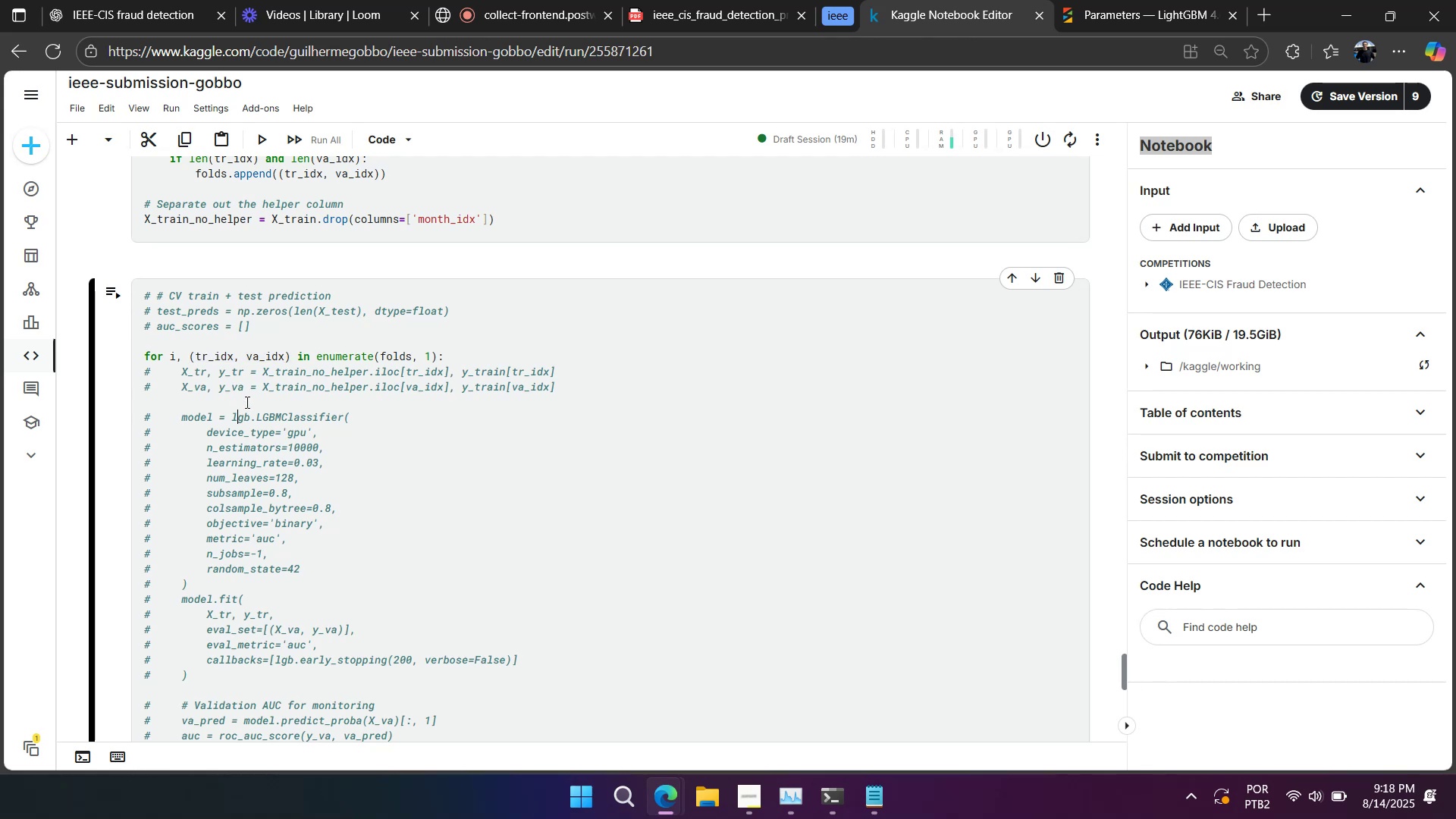 
double_click([246, 399])
 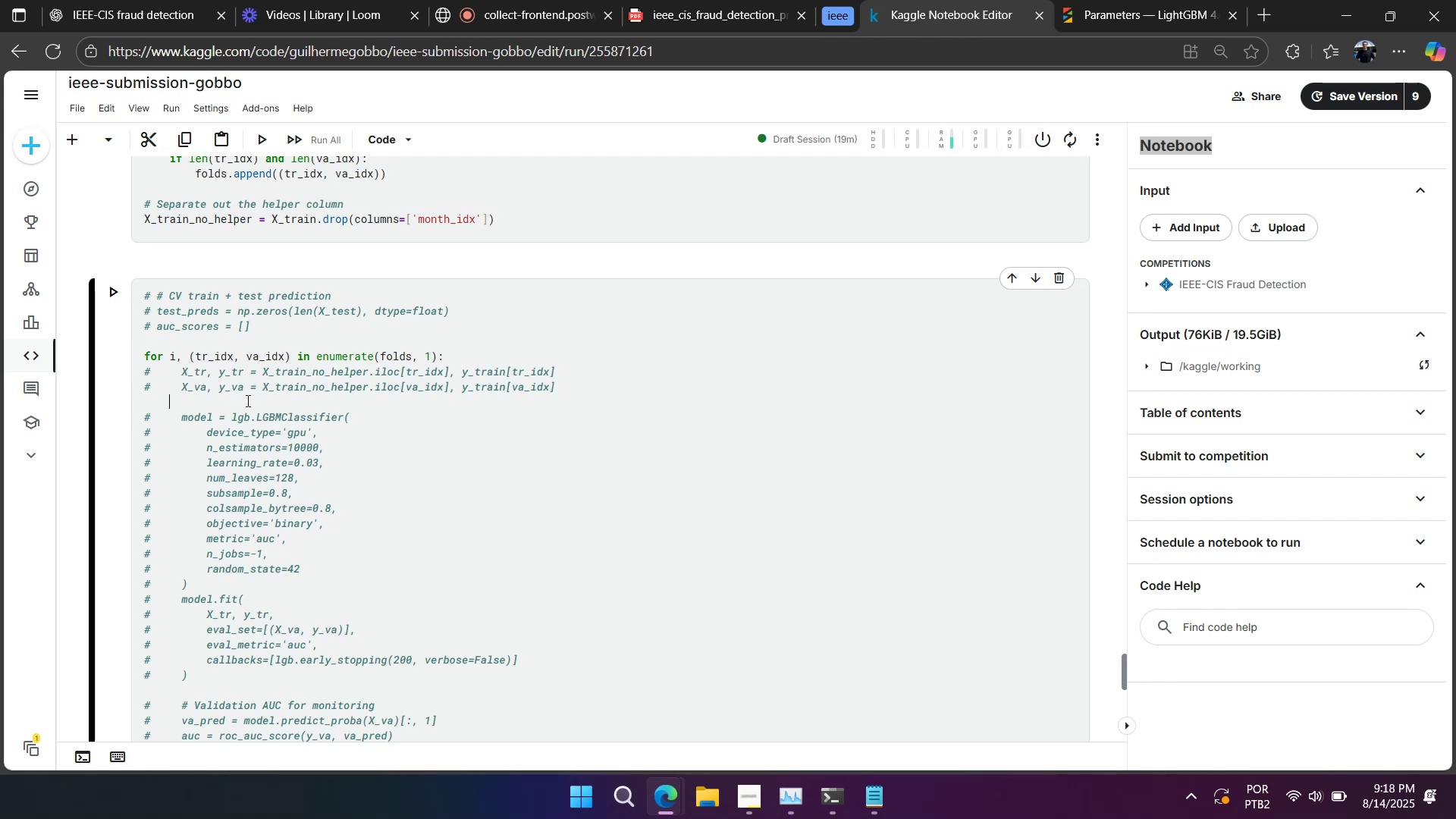 
type(print()
 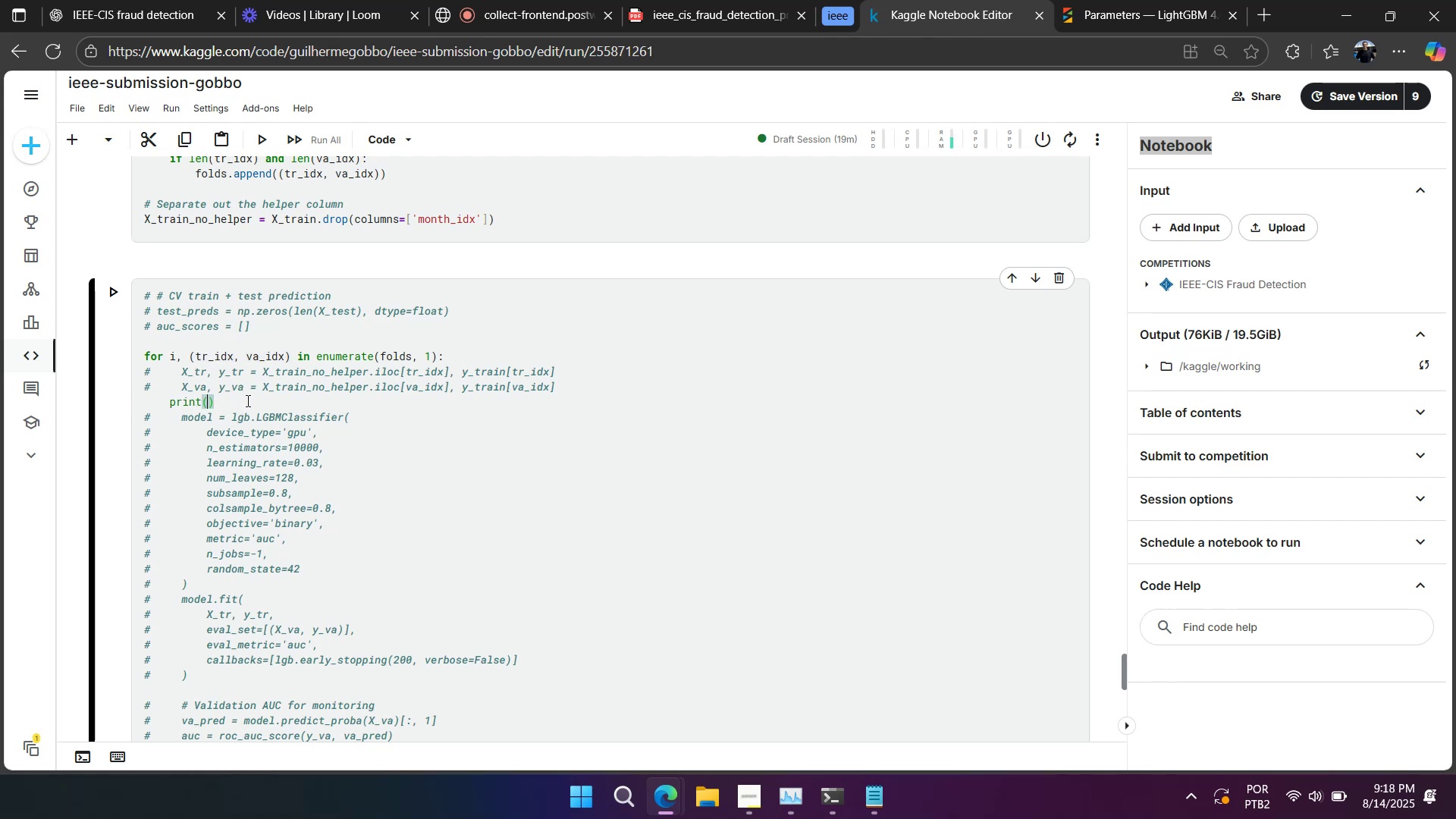 
key(Control+V)
 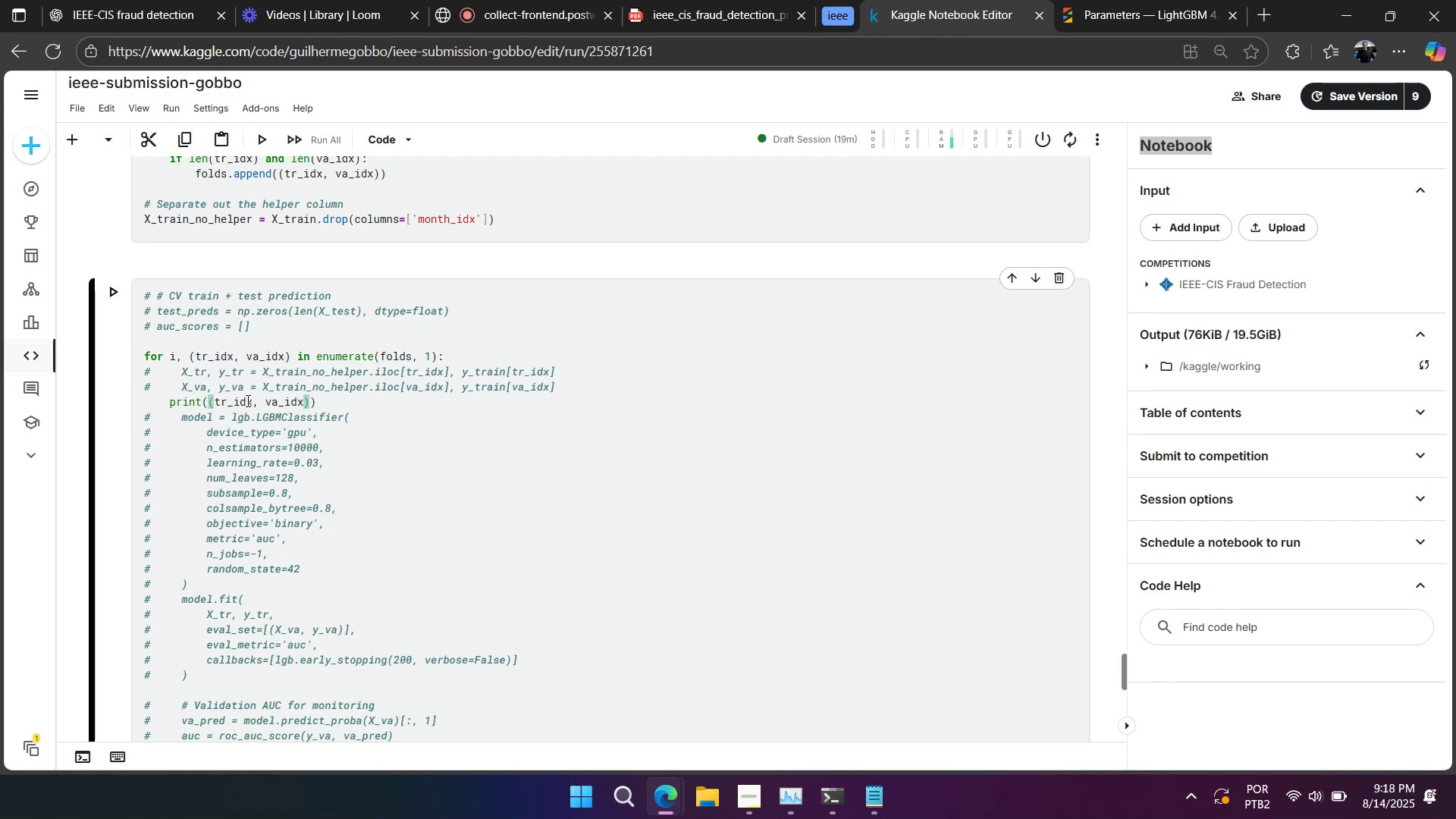 
key(Shift+Enter)
 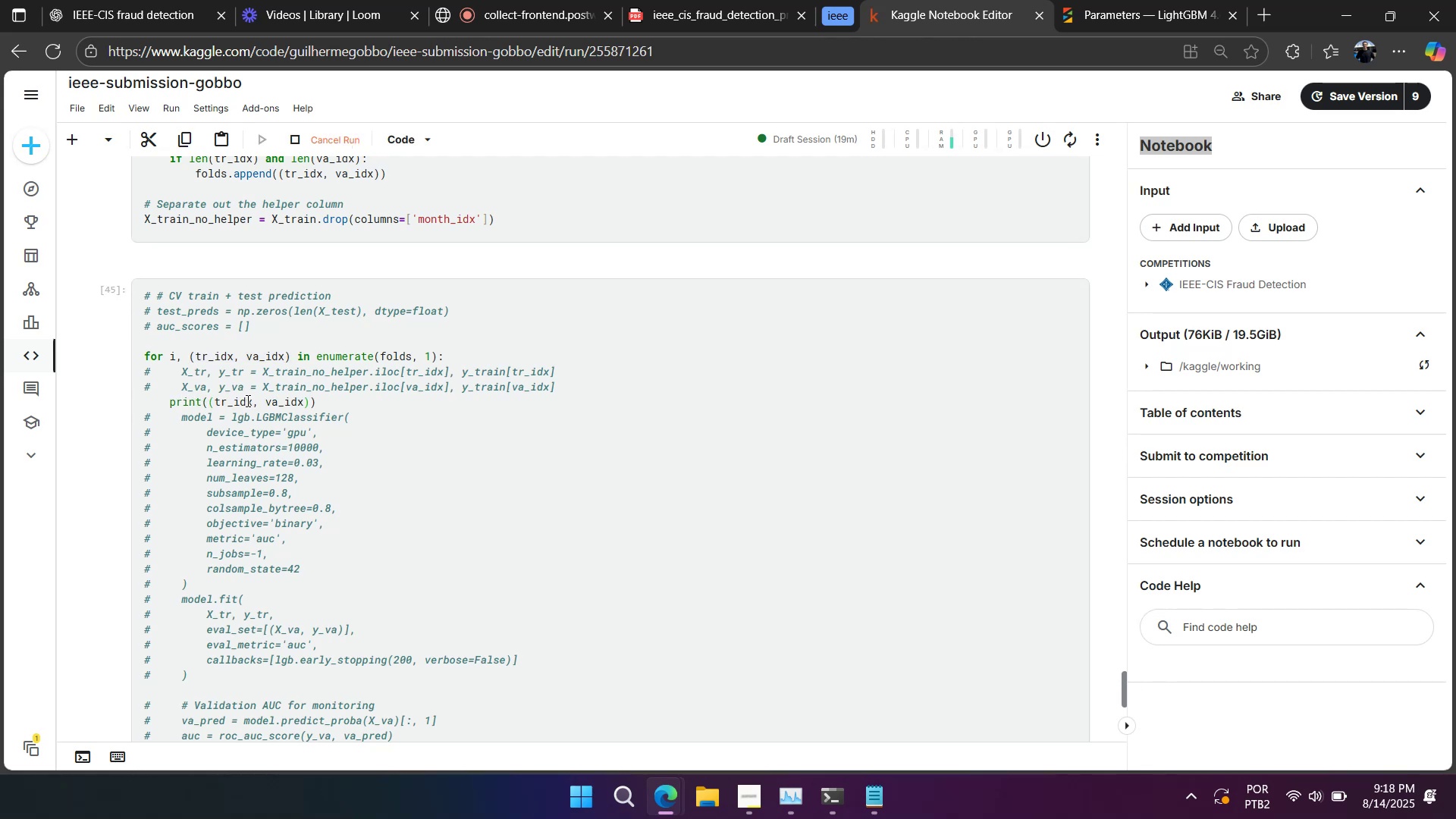 
scroll: coordinate [262, 388], scroll_direction: down, amount: 4.0
 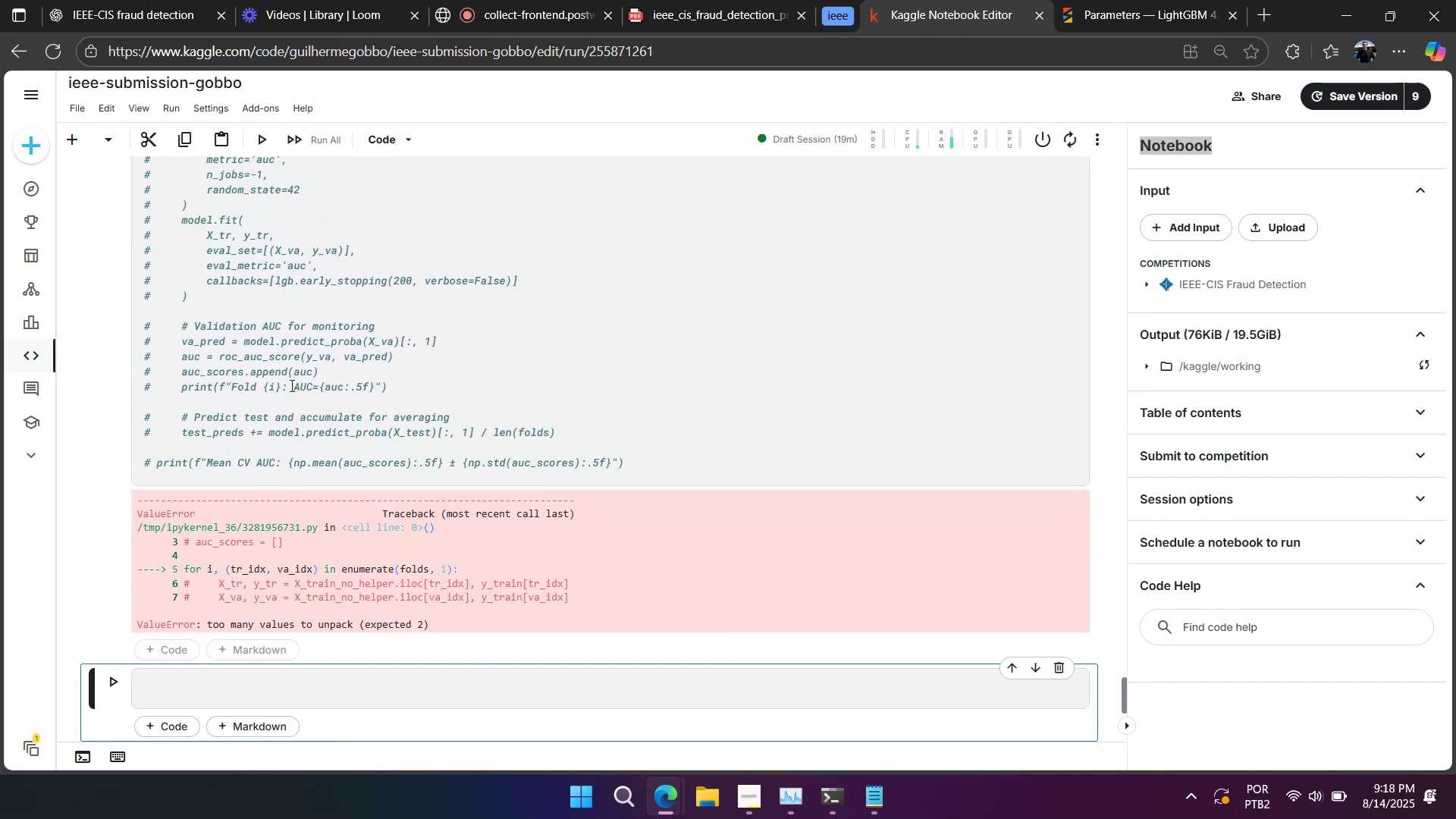 
scroll: coordinate [285, 384], scroll_direction: up, amount: 3.0
 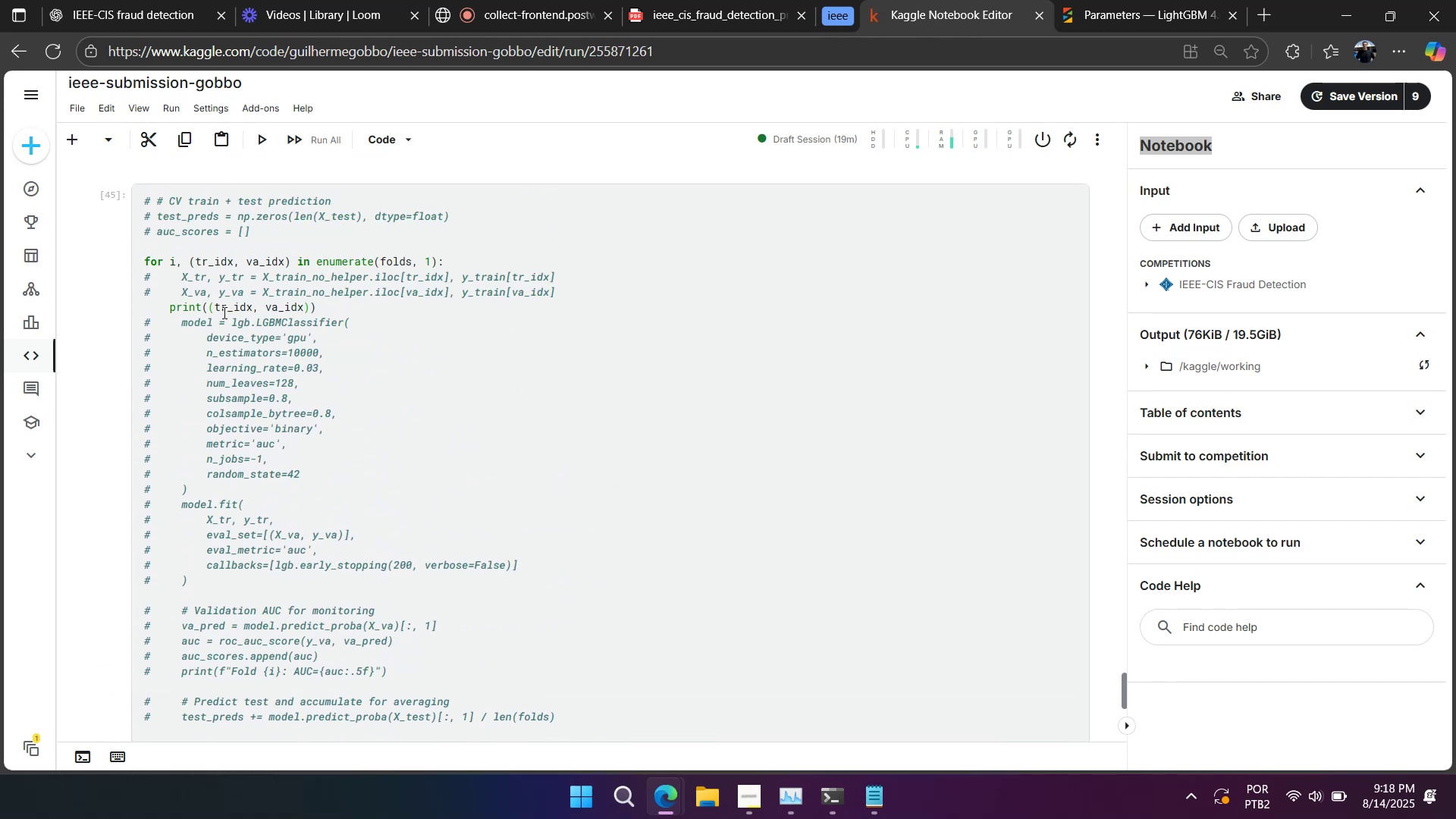 
left_click([217, 309])
 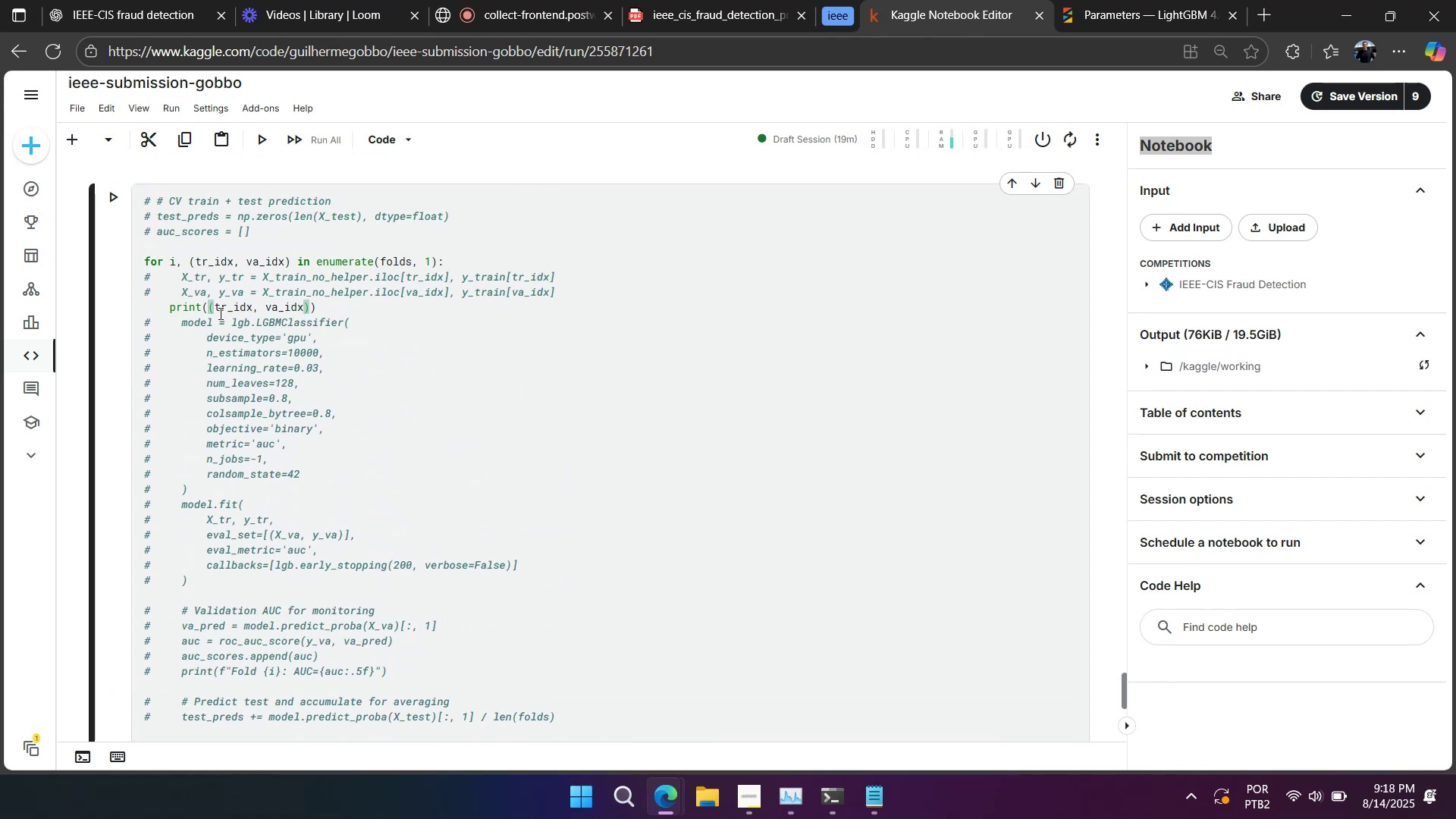 
key(Backspace)
 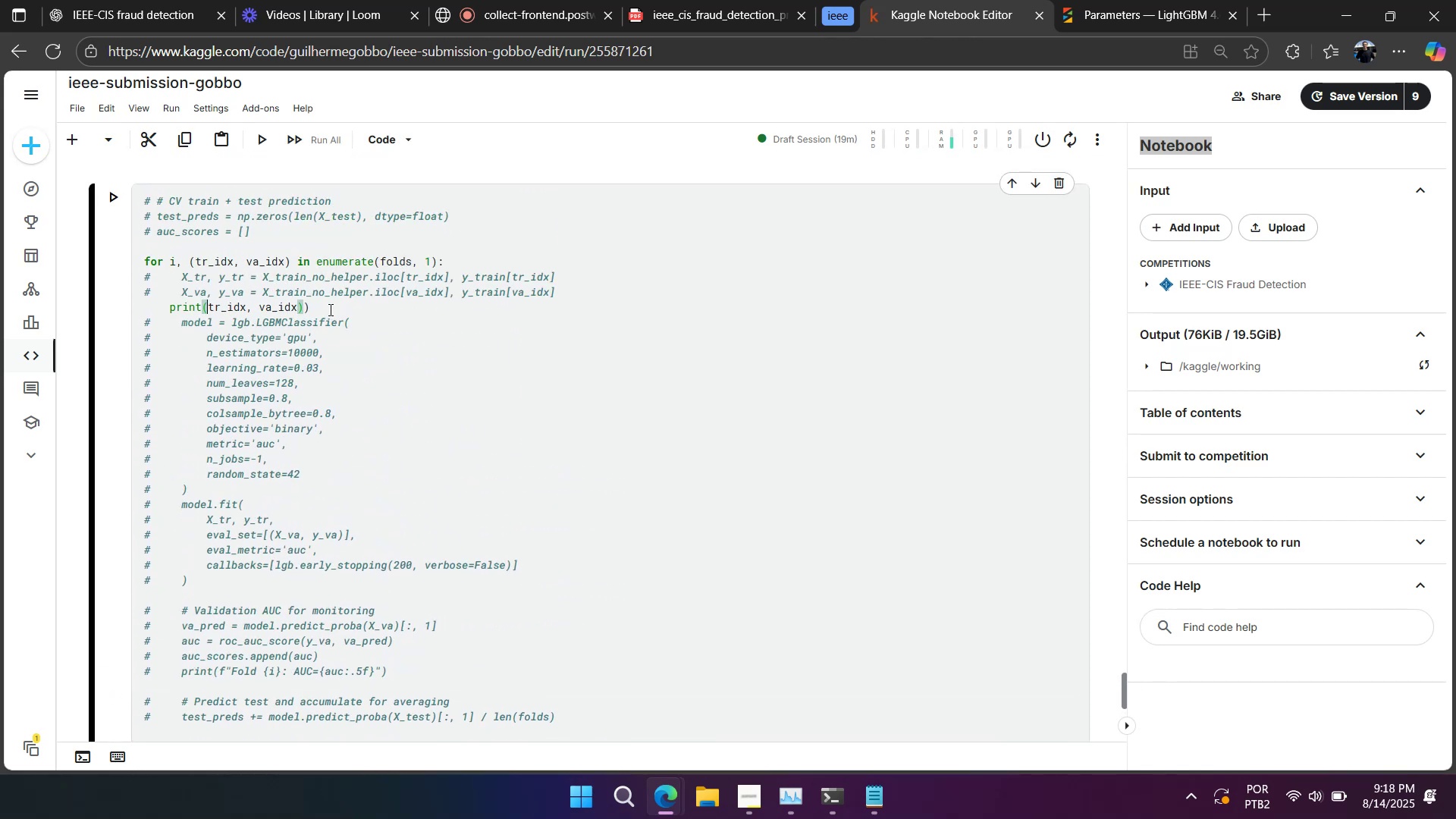 
left_click([329, 309])
 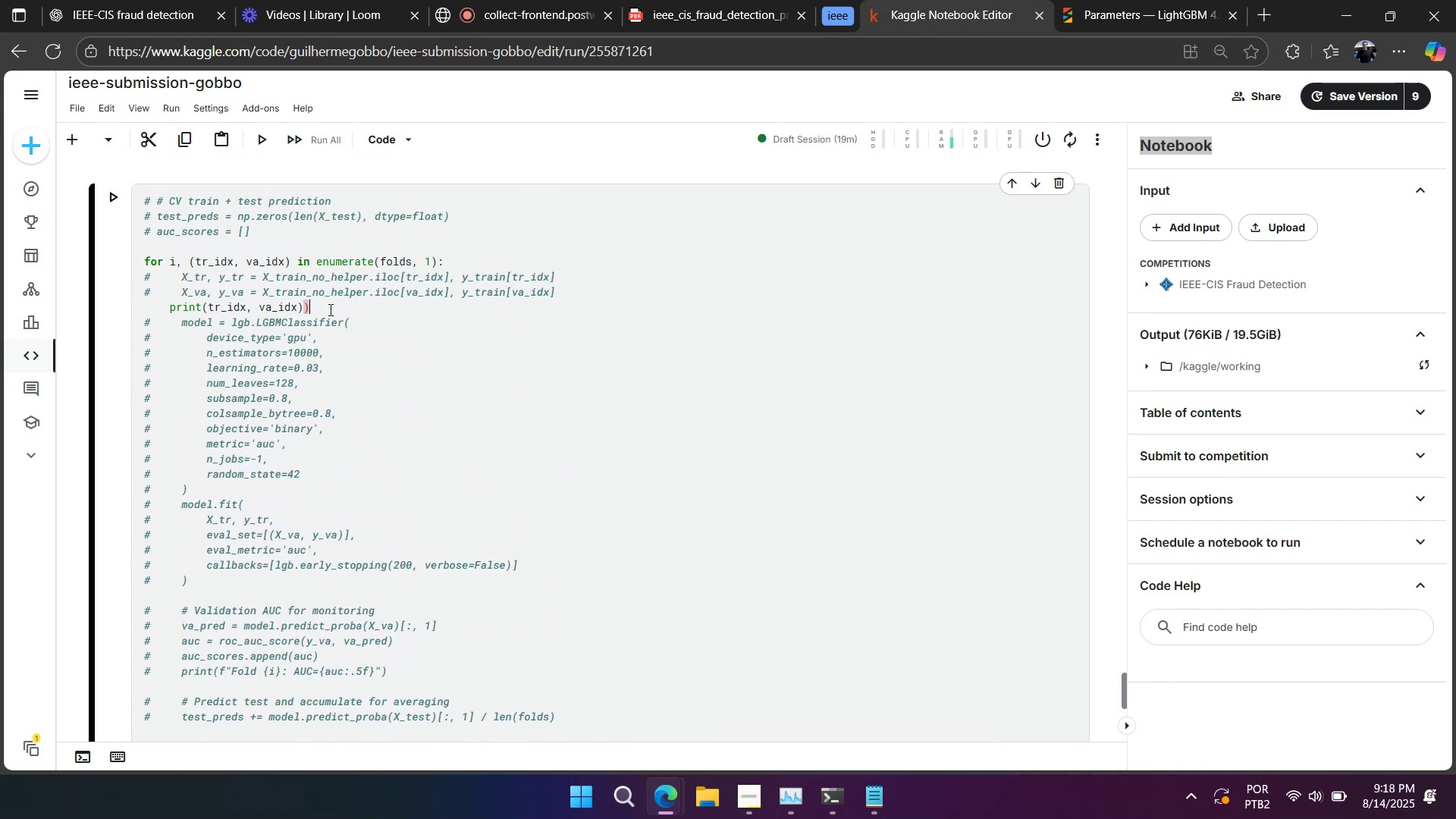 
key(Backspace)
 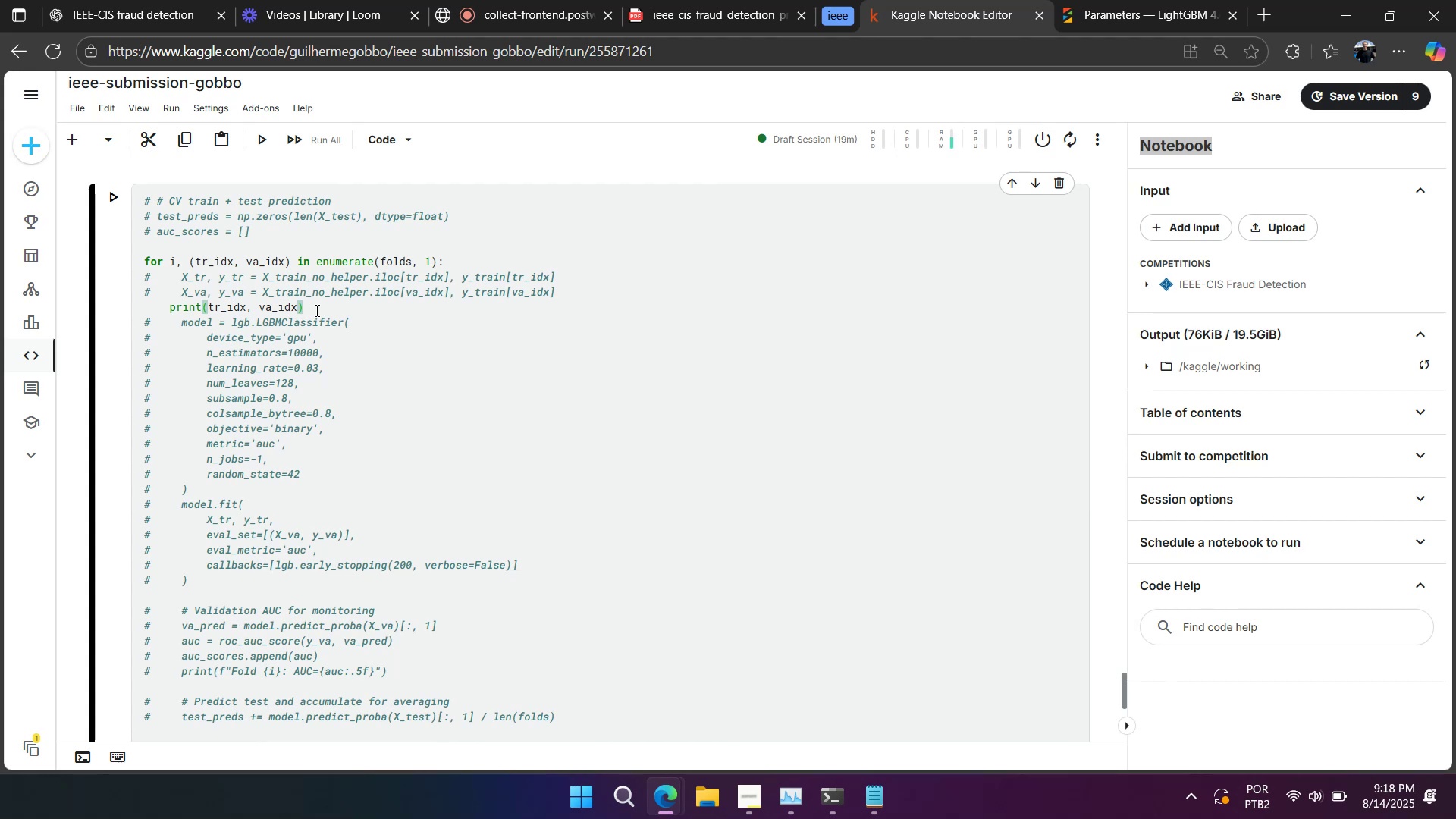 
key(Shift+Enter)
 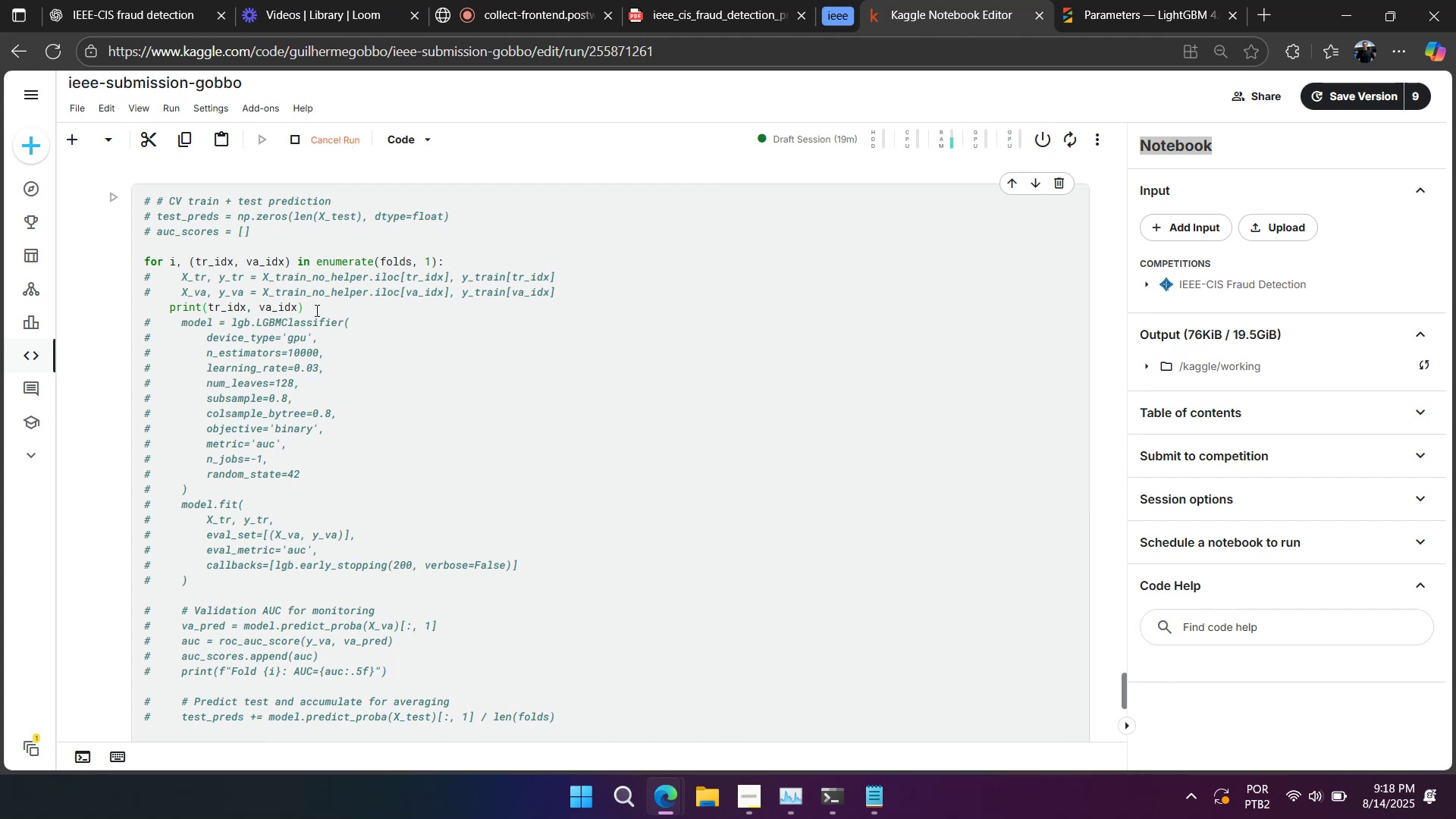 
scroll: coordinate [323, 309], scroll_direction: down, amount: 4.0
 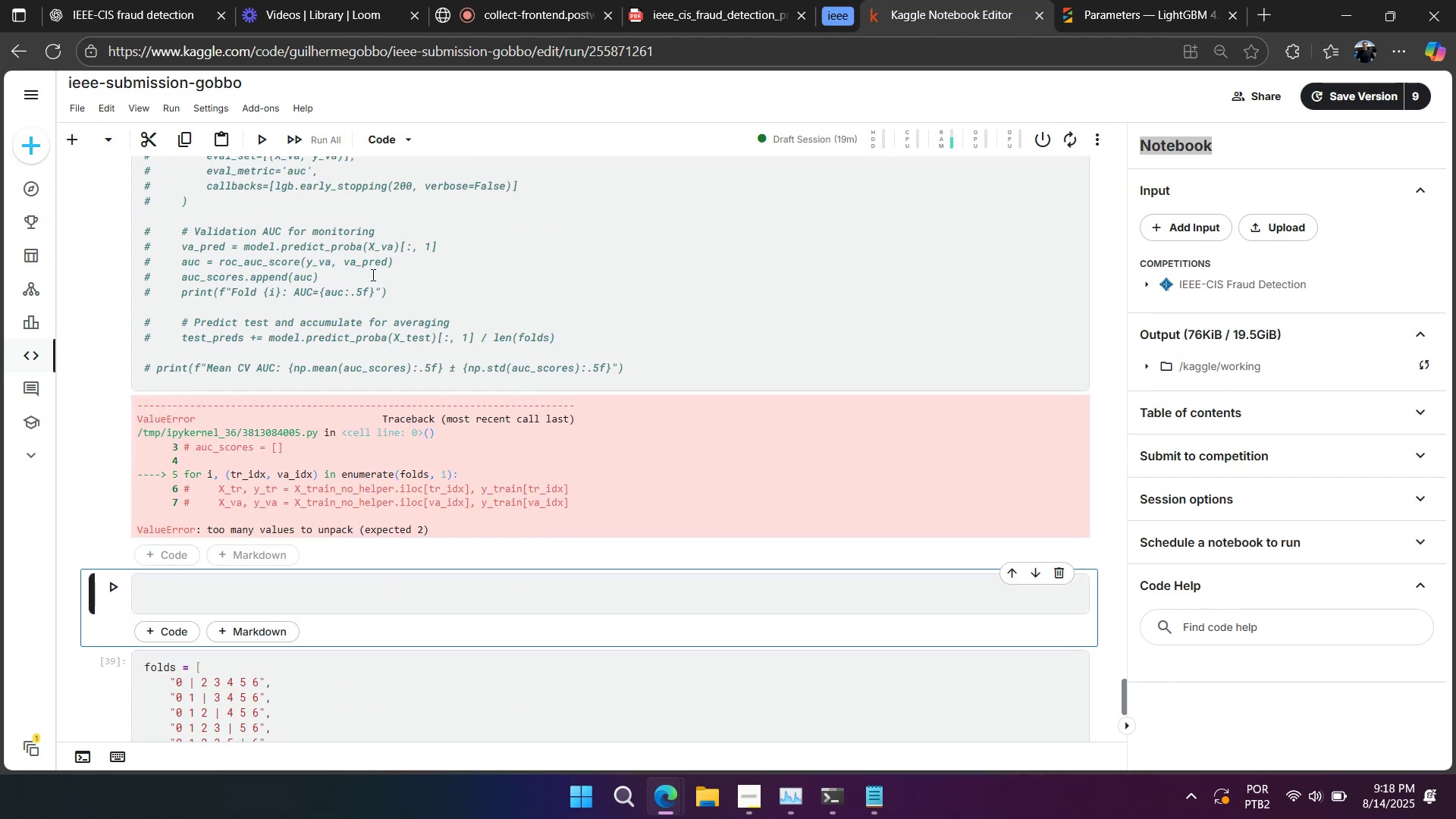 
scroll: coordinate [372, 274], scroll_direction: up, amount: 5.0
 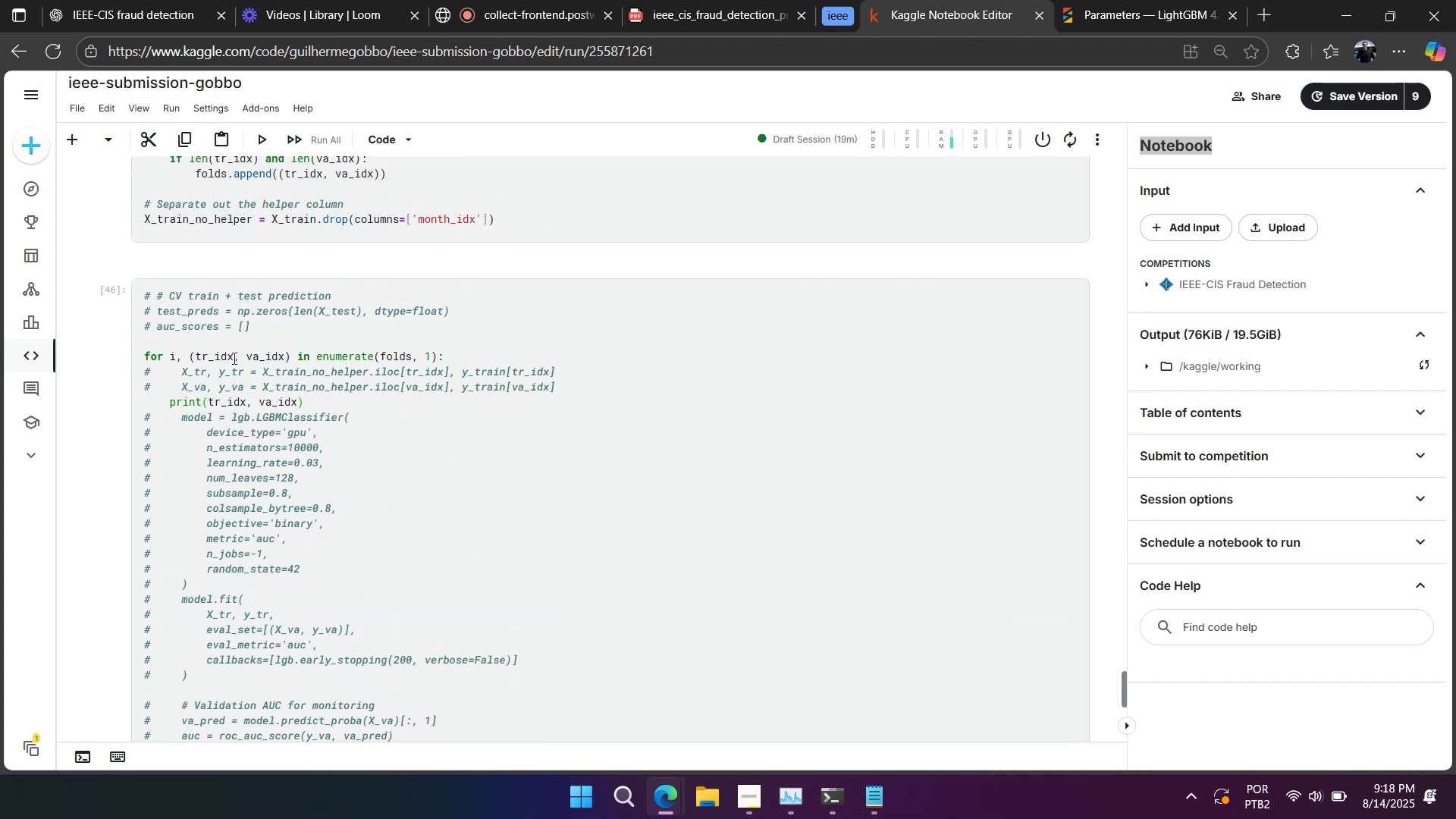 
double_click([228, 356])
 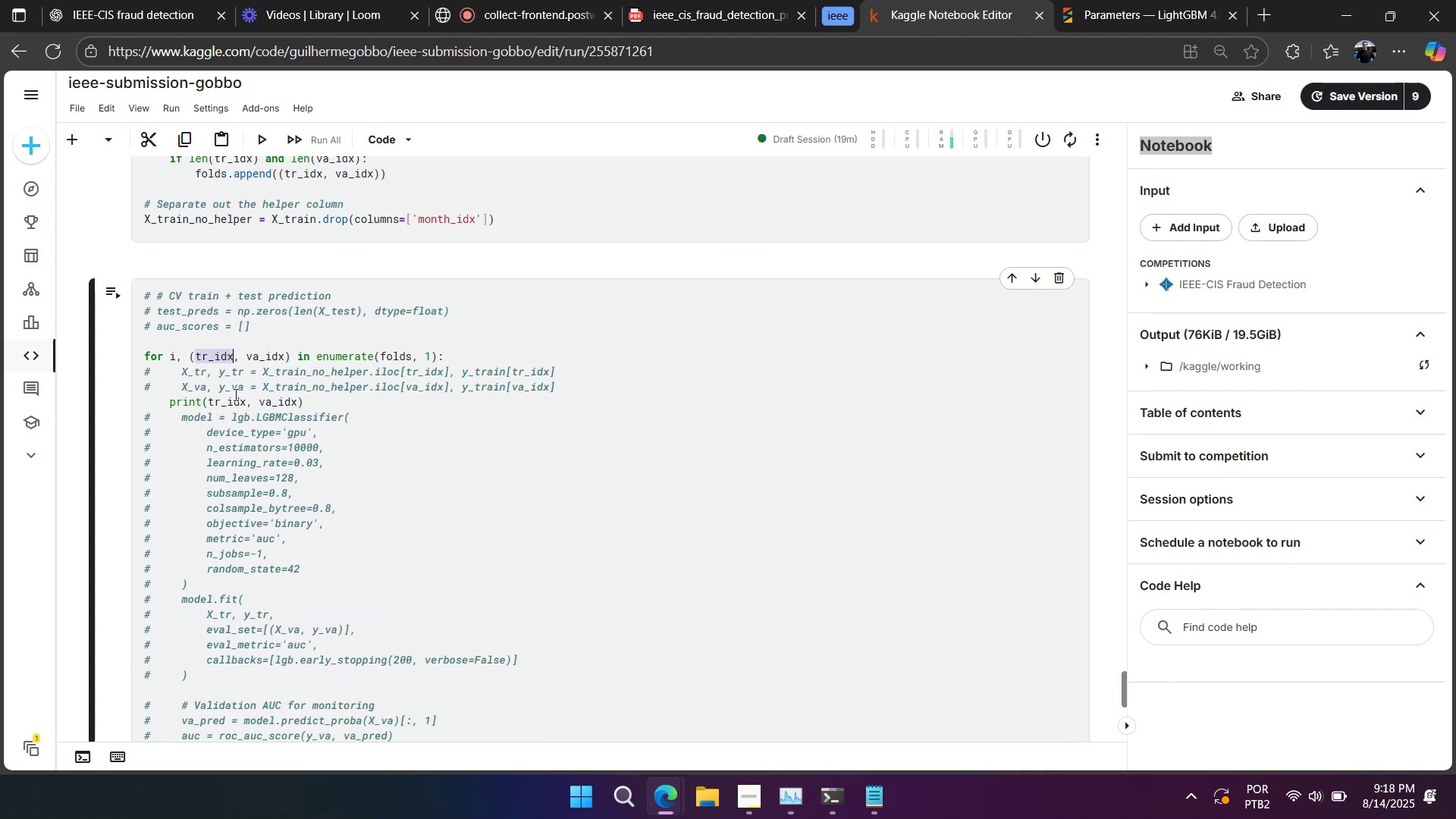 
key(Control+C)
 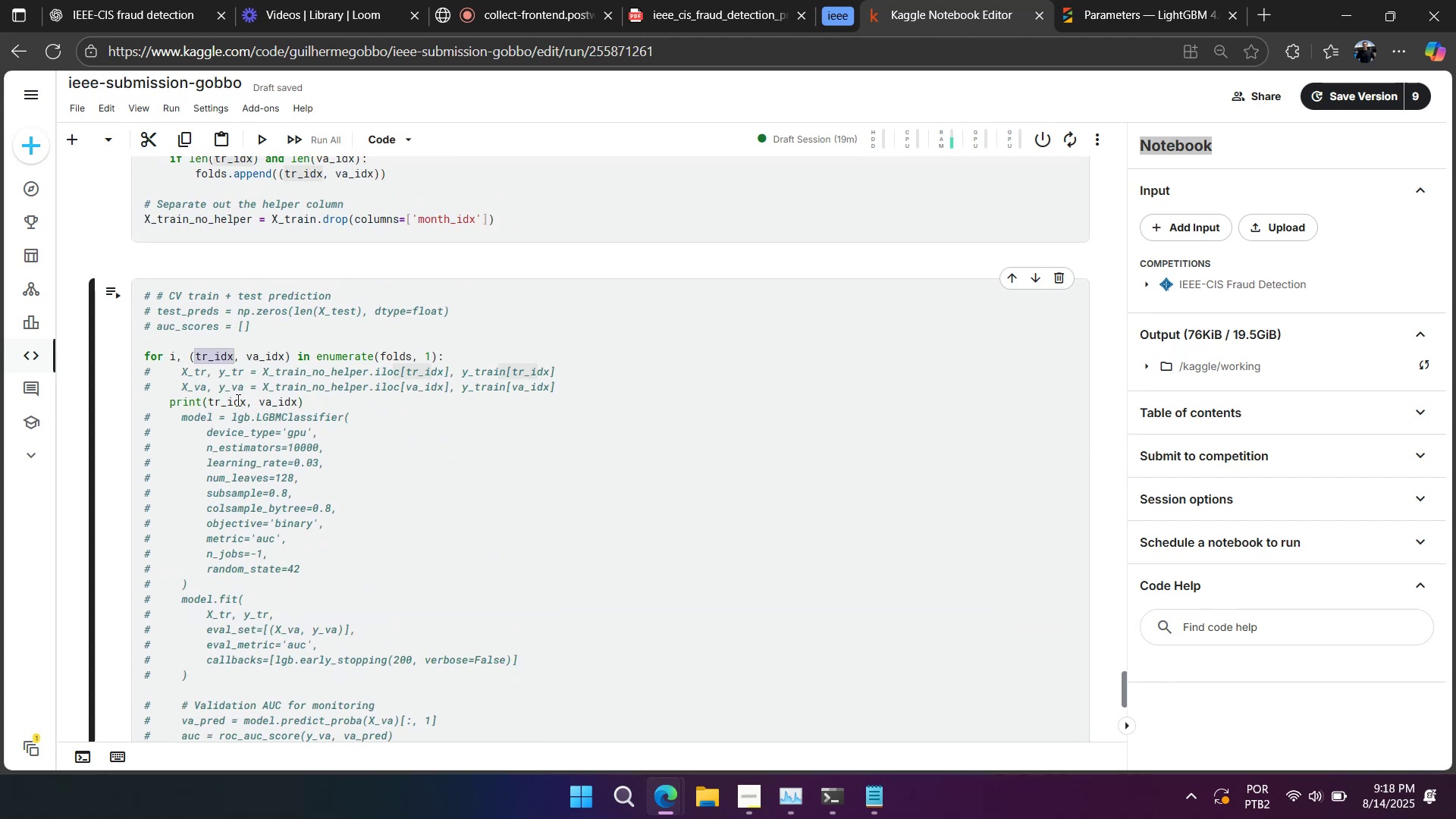 
left_click([237, 400])
 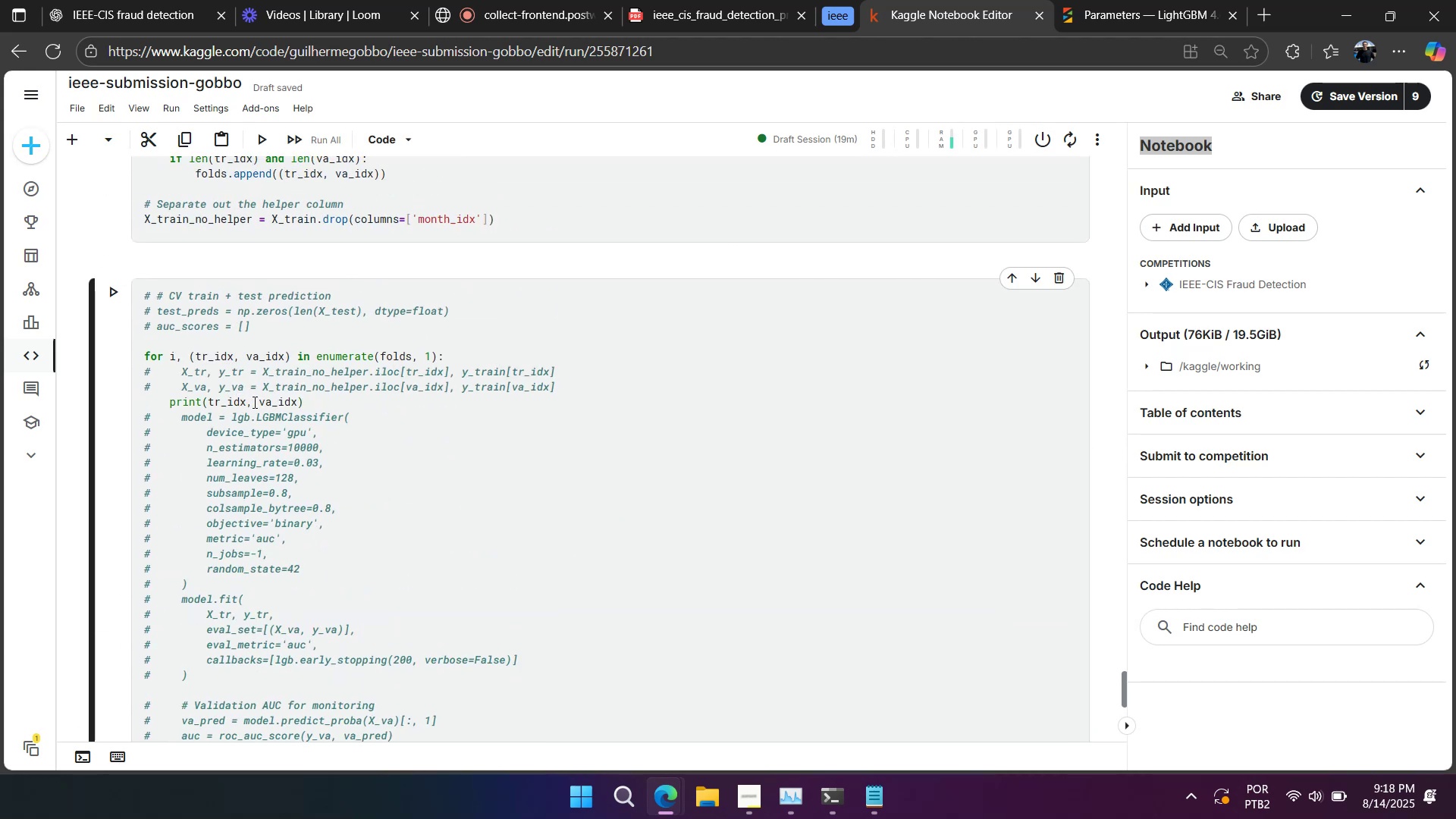 
left_click([259, 401])
 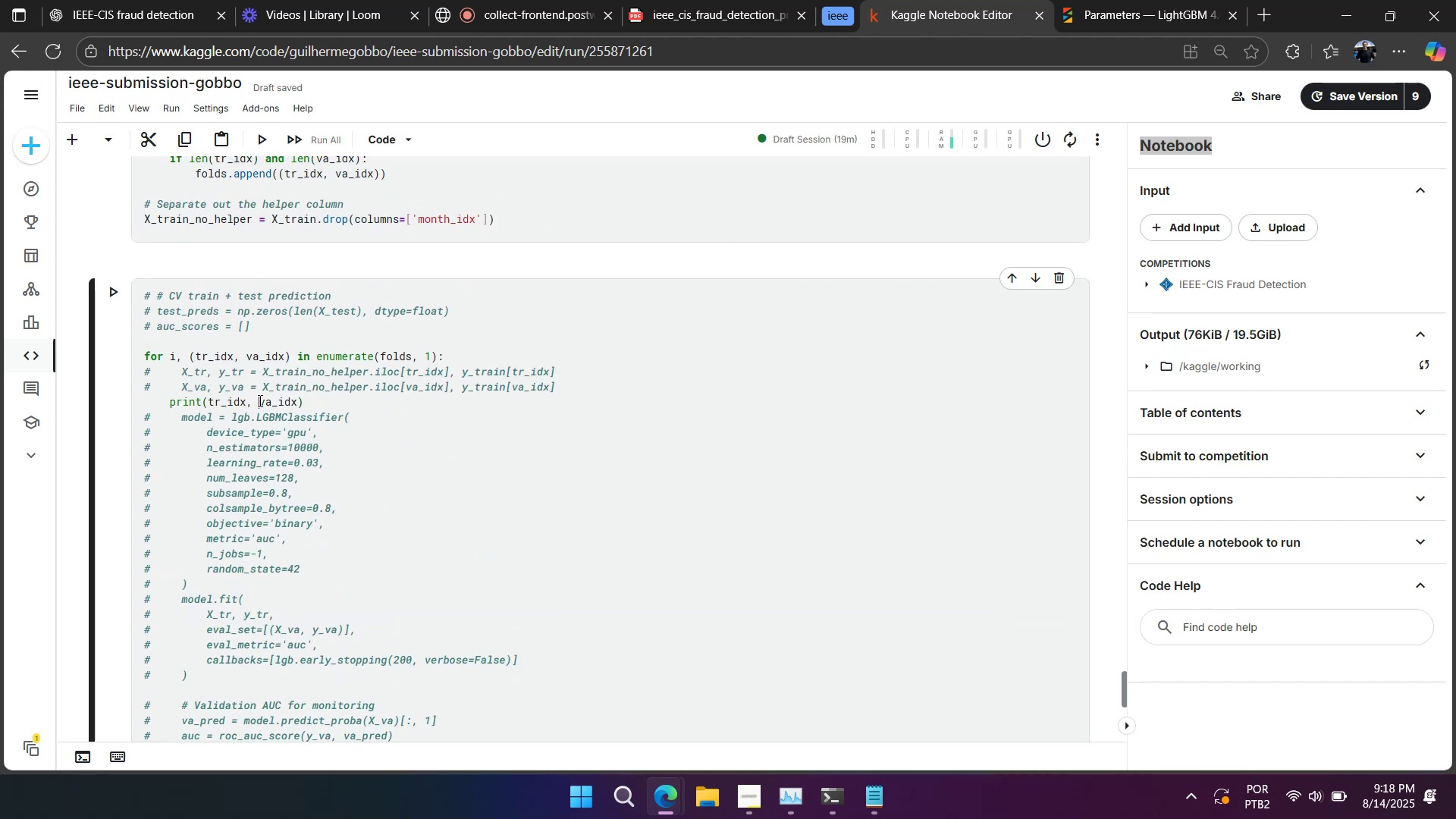 
key(Backspace)
 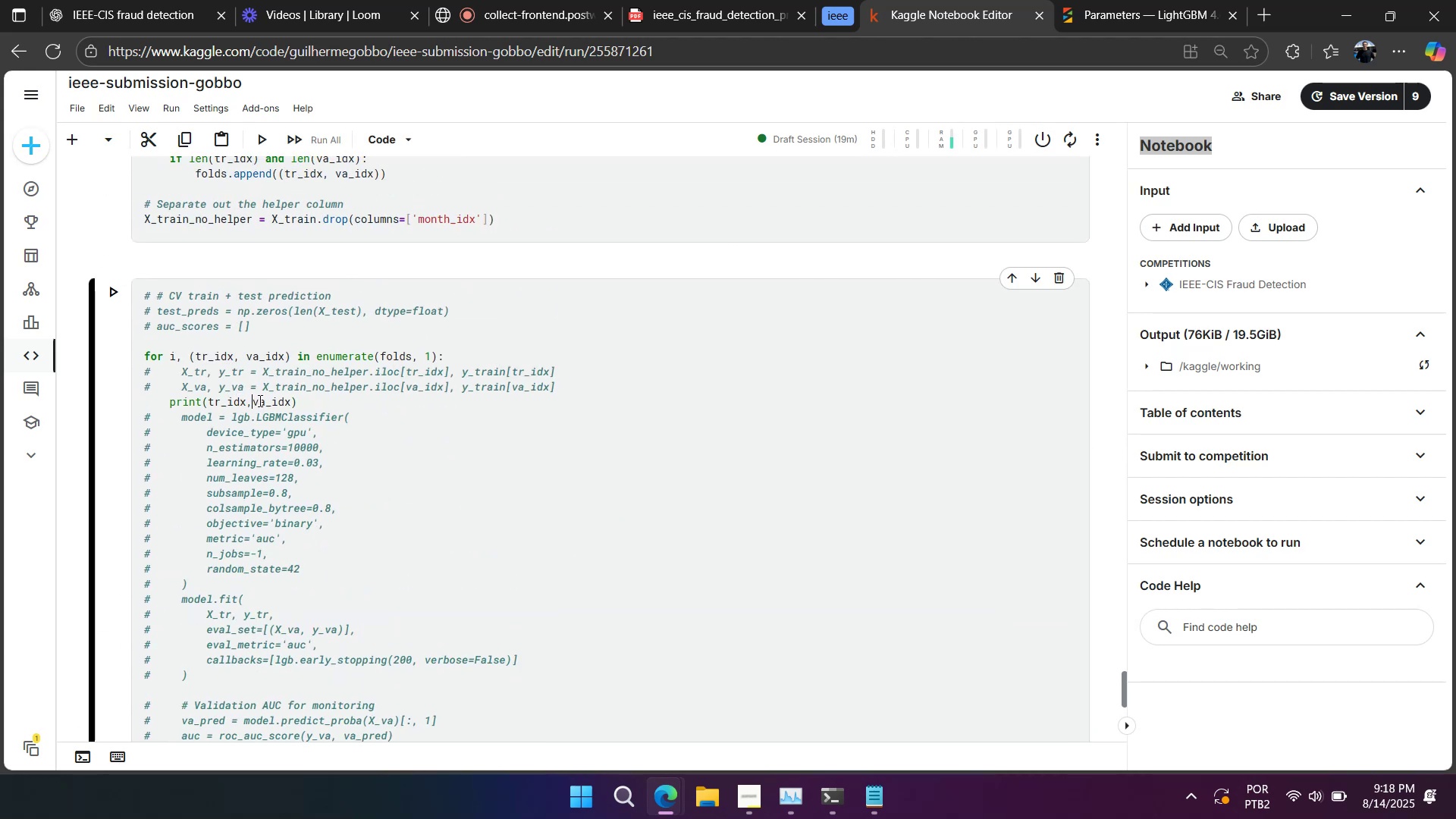 
key(Backspace)
 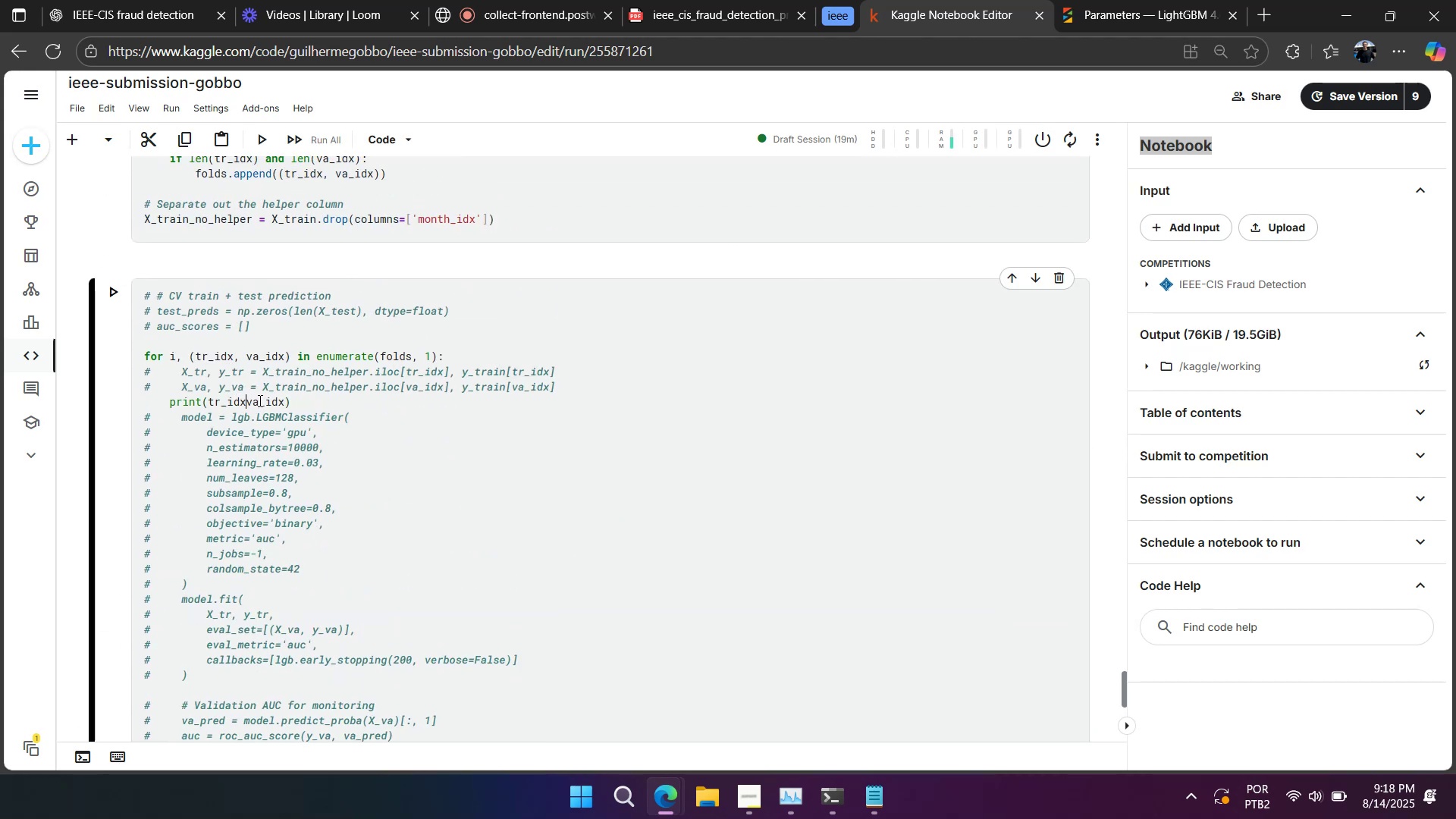 
key(Shift+0)
 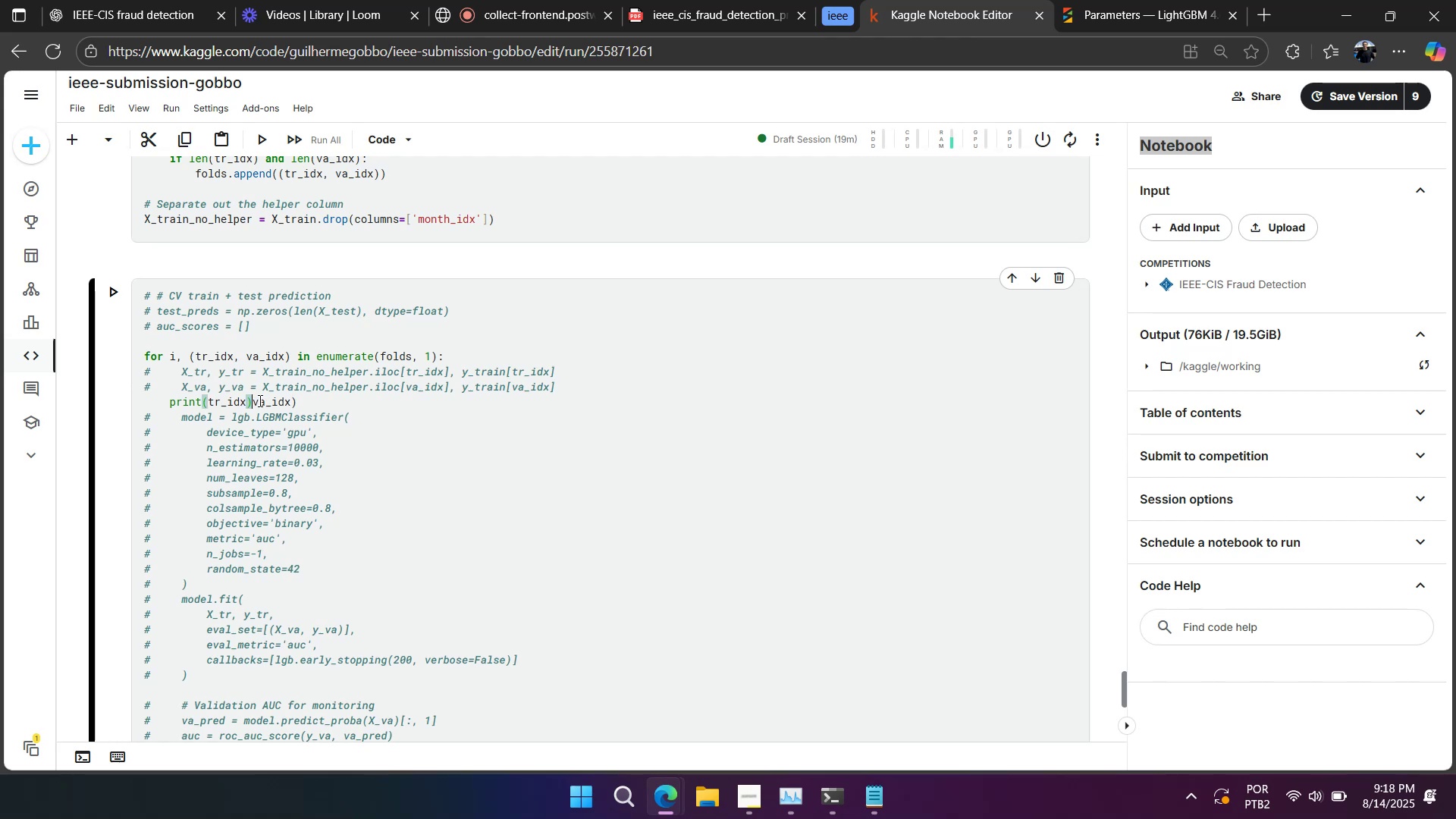 
key(Enter)
 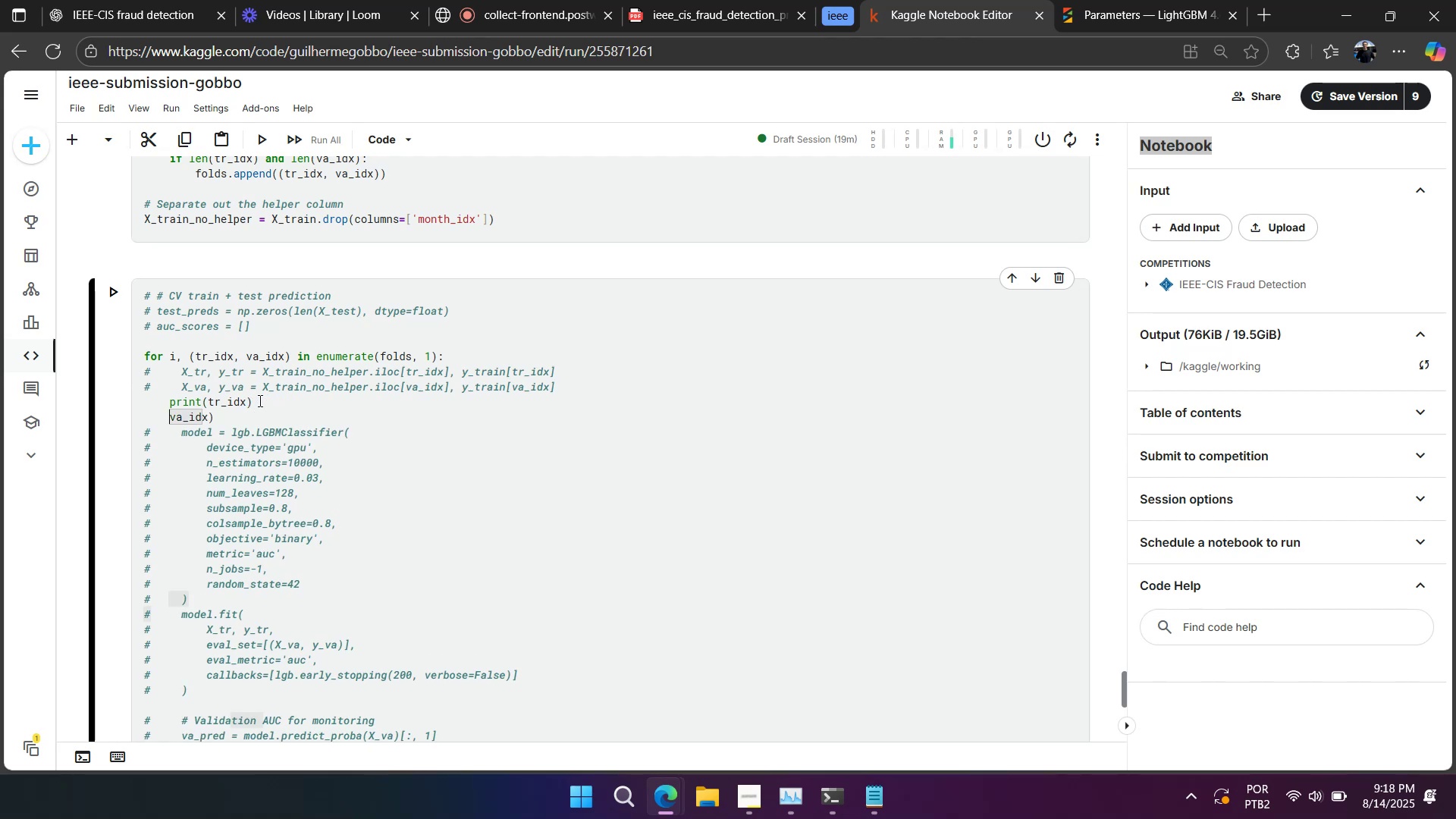 
type(print()
 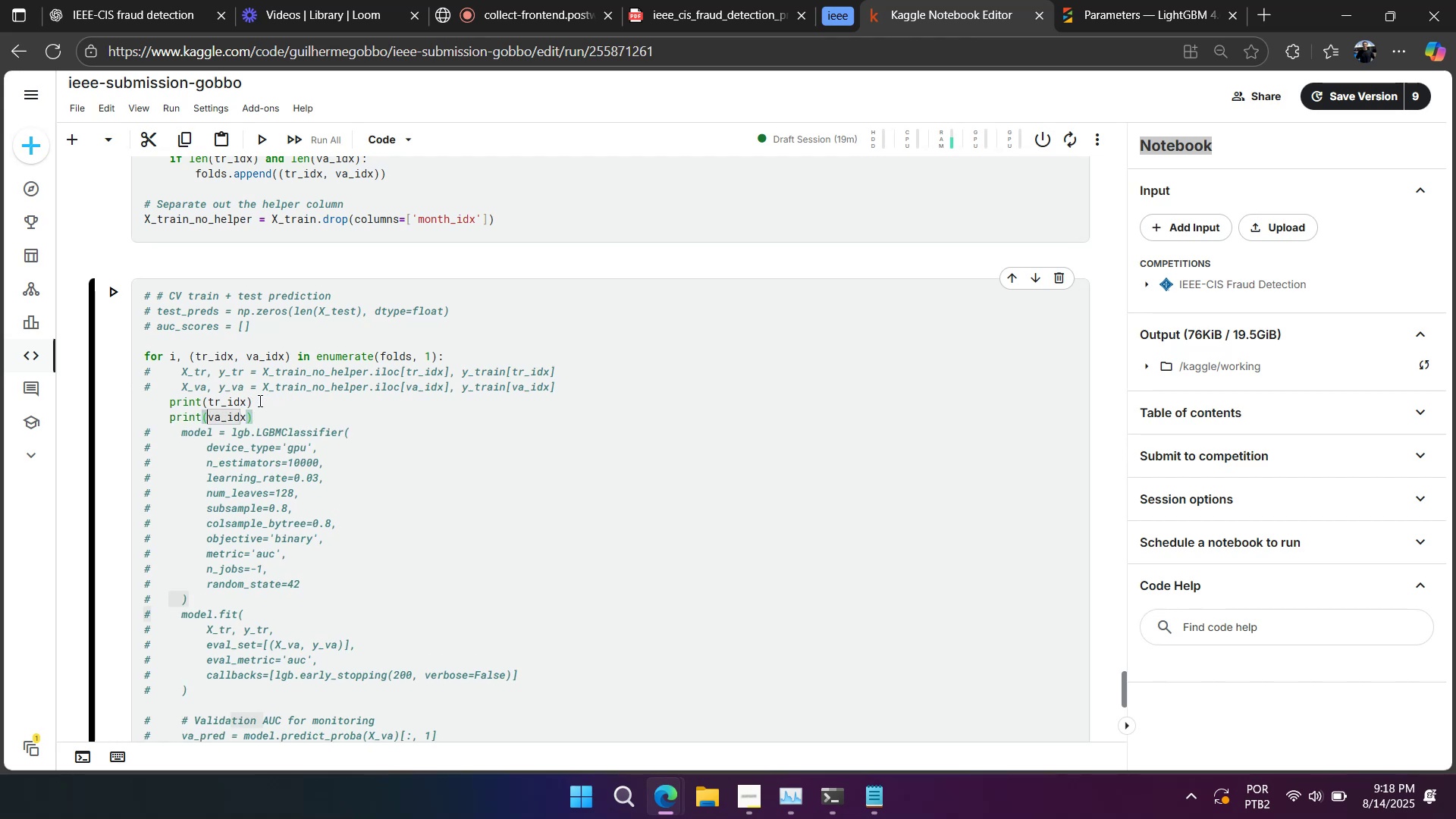 
key(Shift+Enter)
 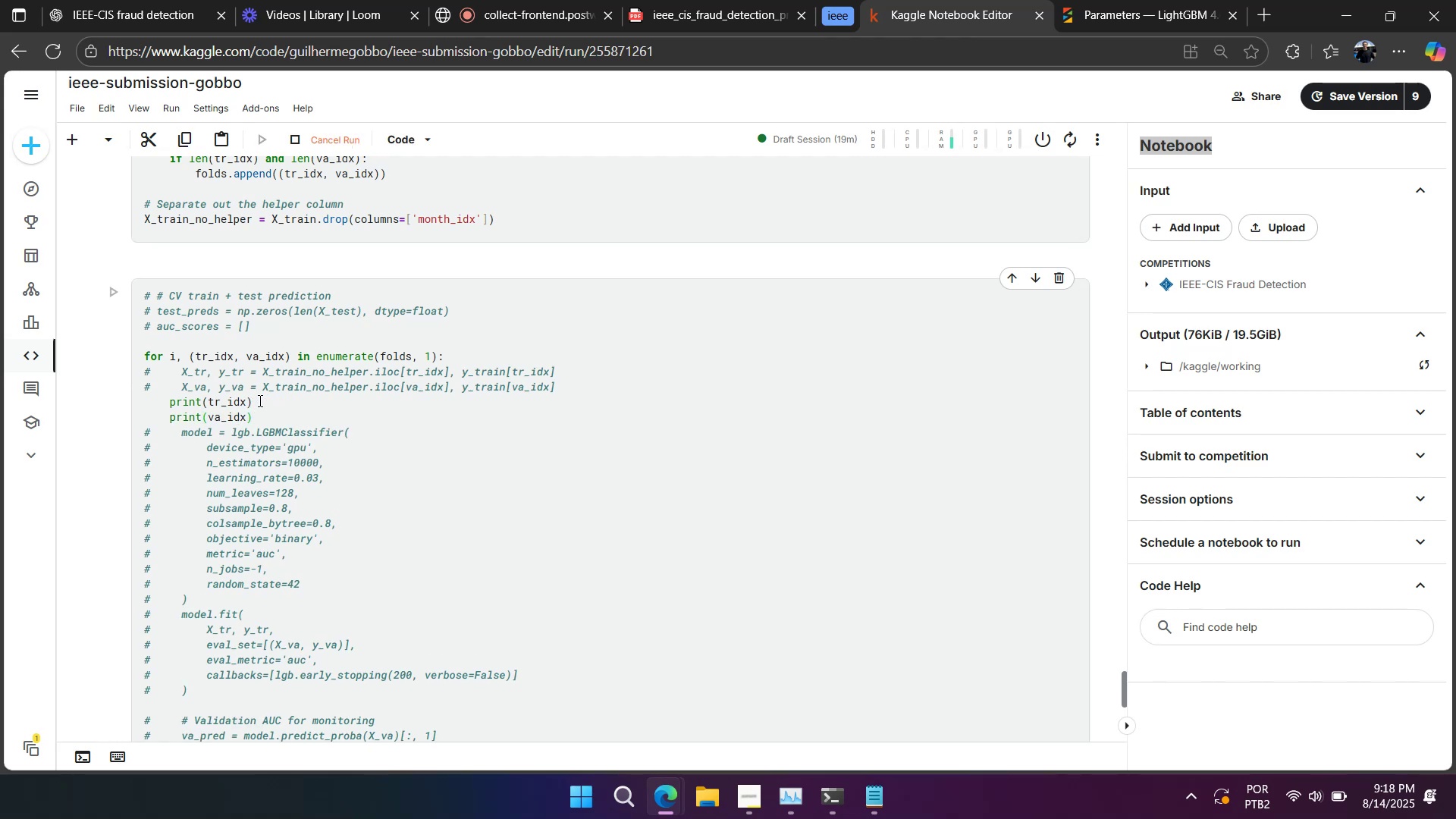 
scroll: coordinate [257, 400], scroll_direction: down, amount: 5.0
 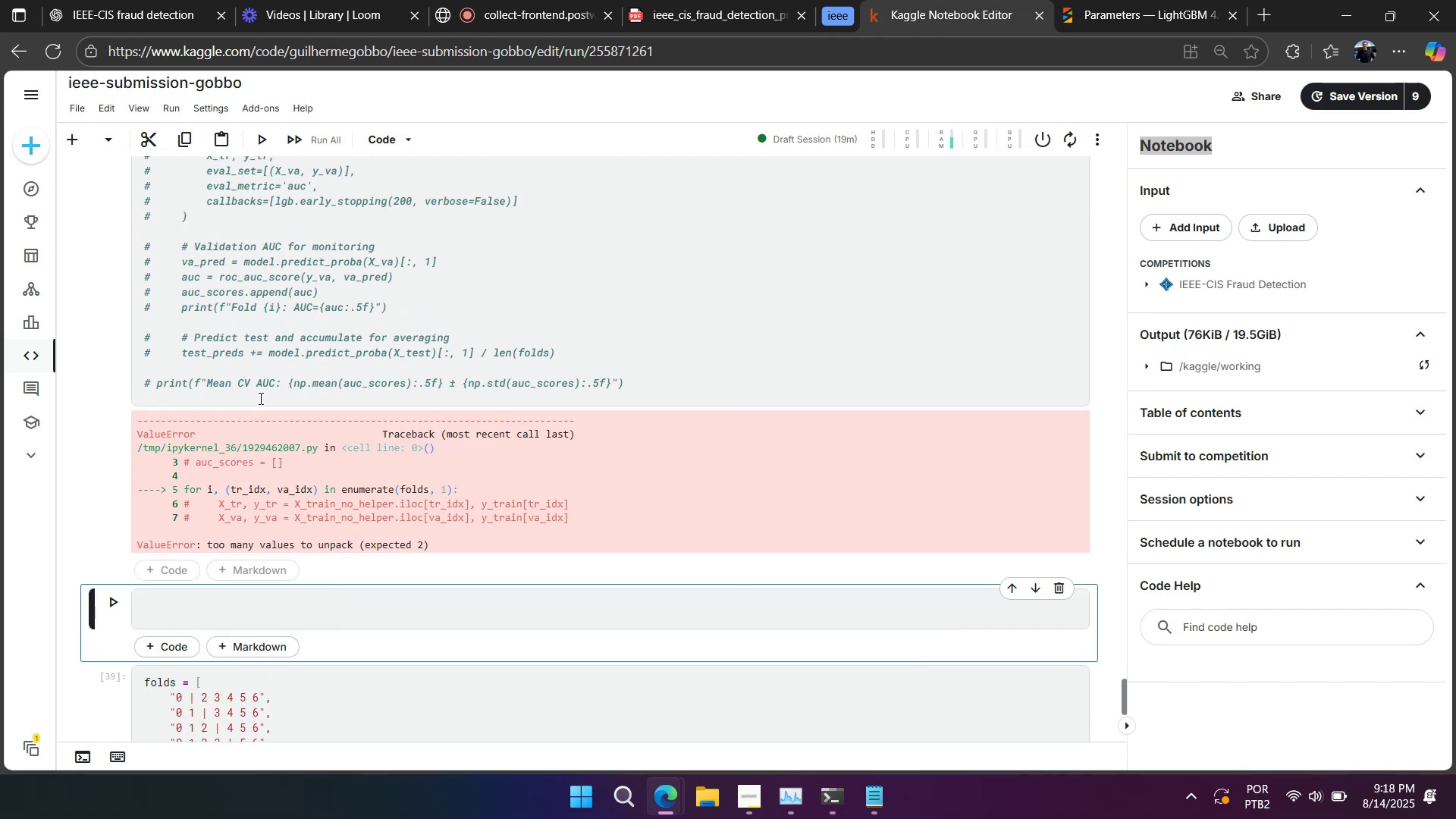 
scroll: coordinate [259, 398], scroll_direction: up, amount: 5.0
 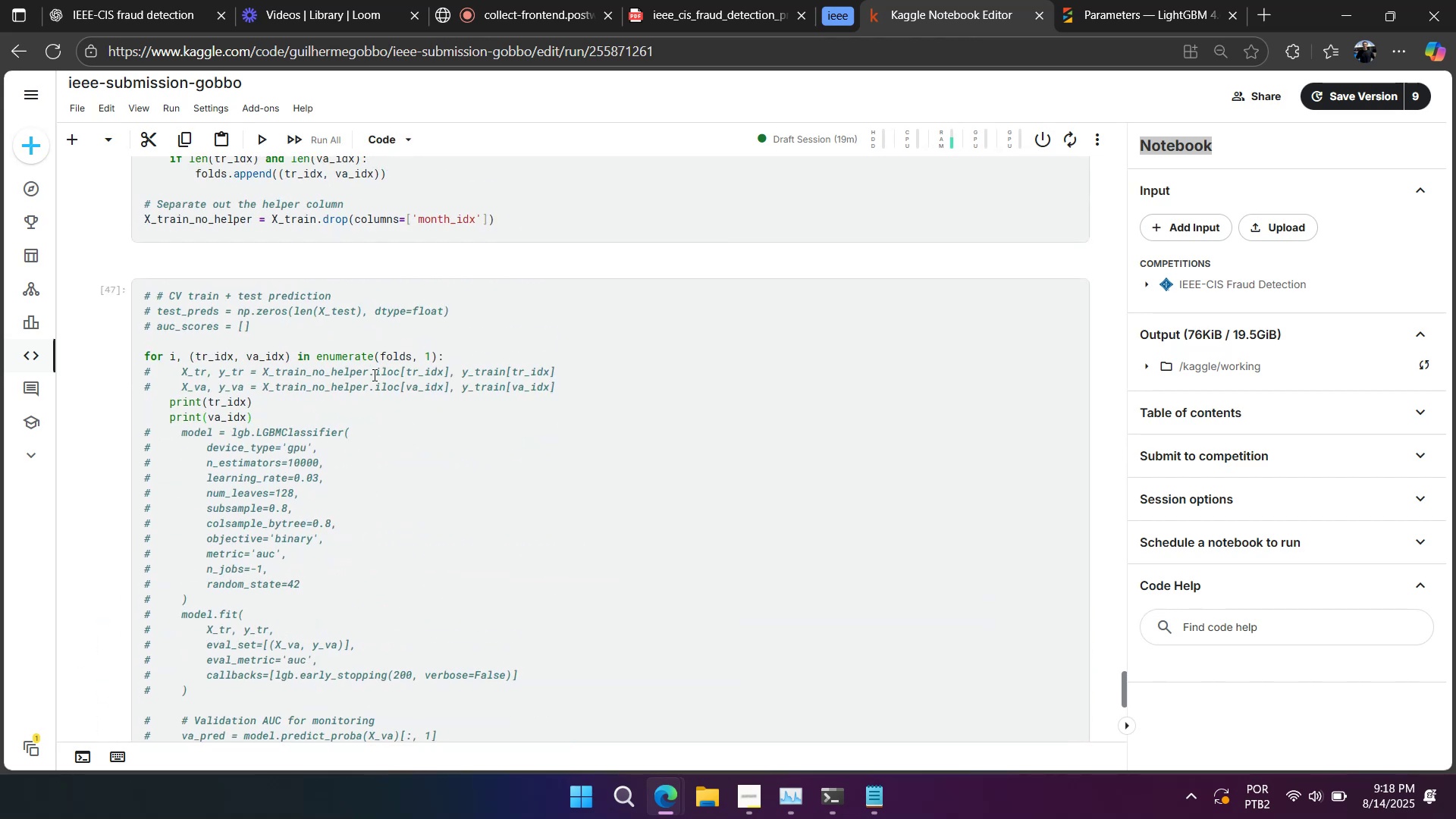 
left_click([399, 359])
 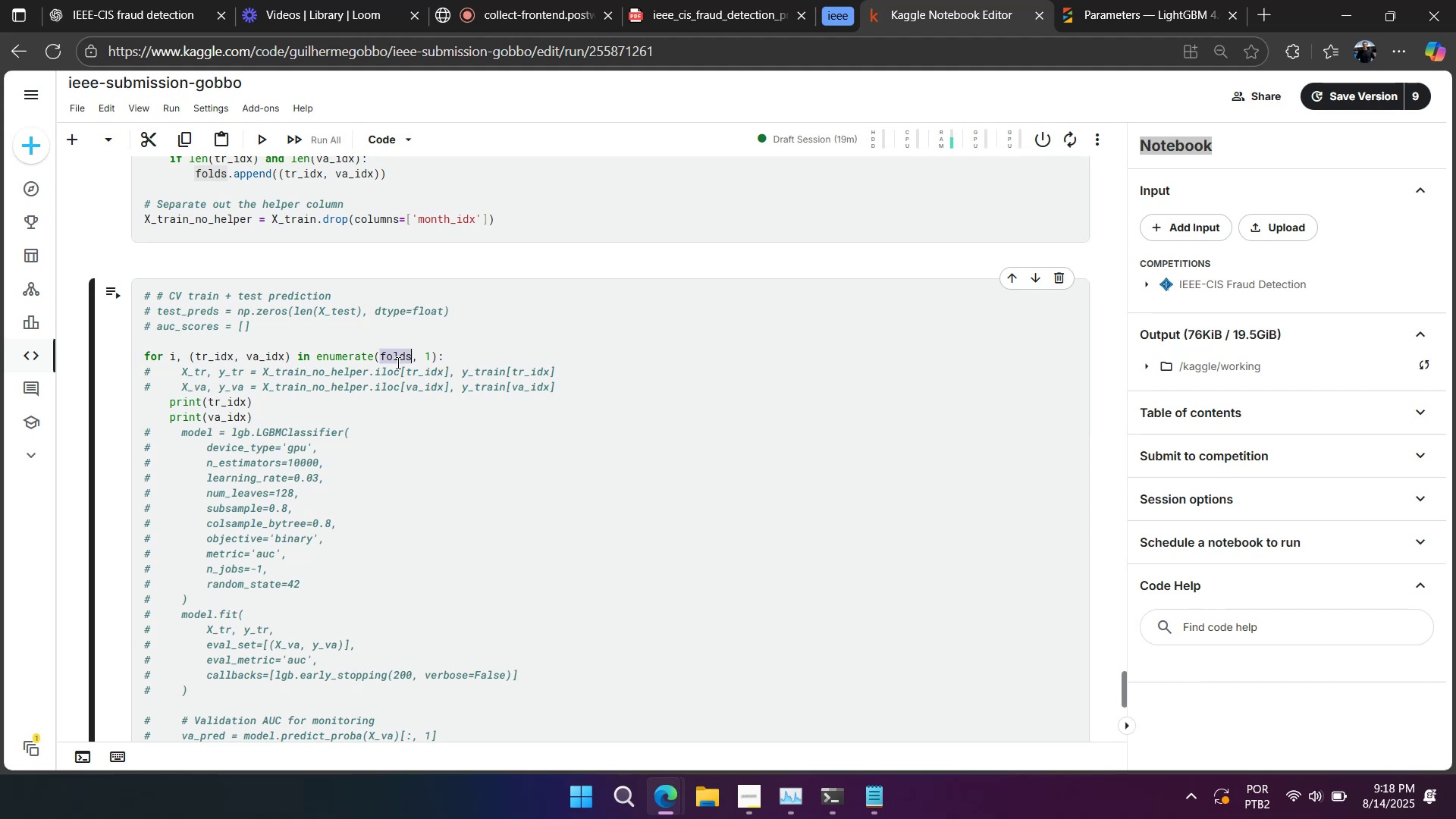 
scroll: coordinate [394, 363], scroll_direction: down, amount: 4.0
 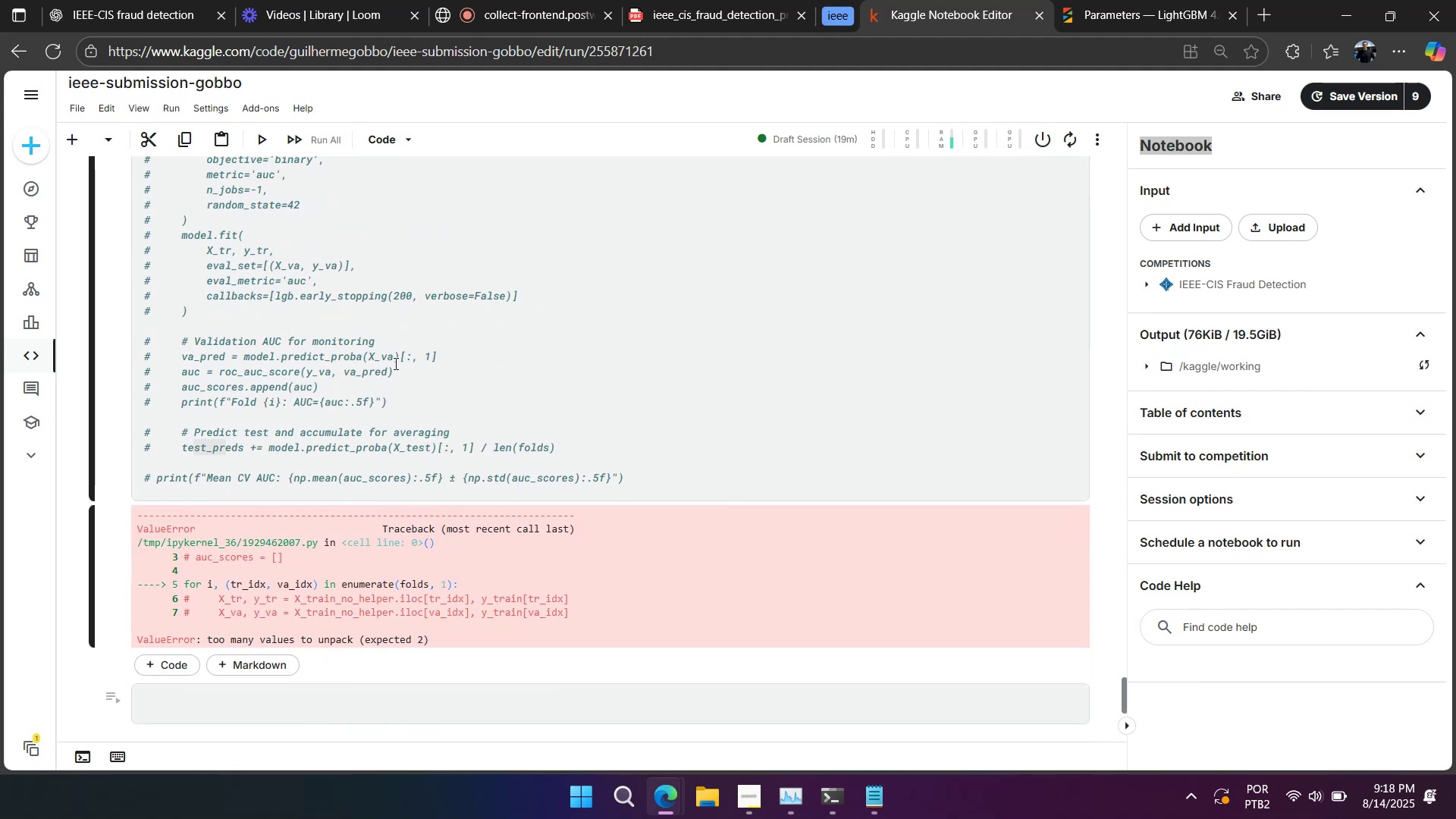 
scroll: coordinate [394, 363], scroll_direction: up, amount: 3.0
 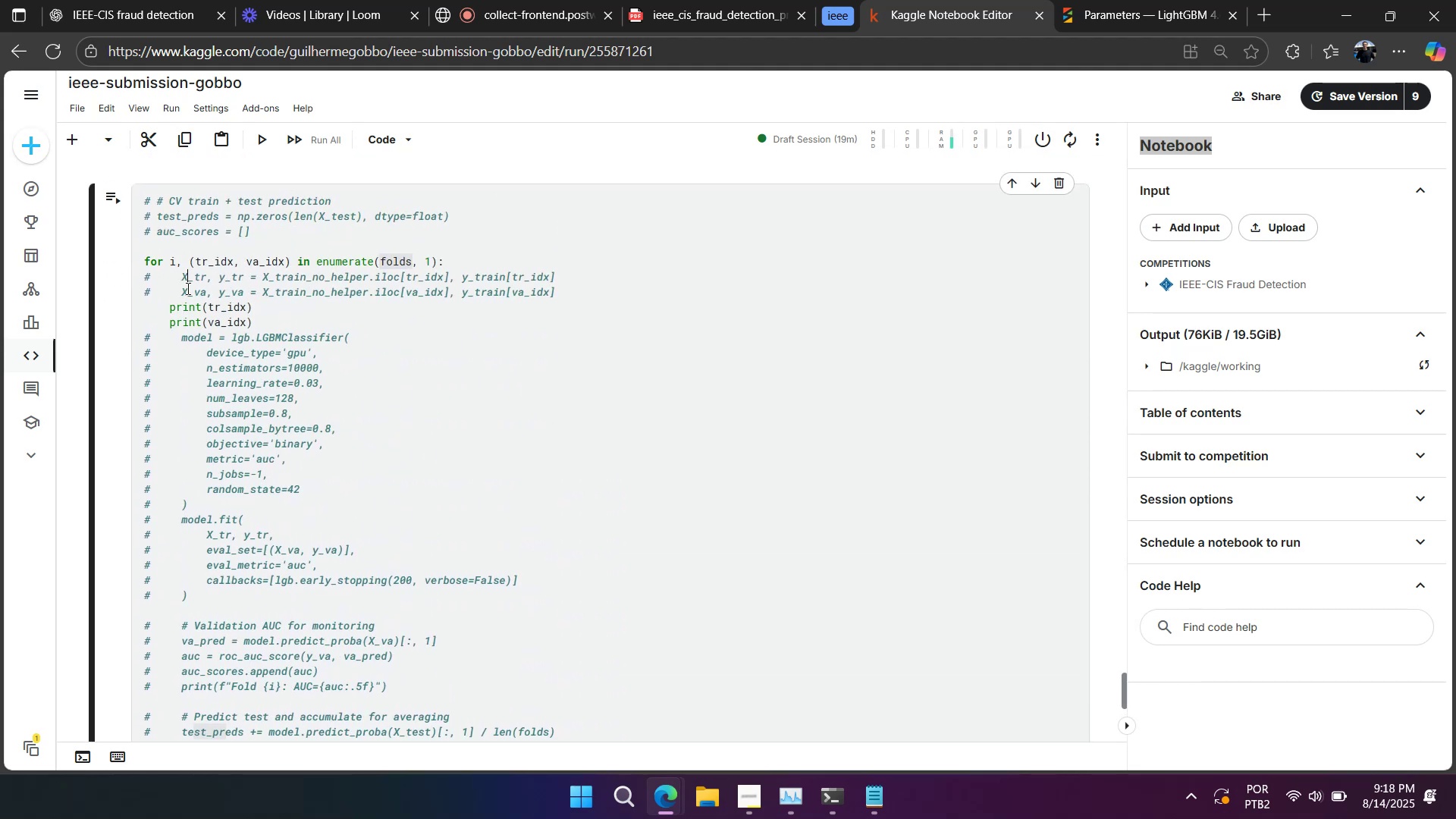 
key(Control+Slash)
 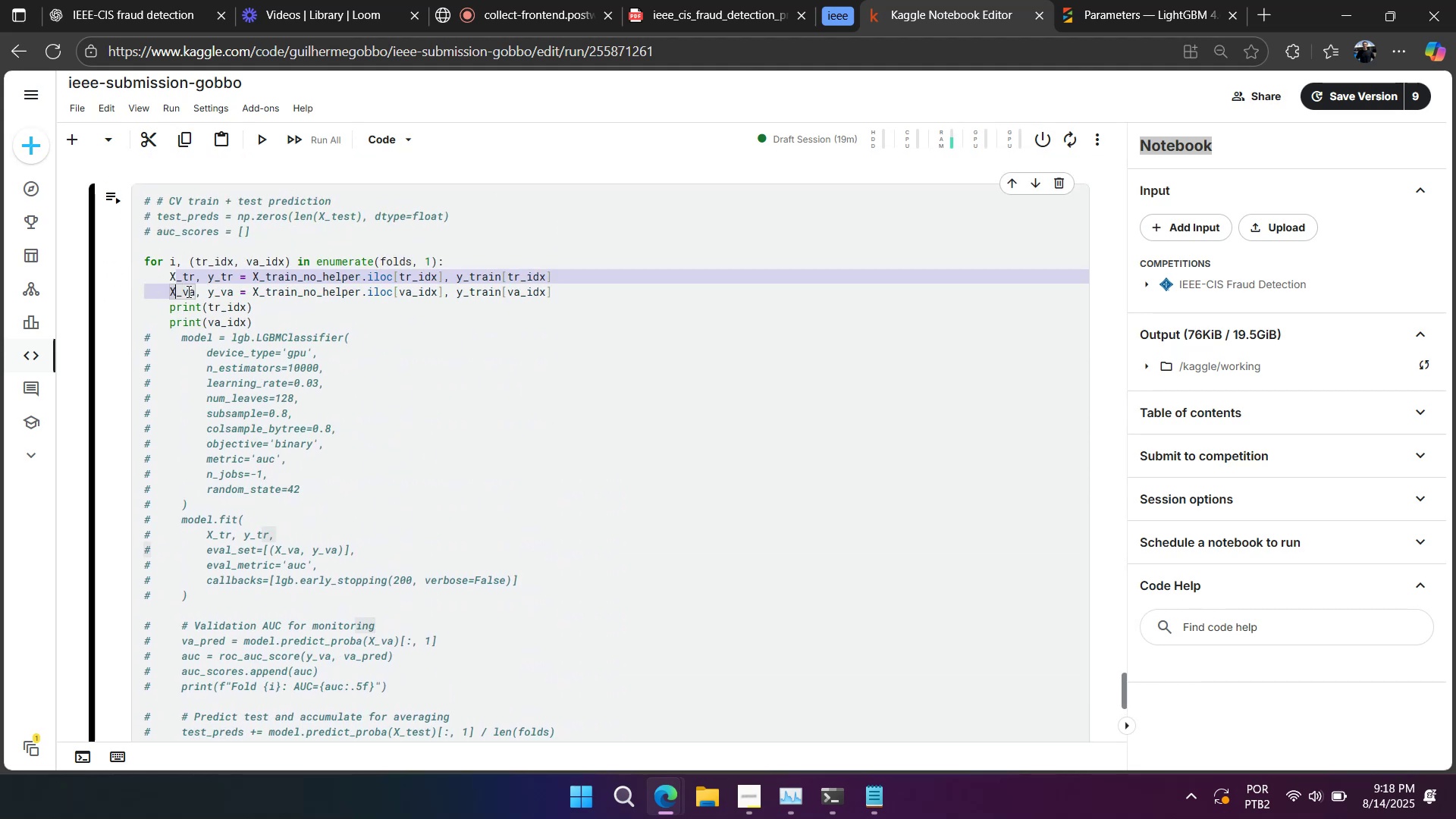 
key(Control+Slash)
 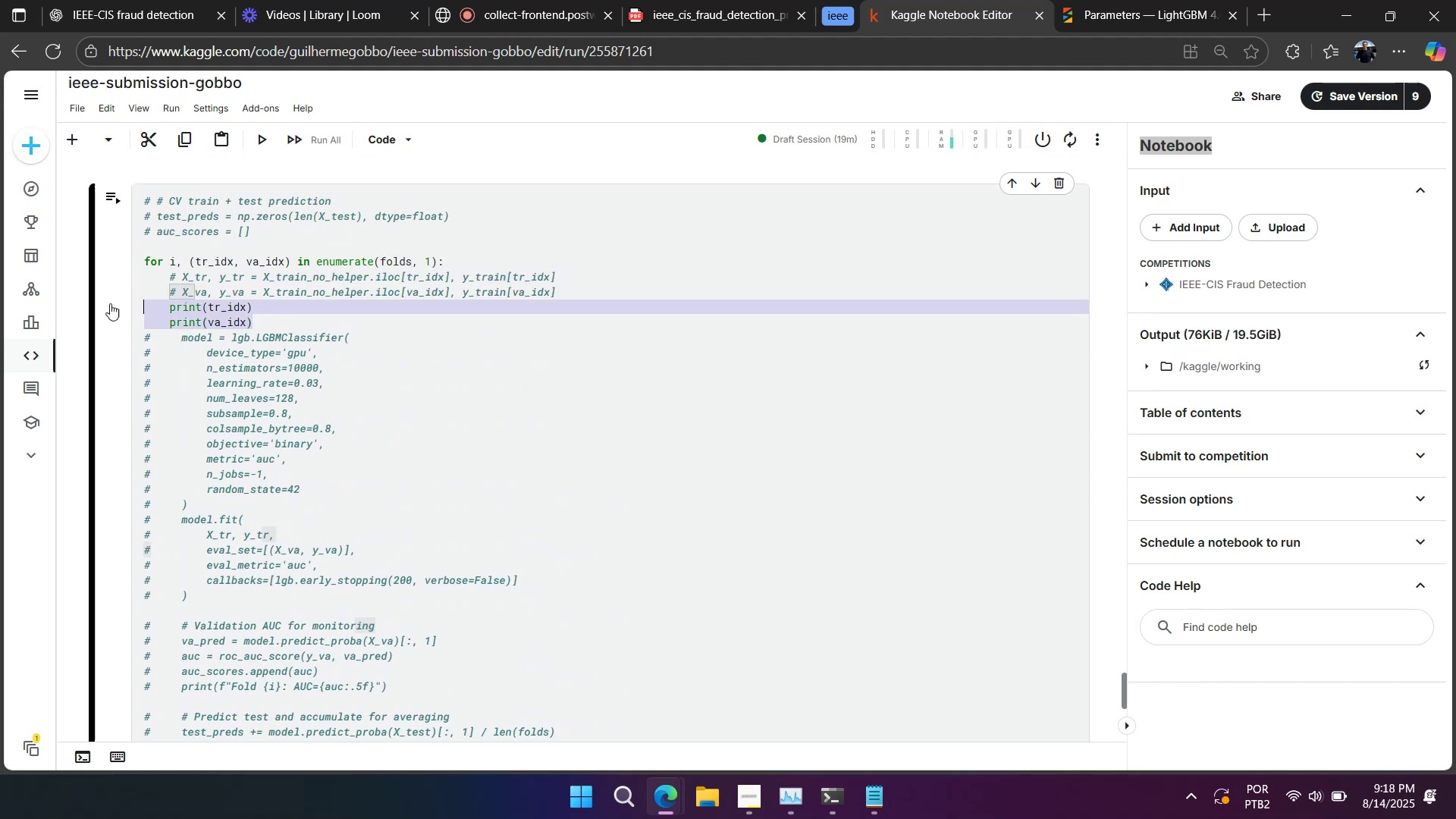 
key(Control+C)
 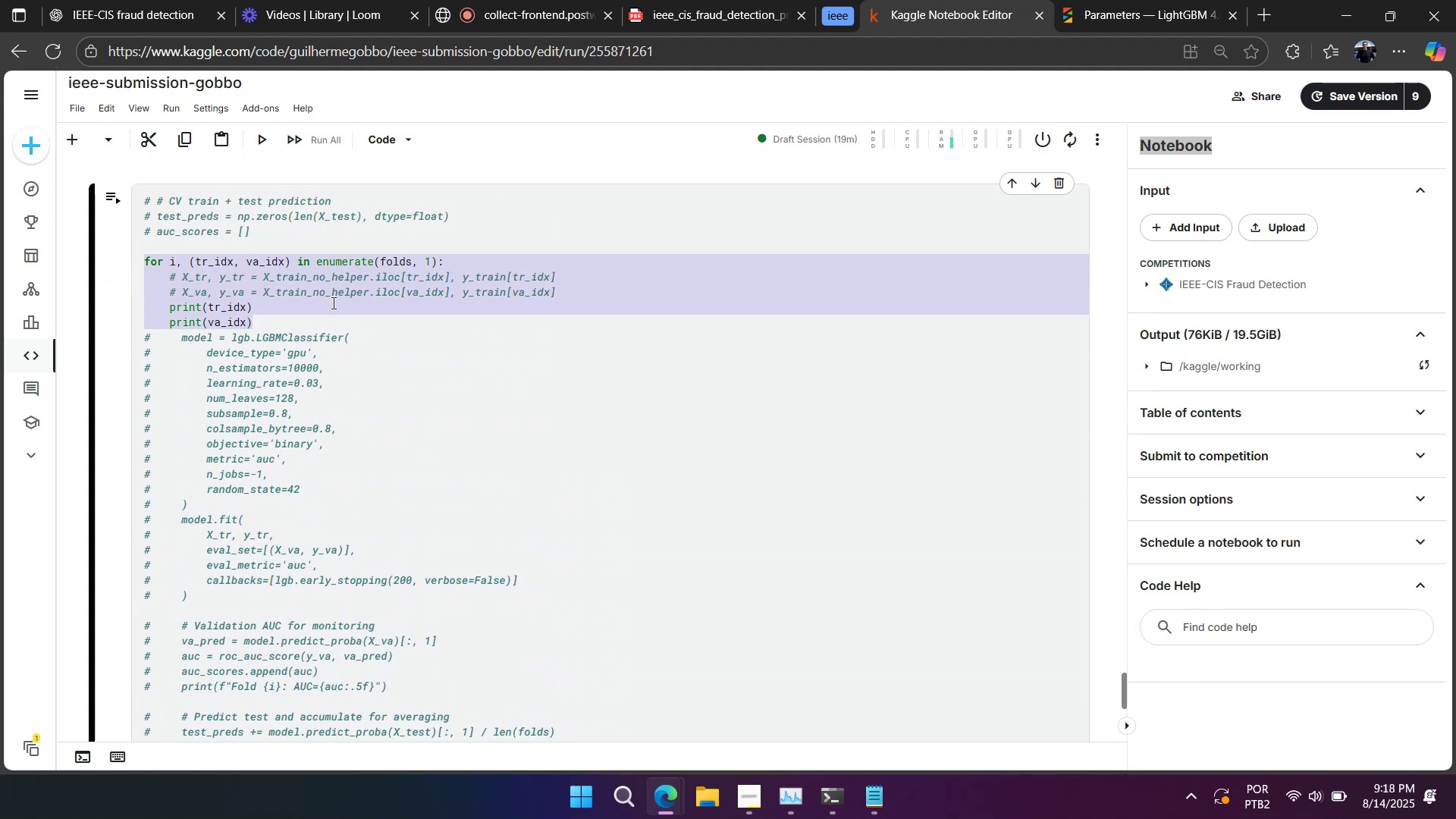 
left_click([335, 303])
 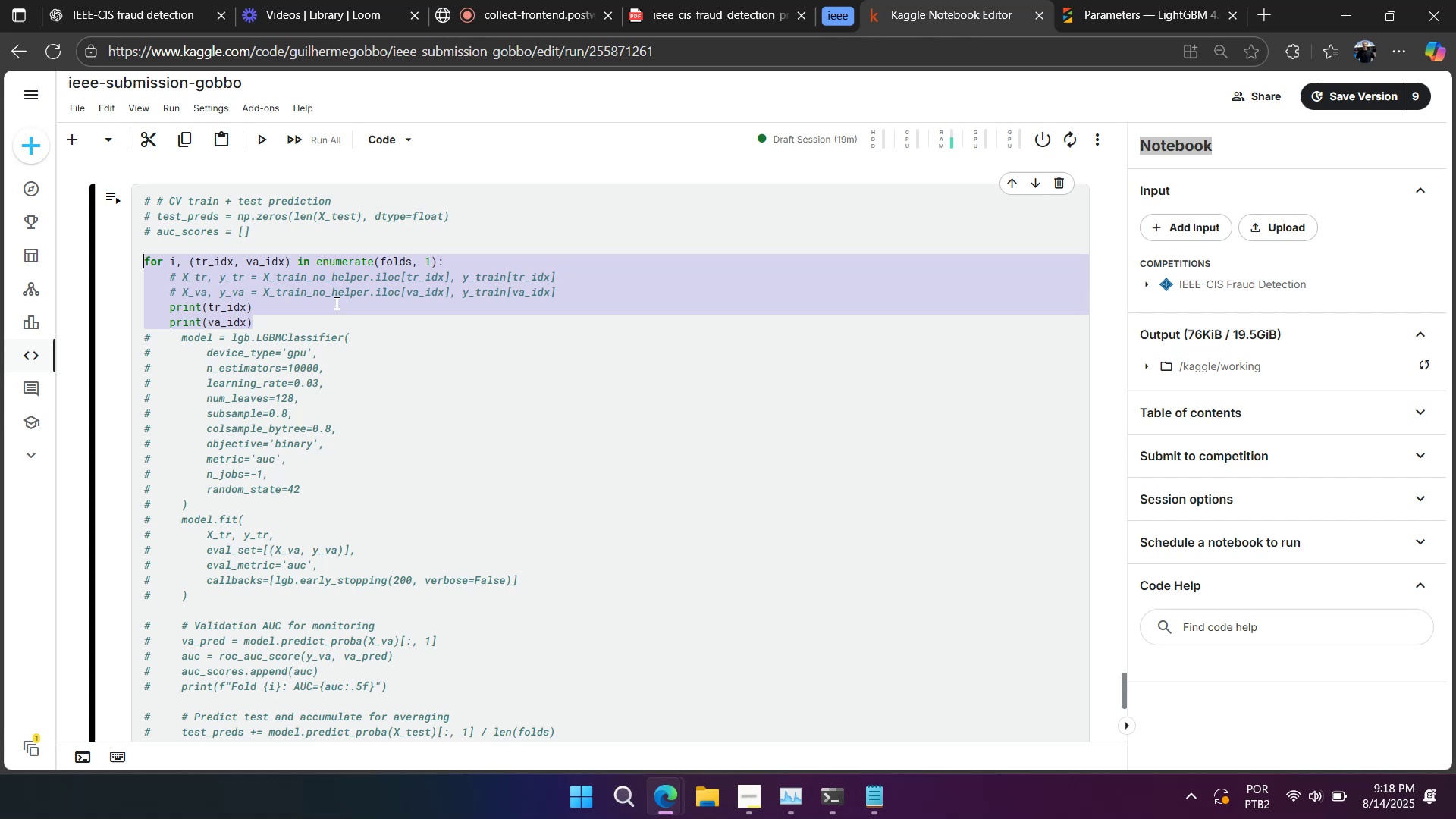 
key(Control+Z)
 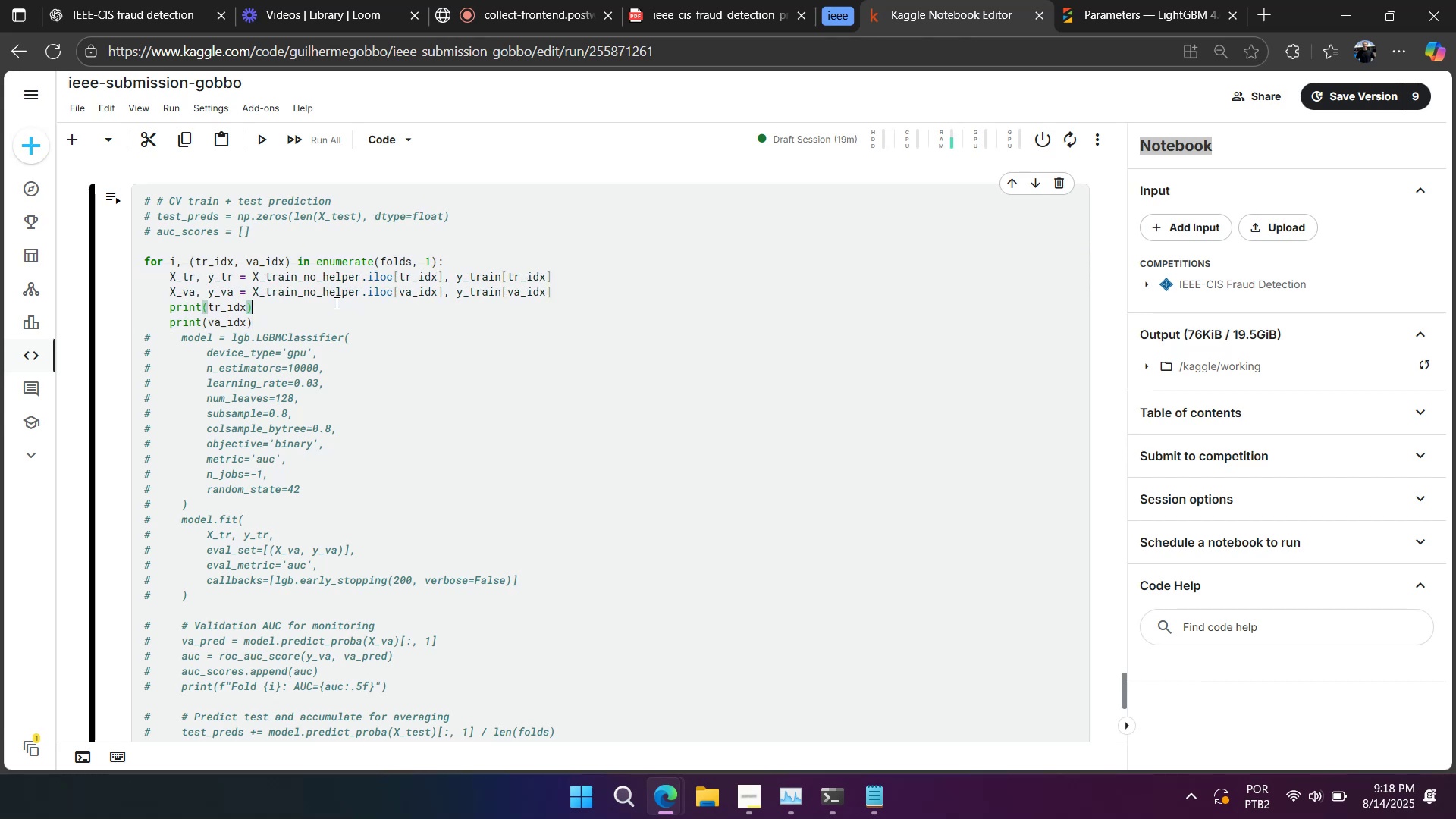 
key(Control+Z)
 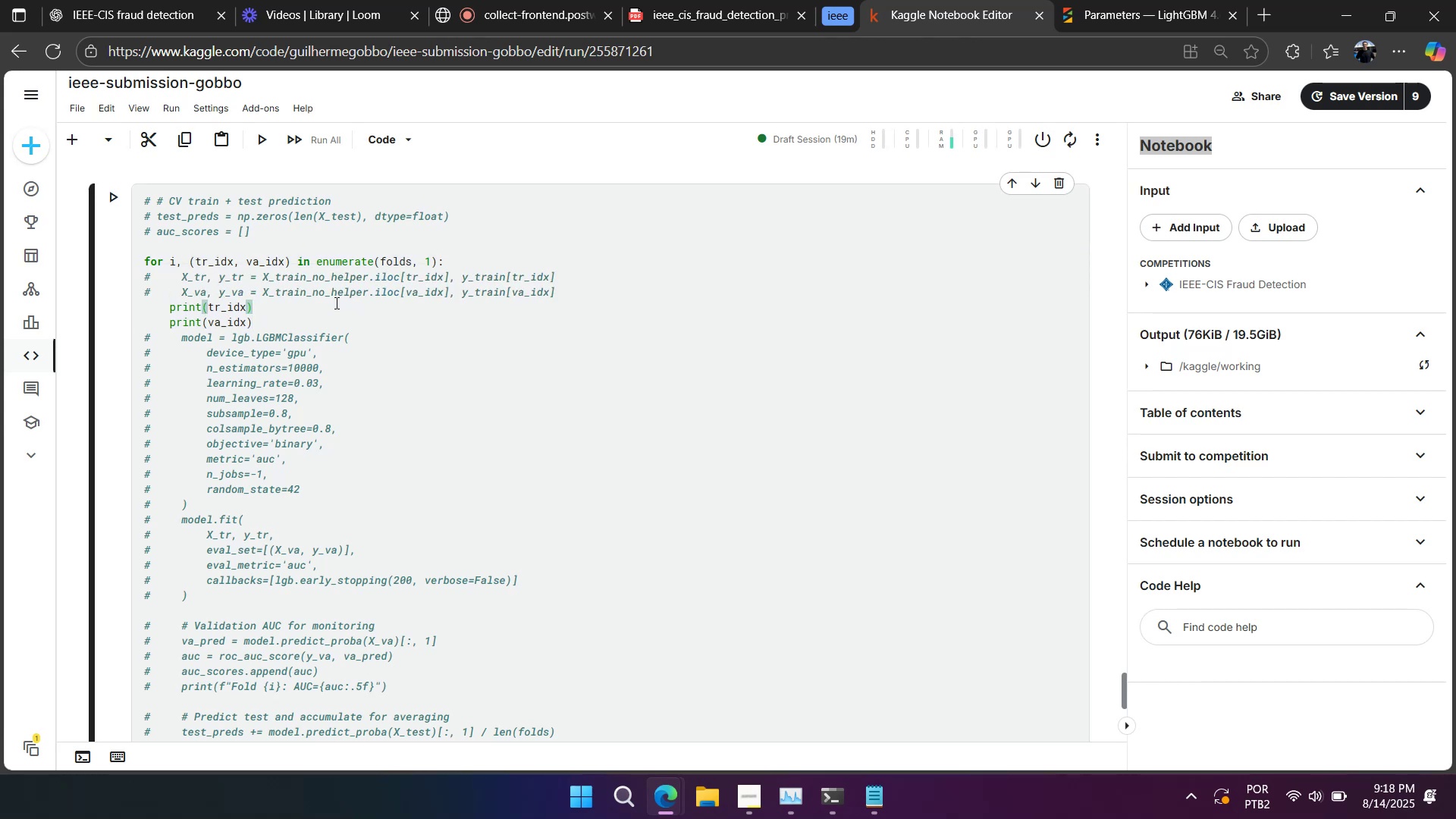 
key(Control+Z)
 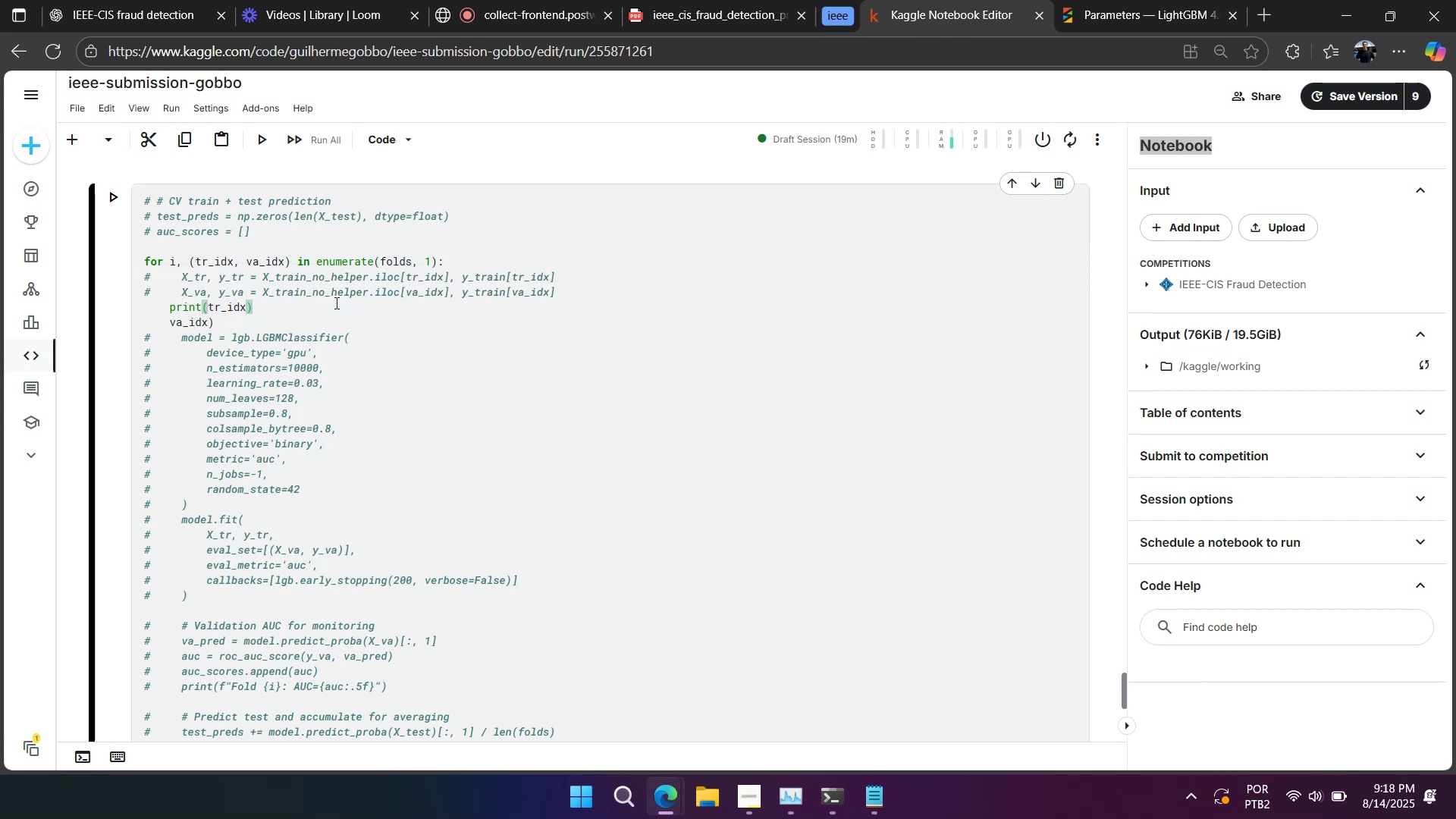 
key(Control+Z)
 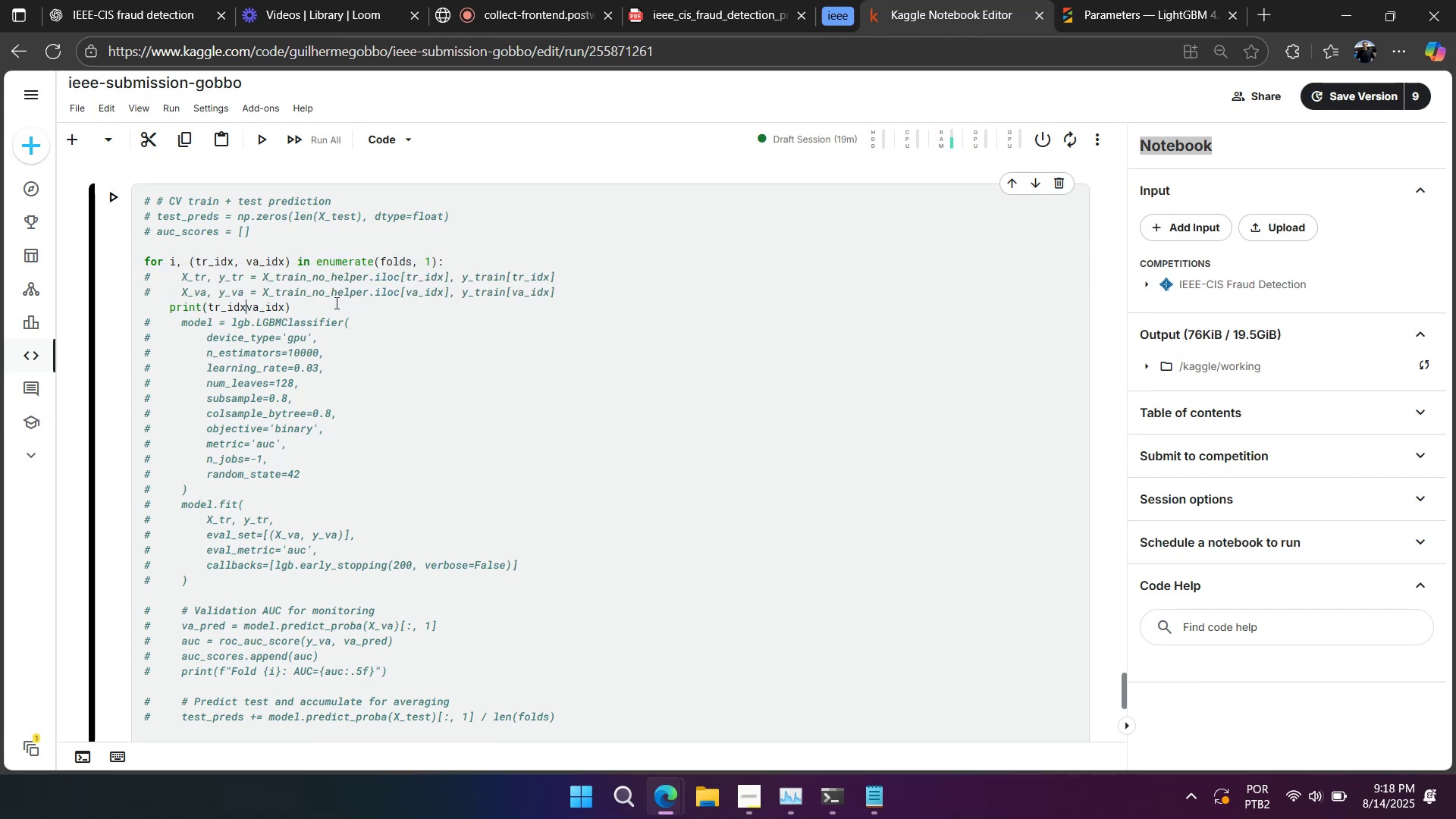 
key(Control+Z)
 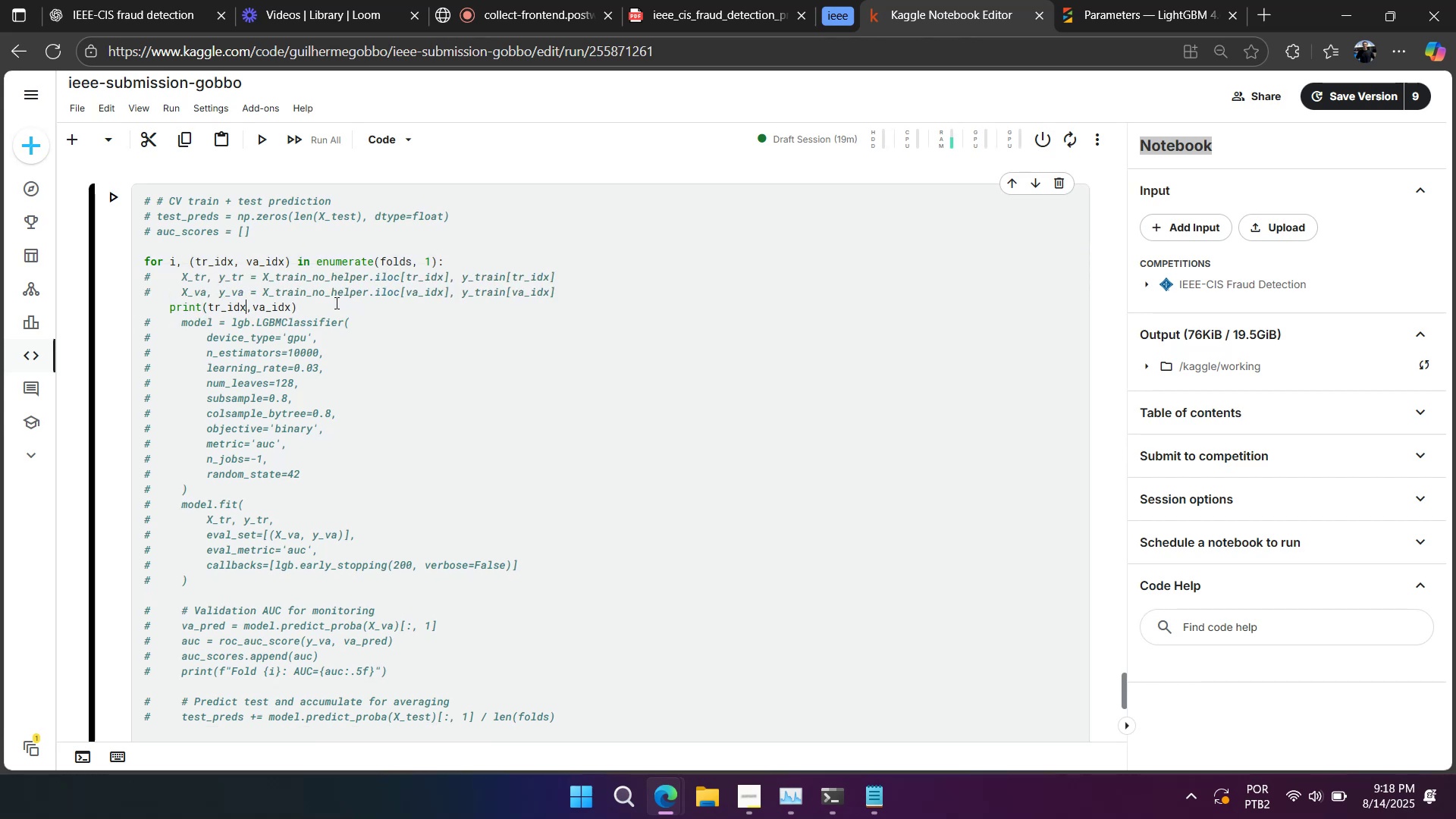 
key(Control+Z)
 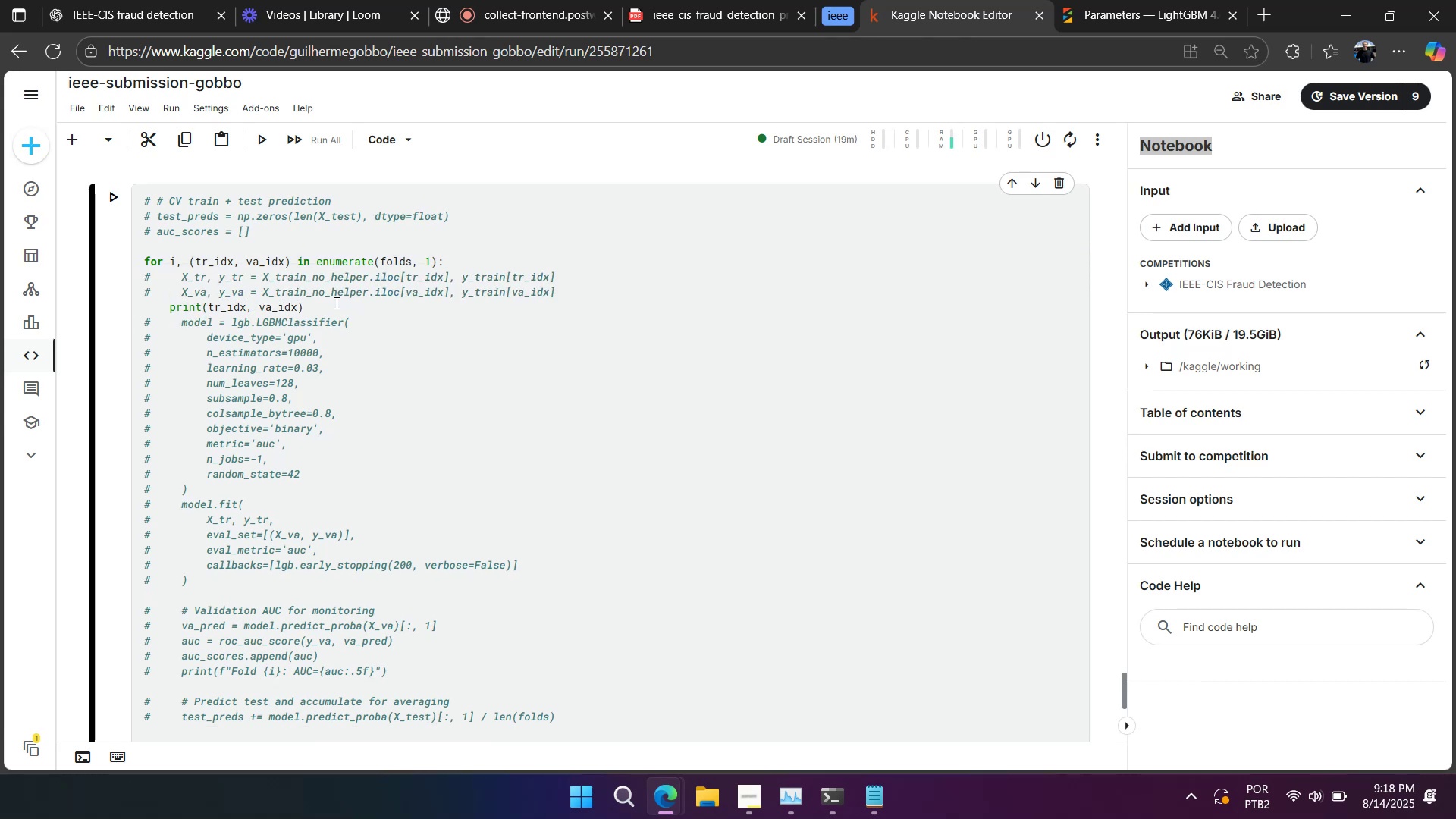 
key(Control+Z)
 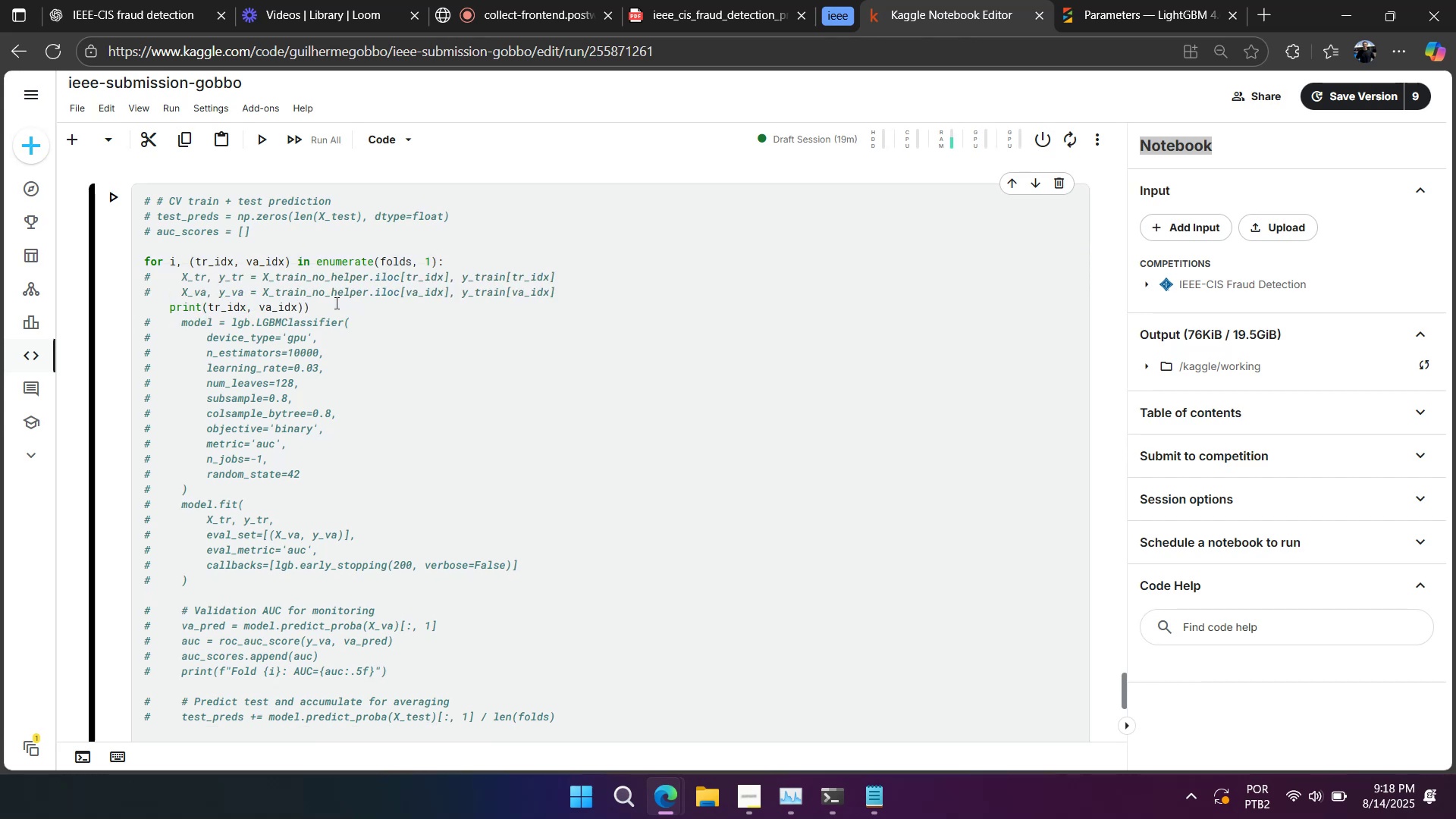 
key(Control+Z)
 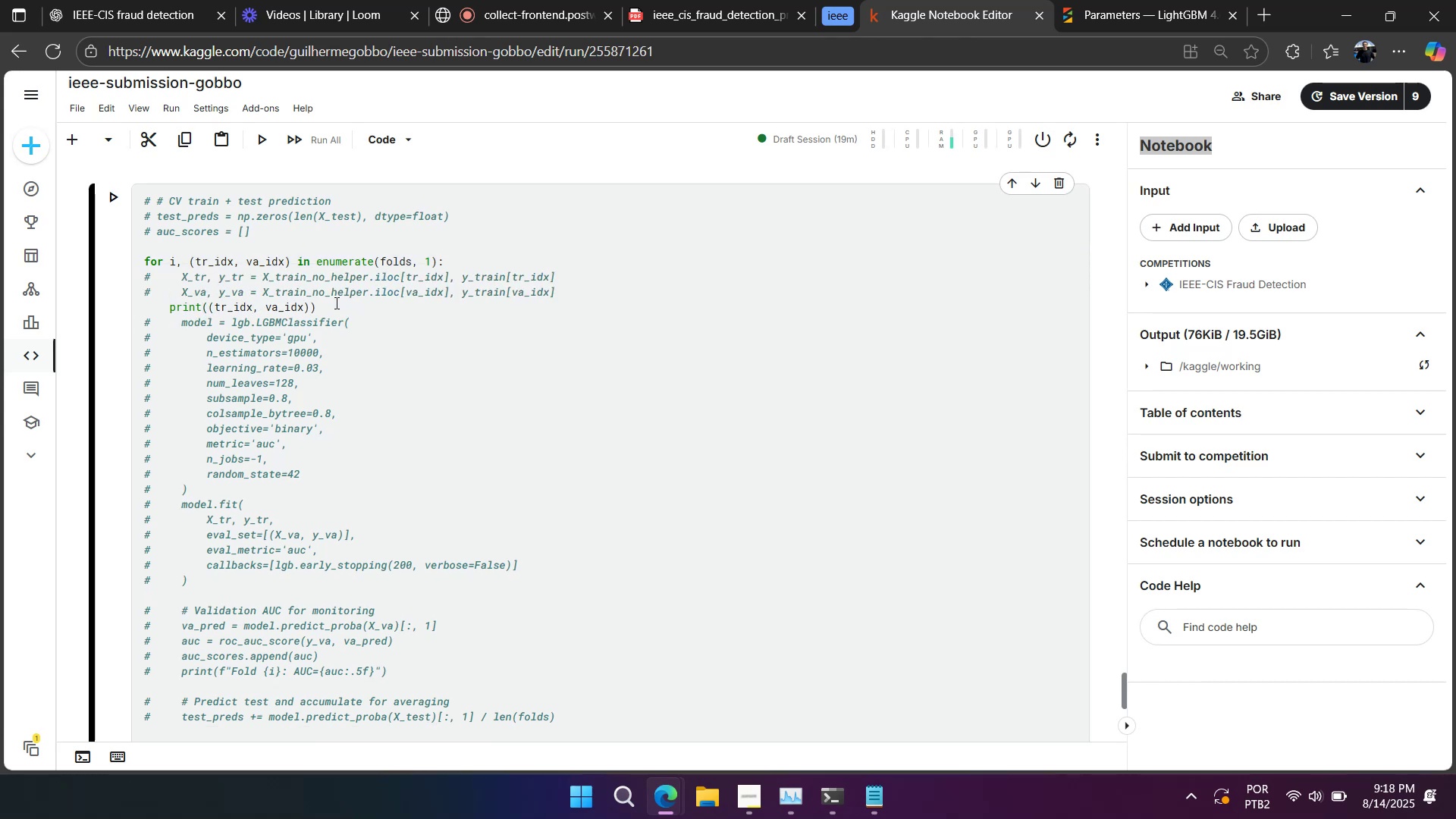 
key(Control+Z)
 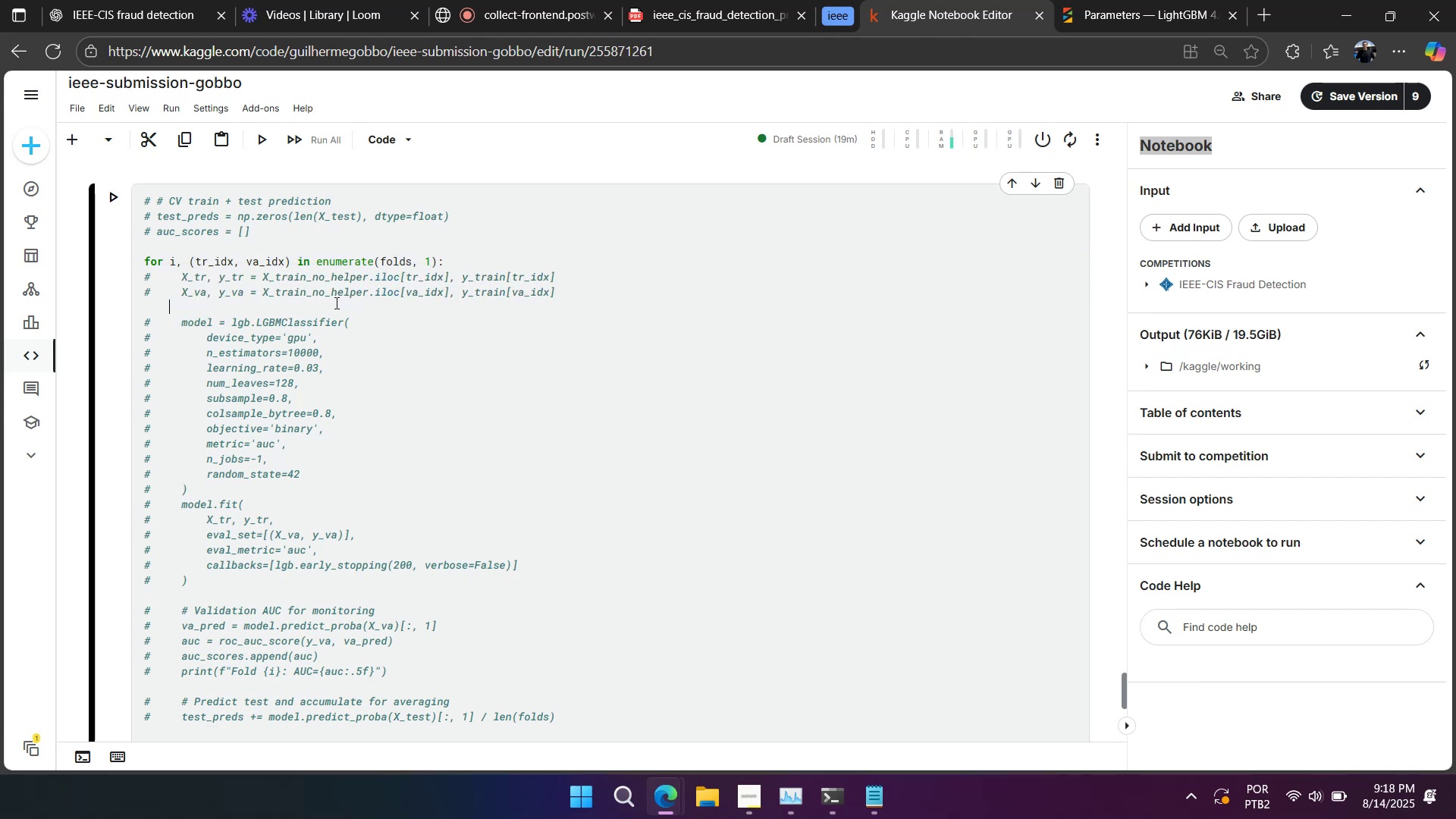 
key(Control+Z)
 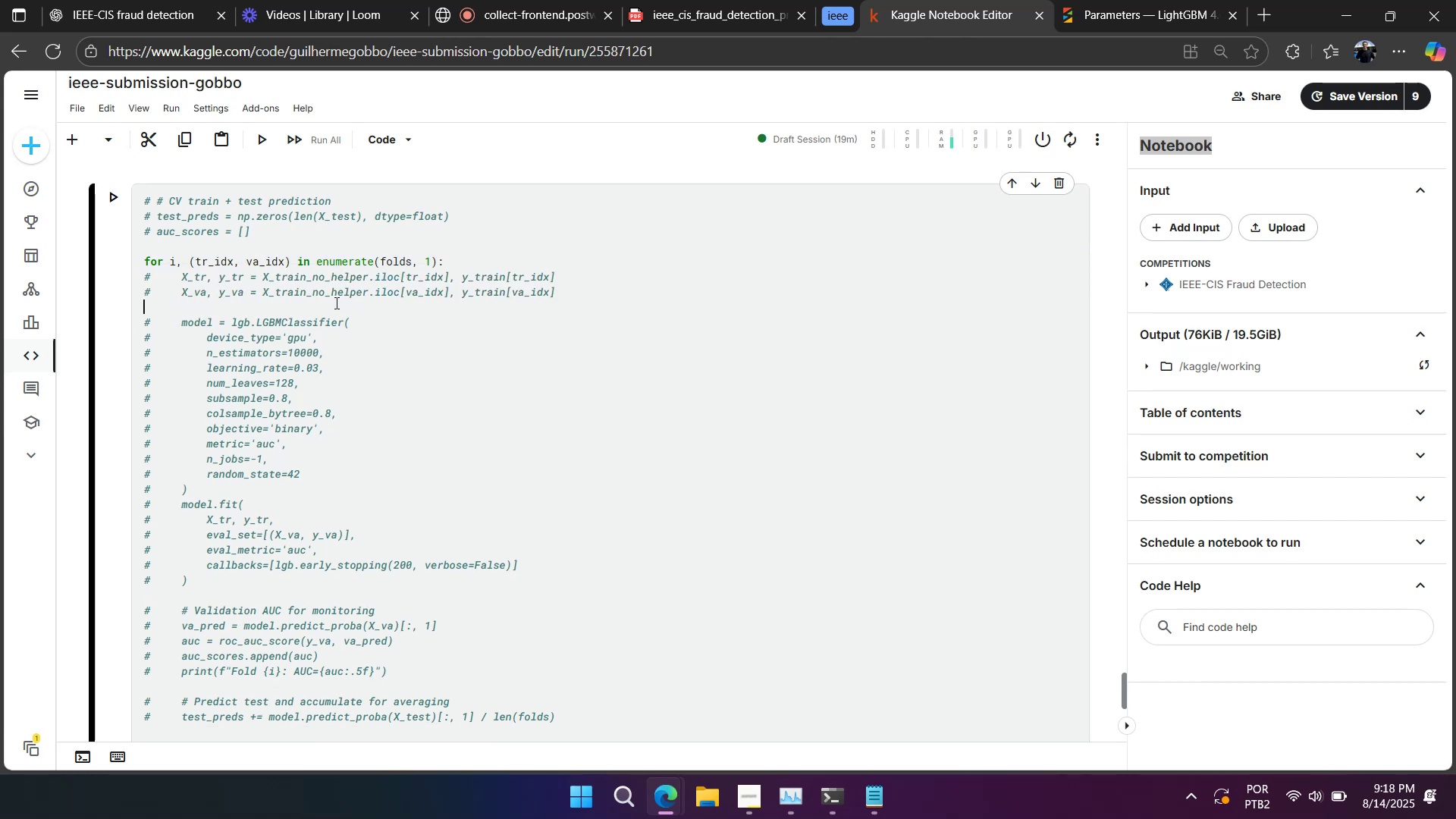 
key(Control+Z)
 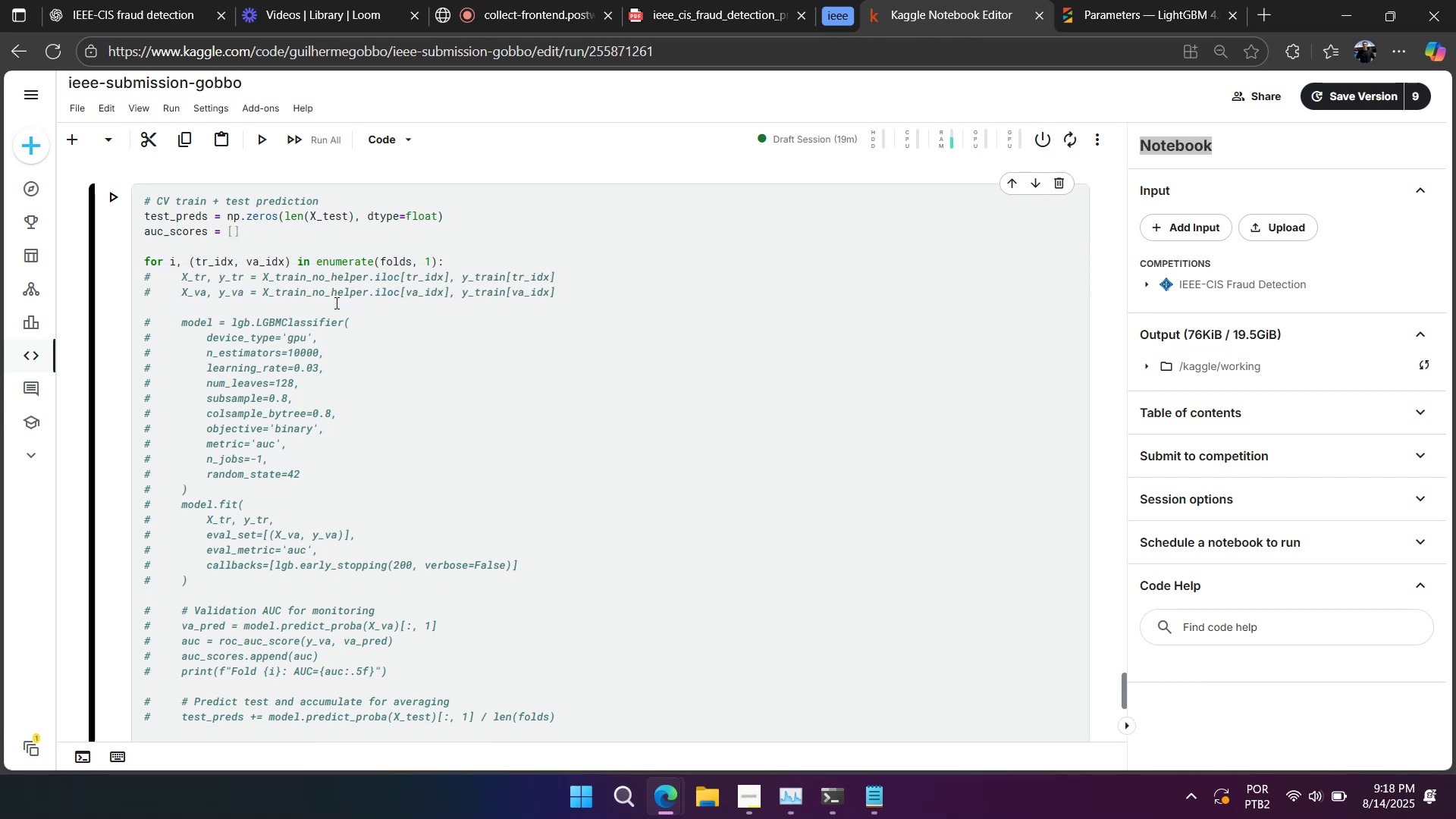 
key(Control+Z)
 